 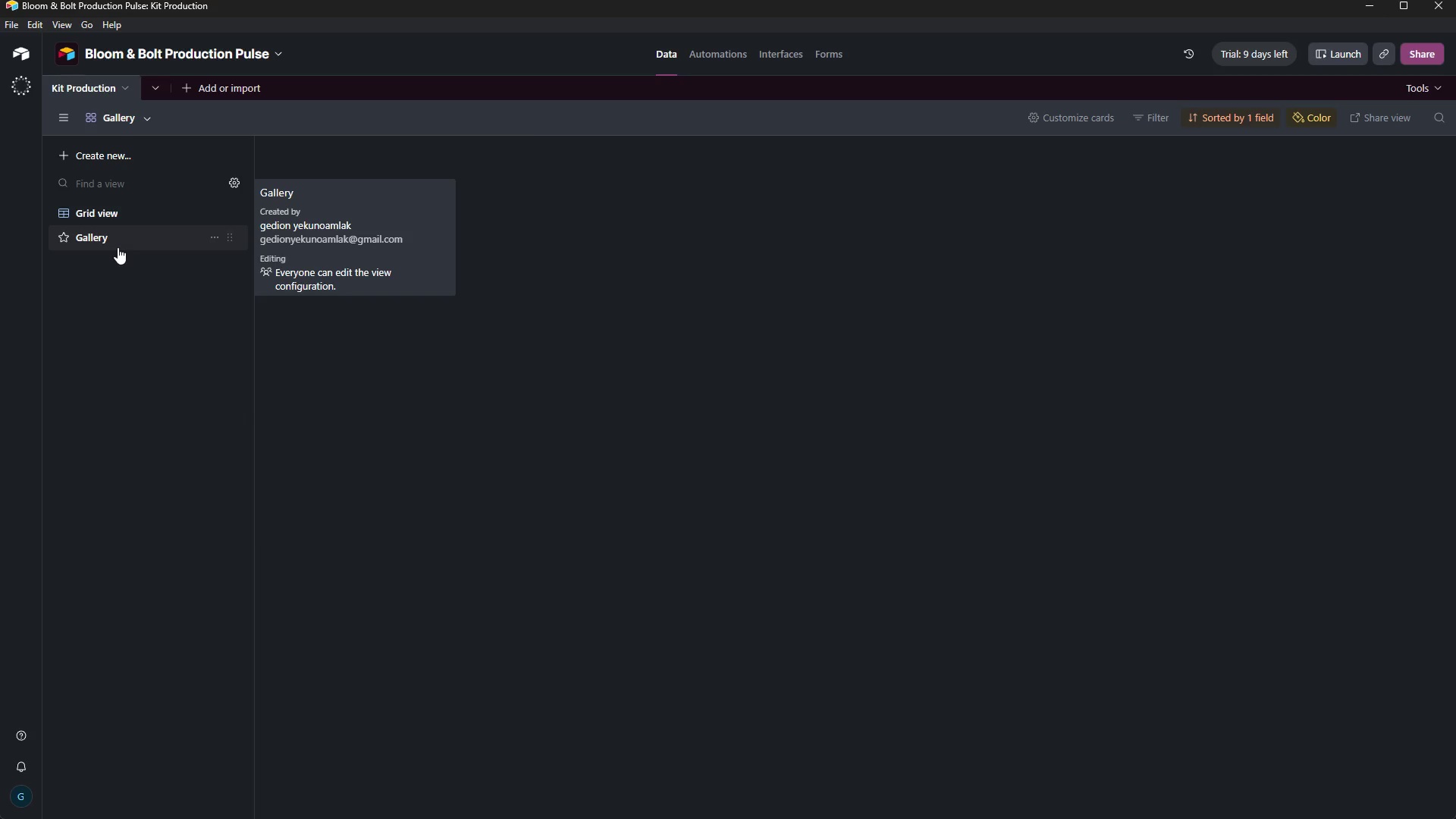 
scroll: coordinate [832, 309], scroll_direction: up, amount: 59.0
 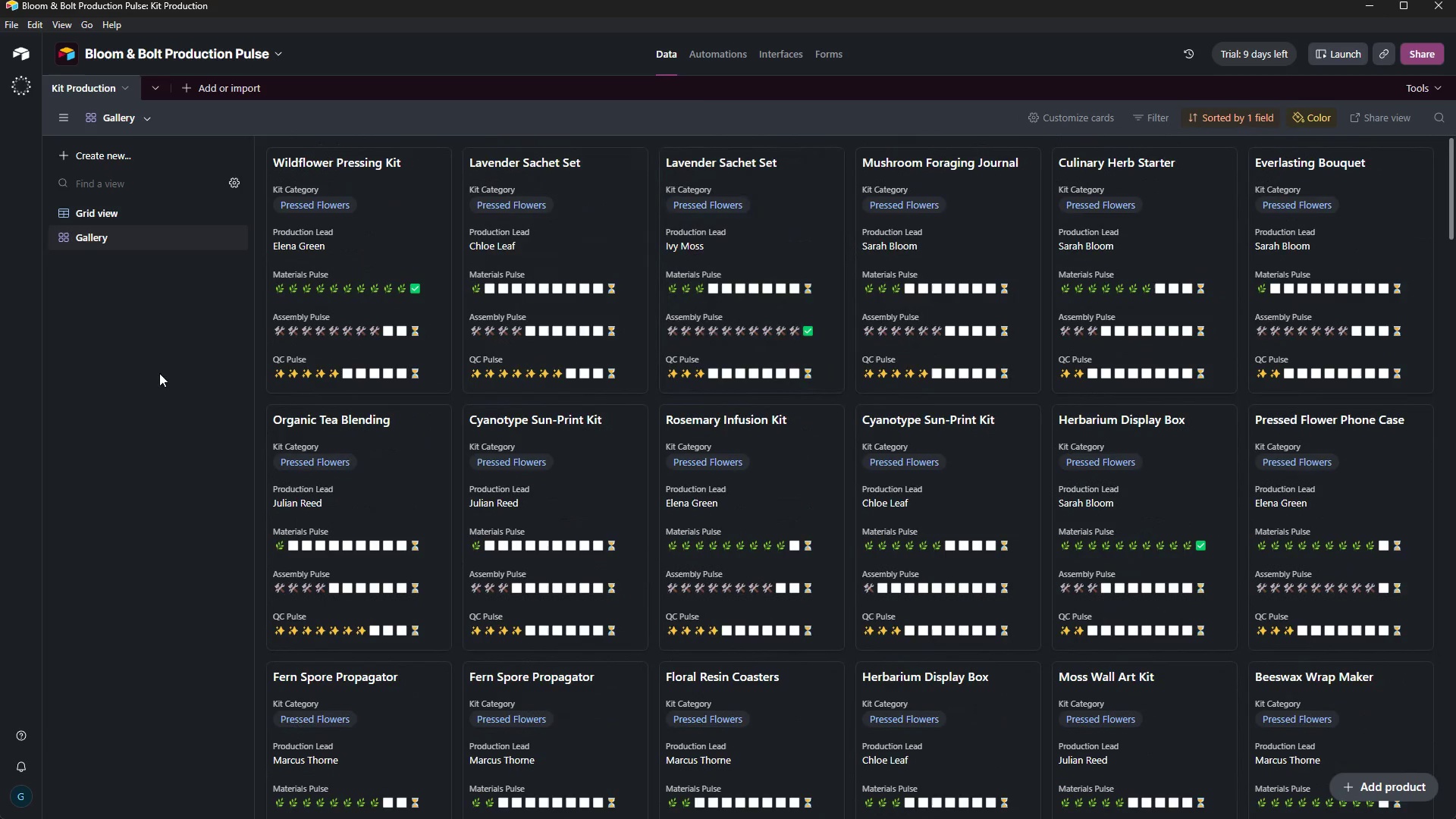 
key(Control+P)
 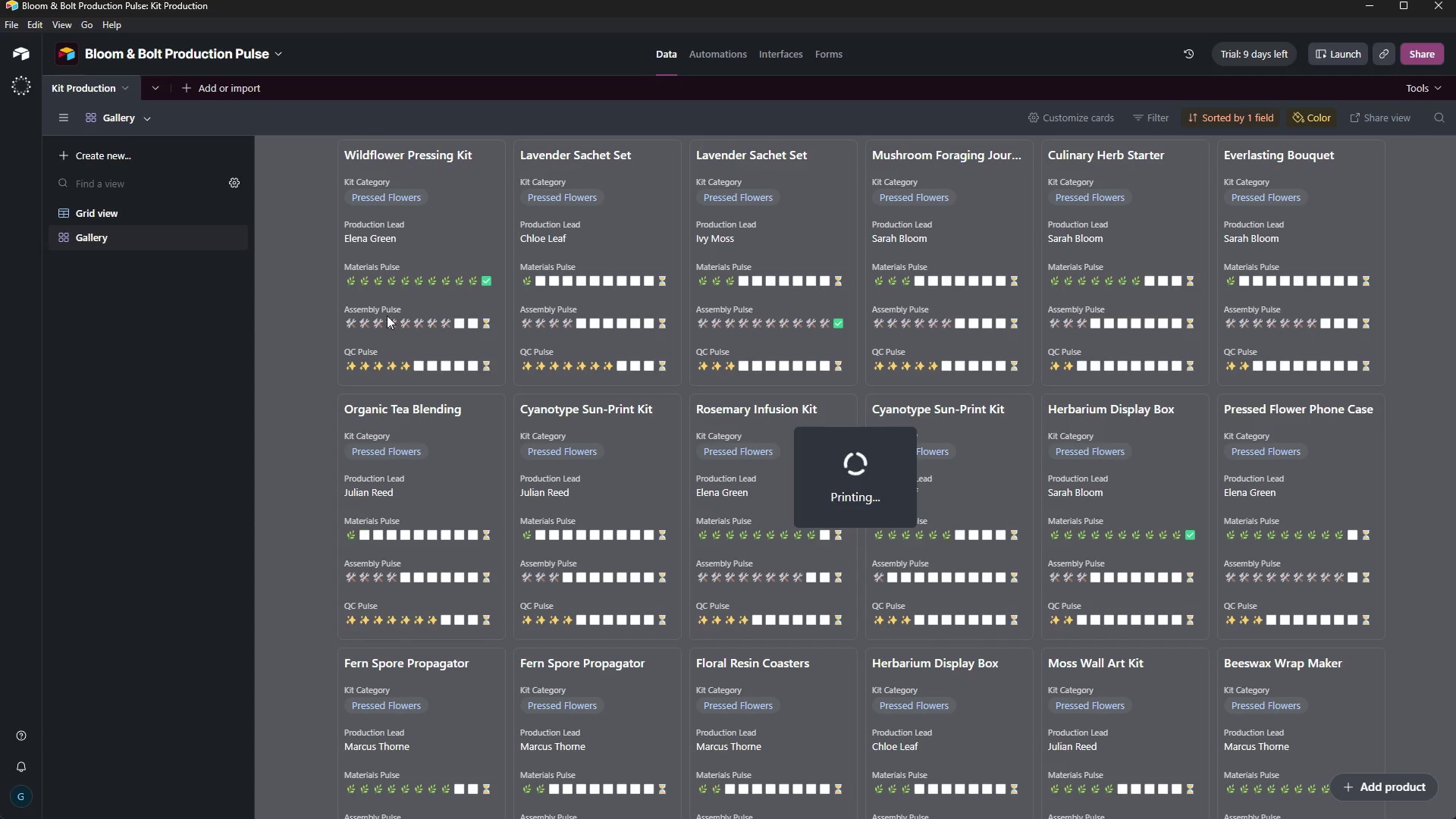 
mouse_move([939, 261])
 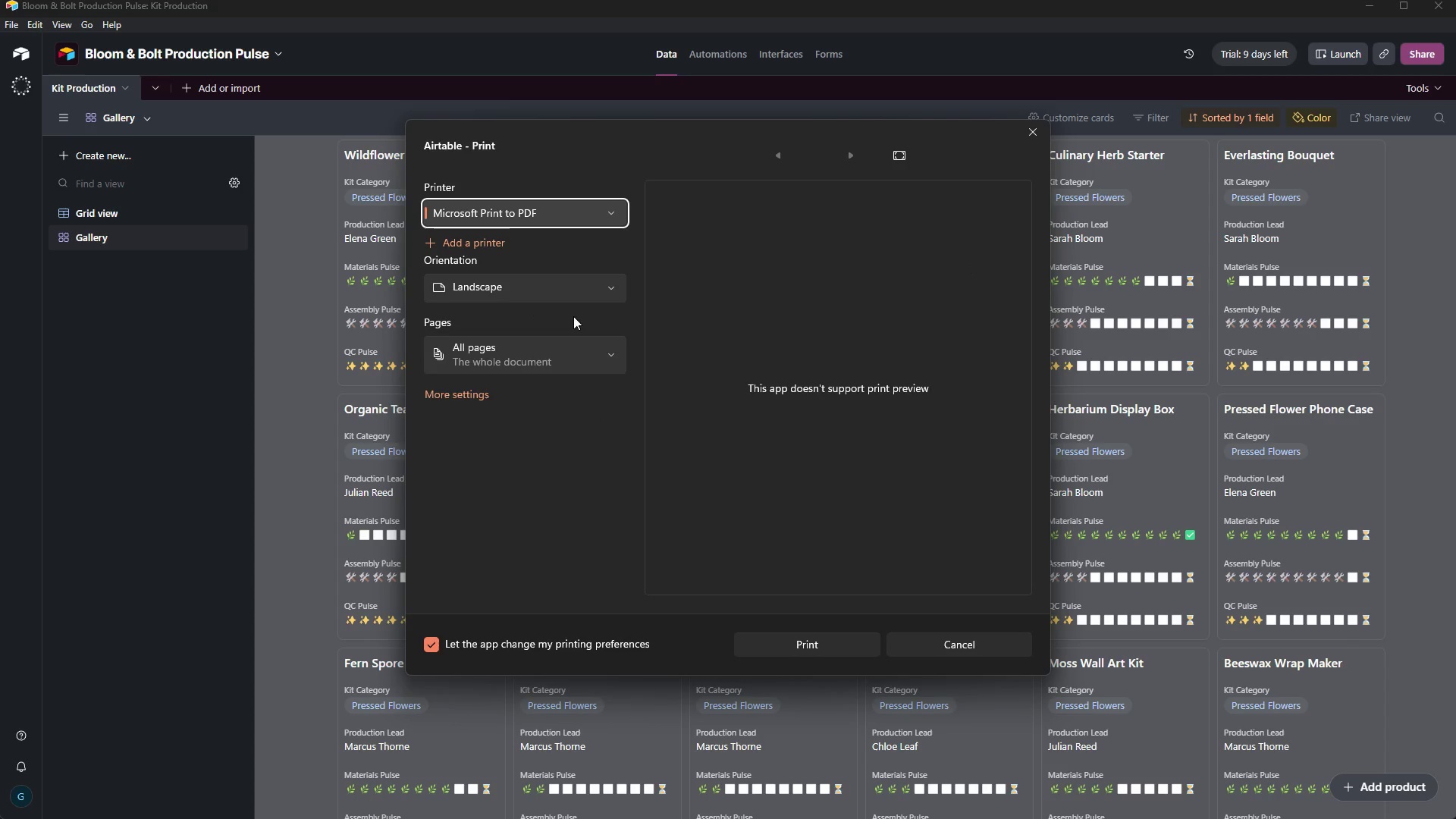 
left_click([786, 643])
 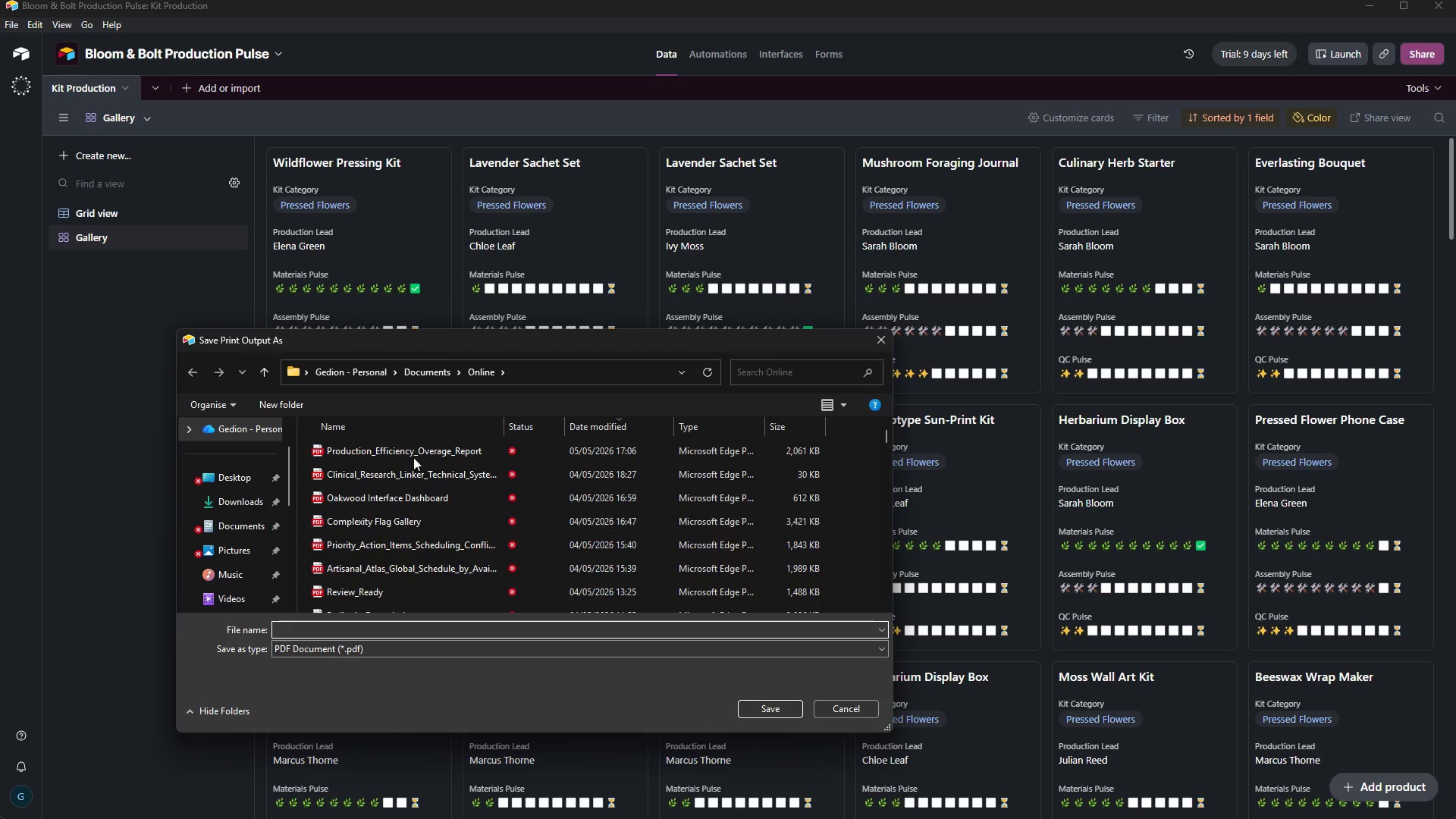 
wait(7.67)
 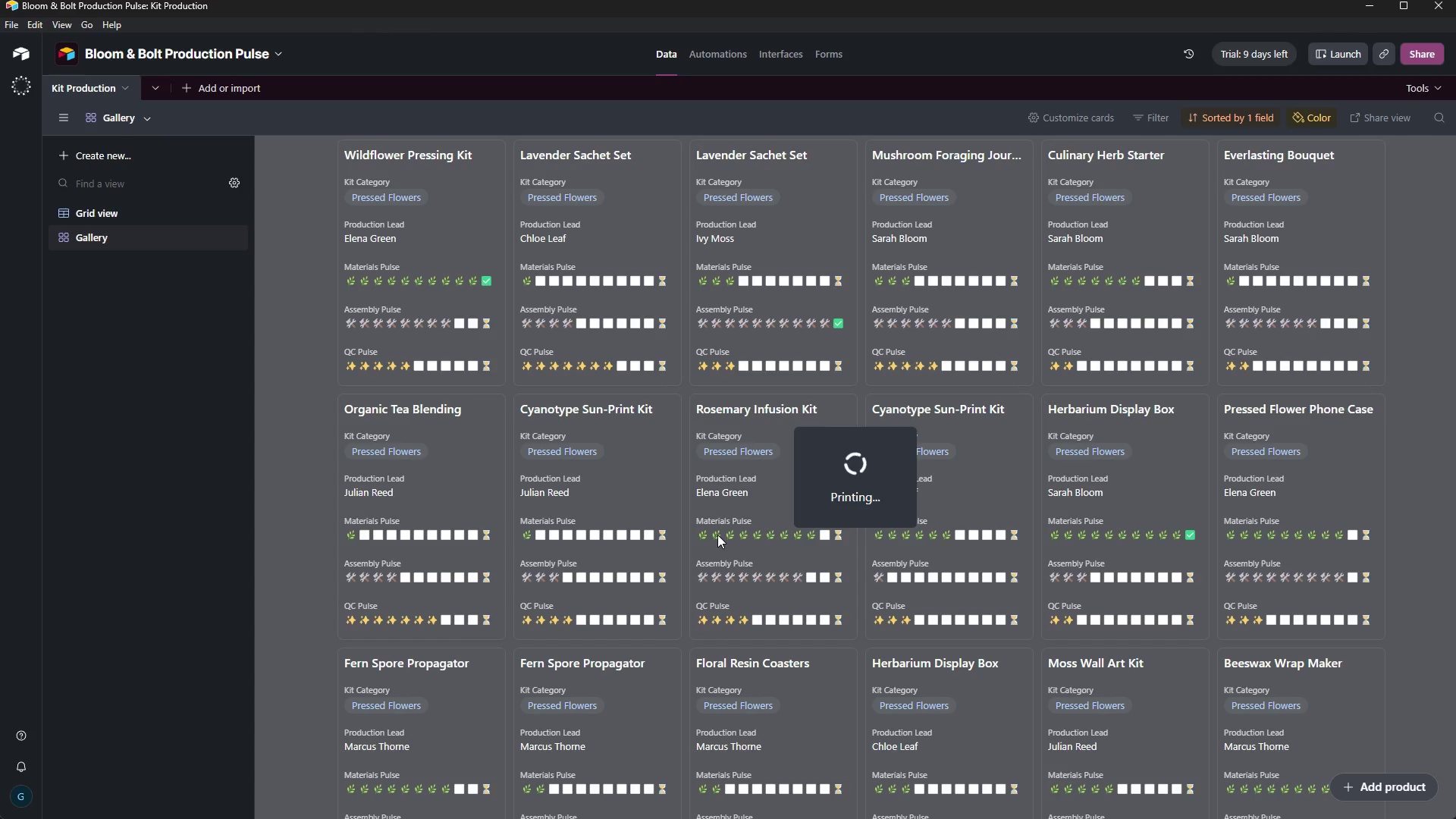 
left_click([564, 622])
 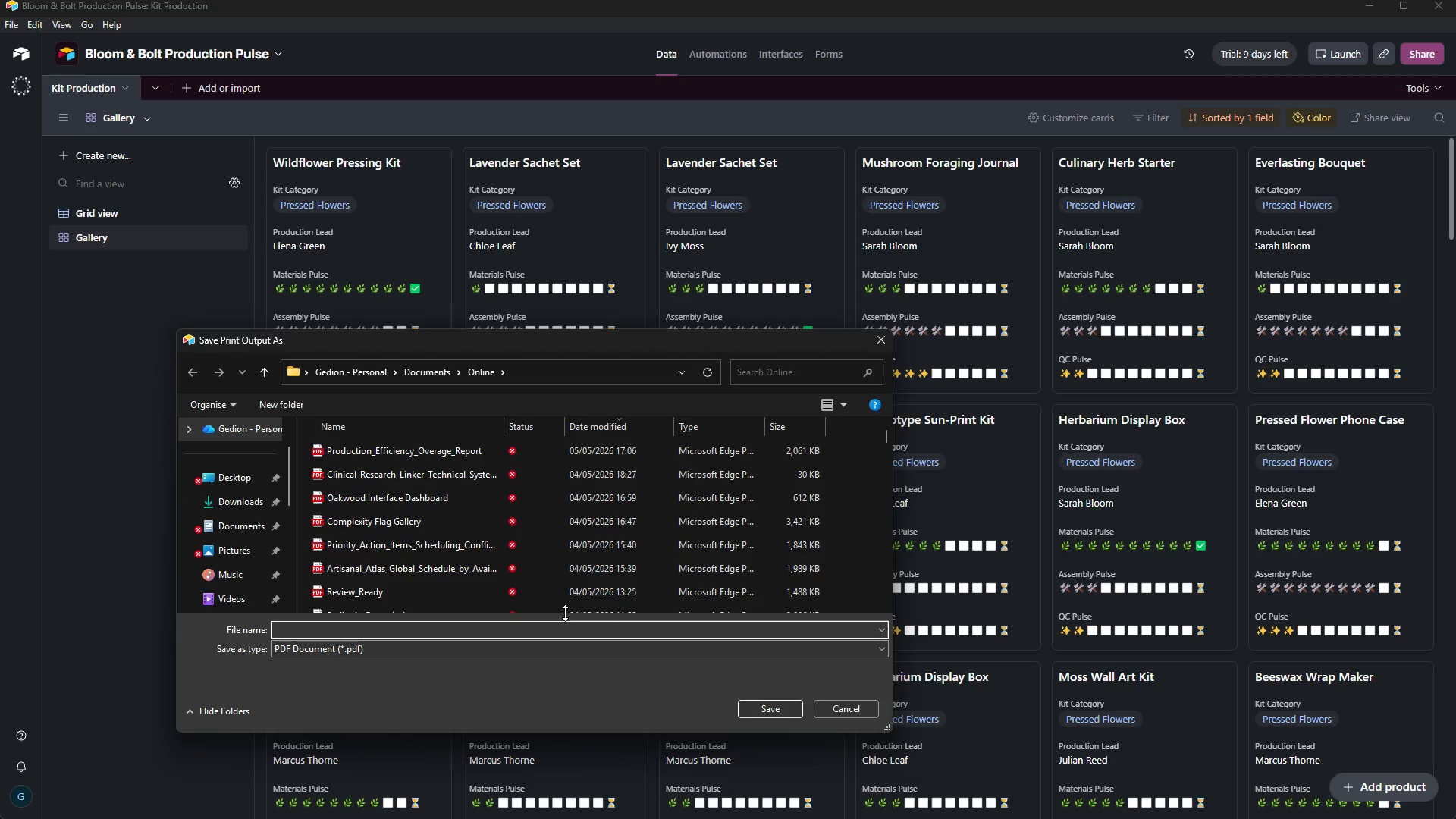 
type(Gallery View)
 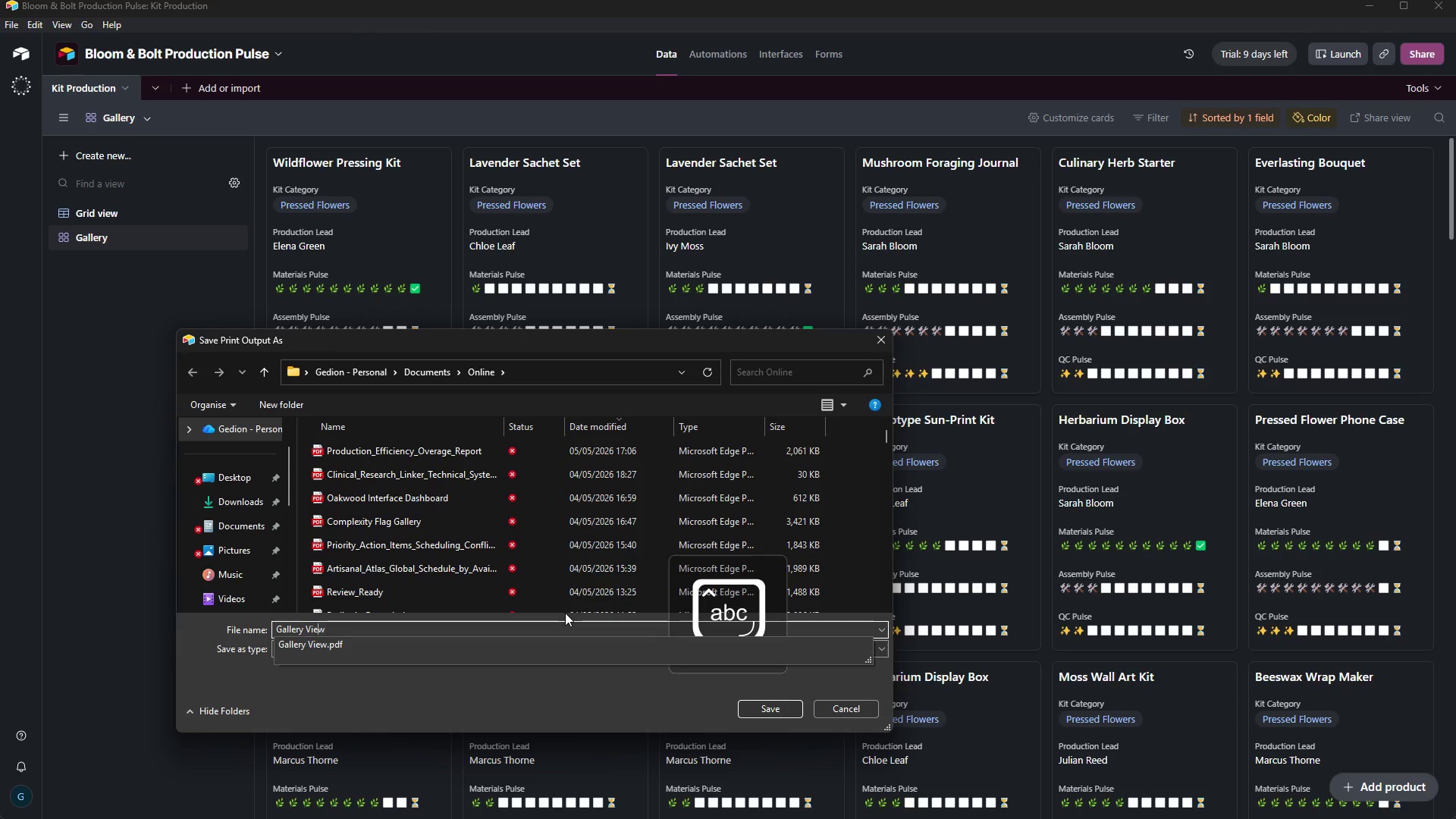 
key(ArrowLeft)
 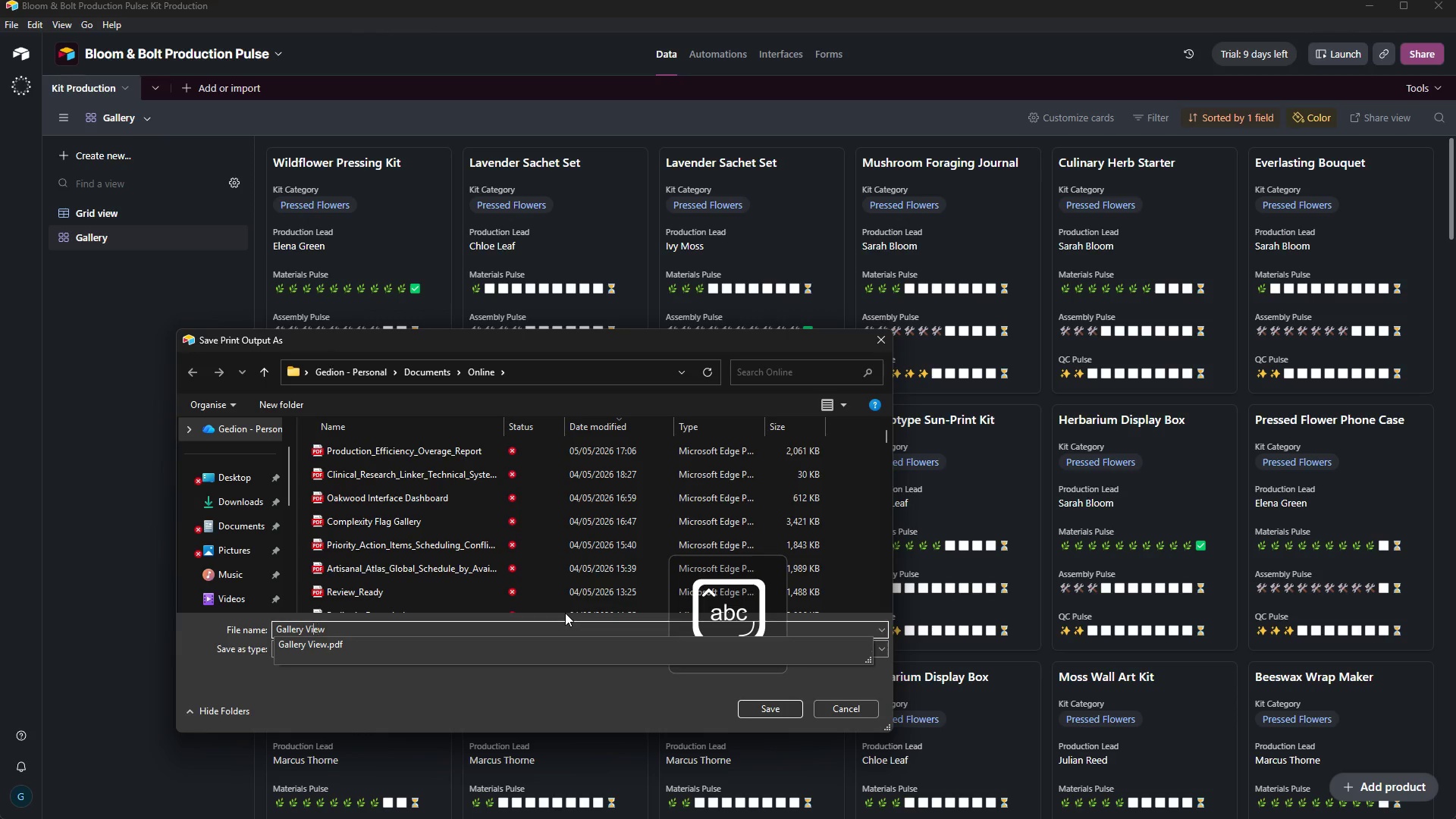 
key(ArrowLeft)
 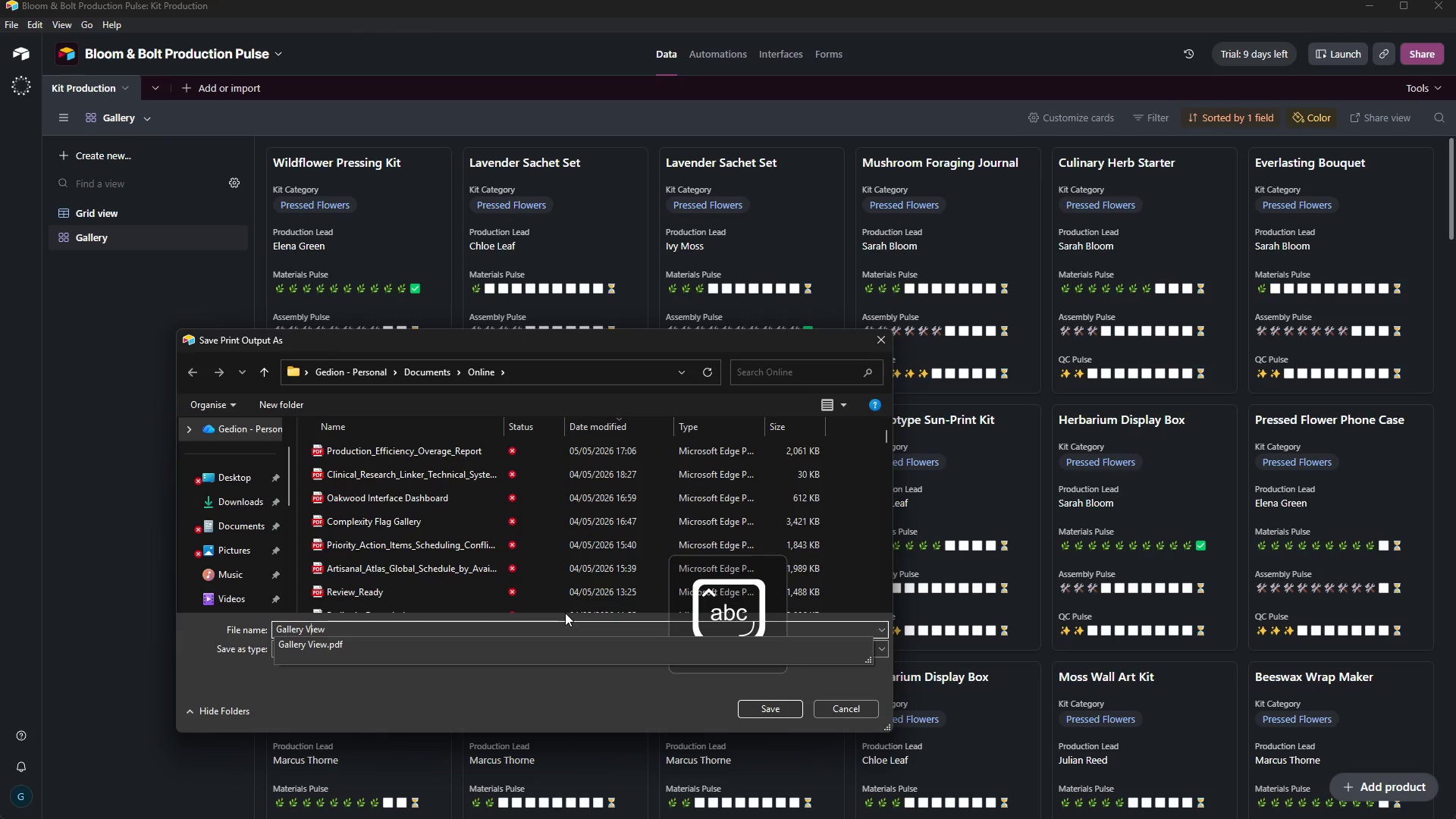 
key(ArrowLeft)
 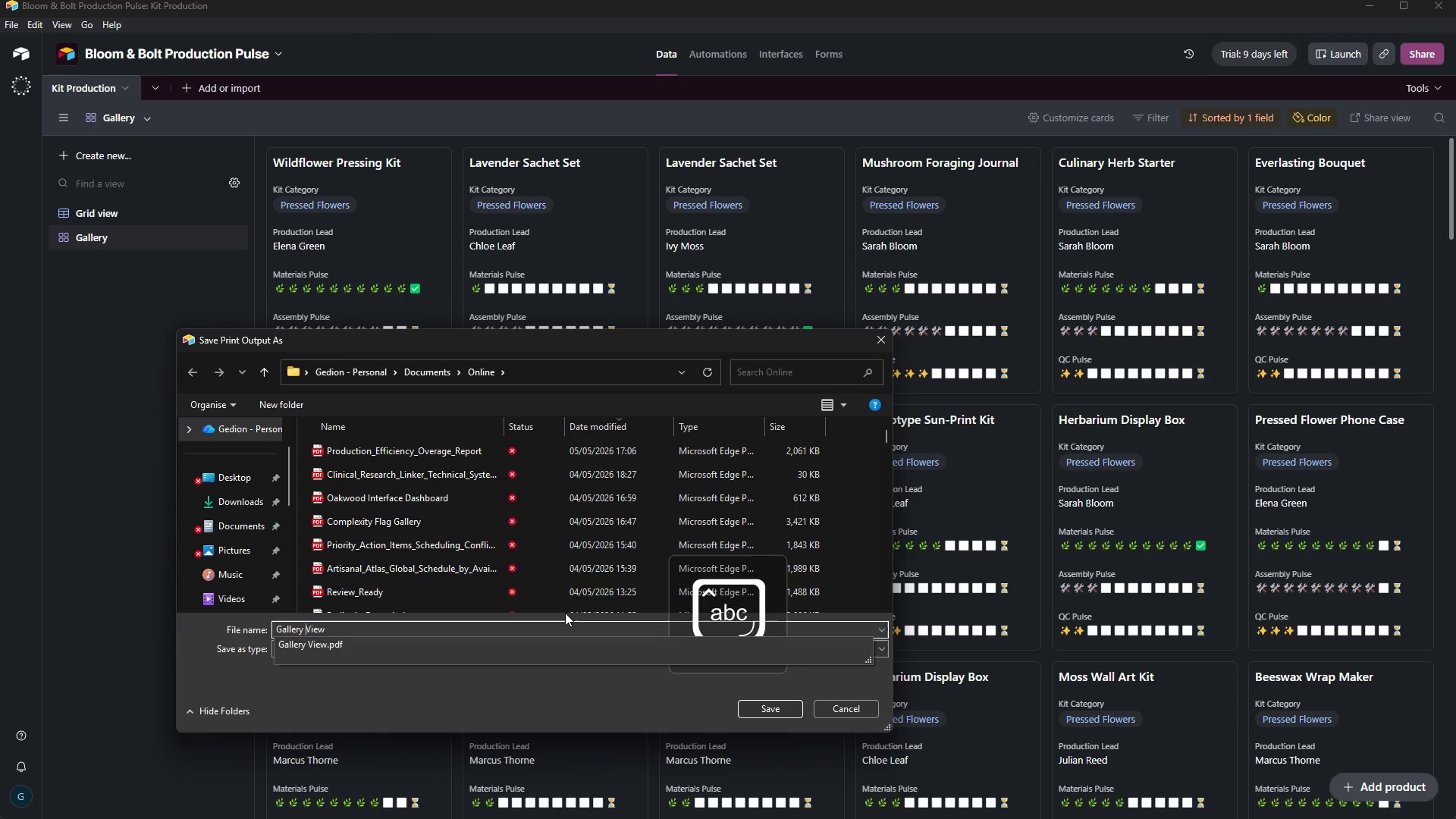 
key(ArrowLeft)
 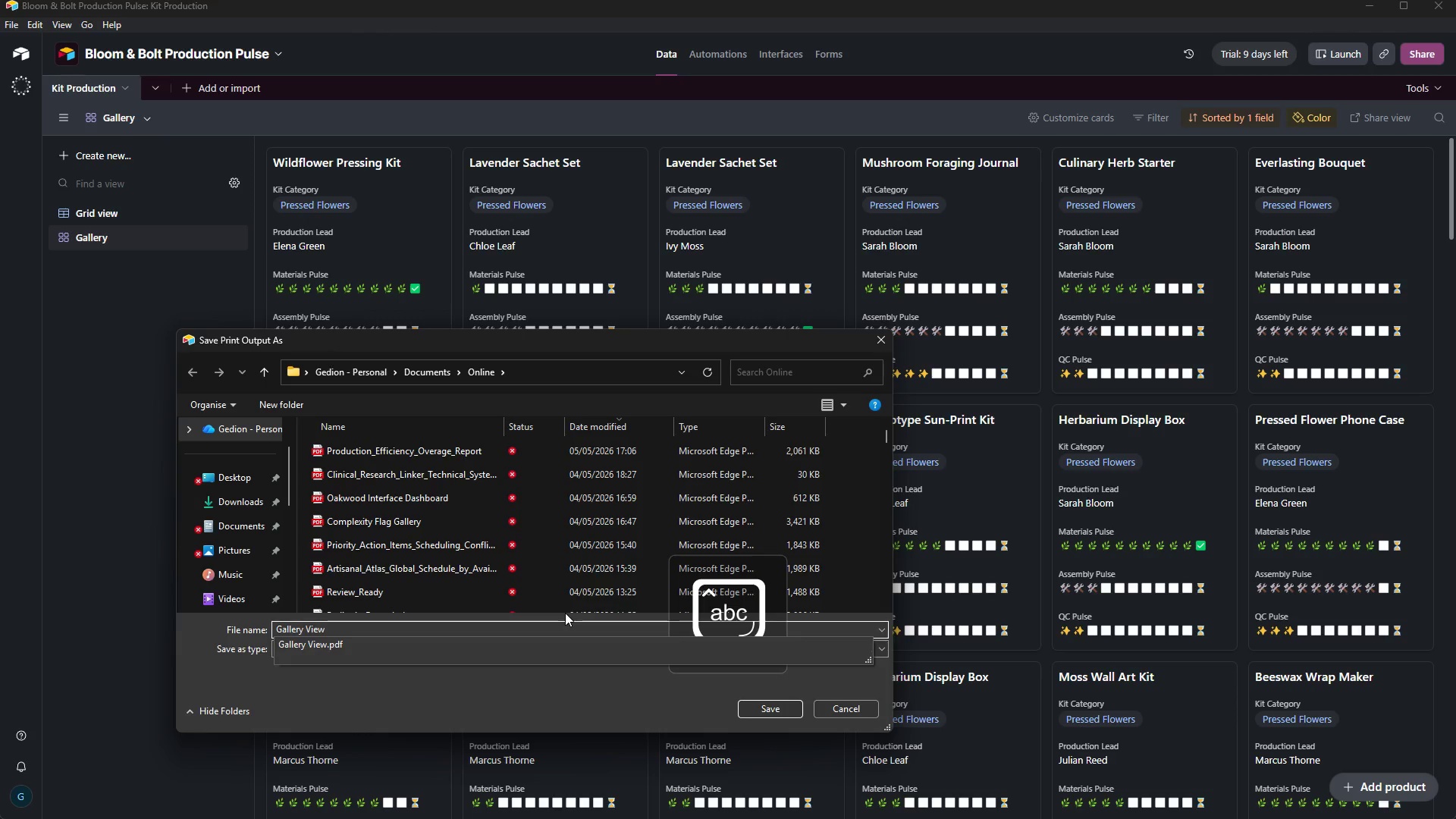 
key(Backspace)
 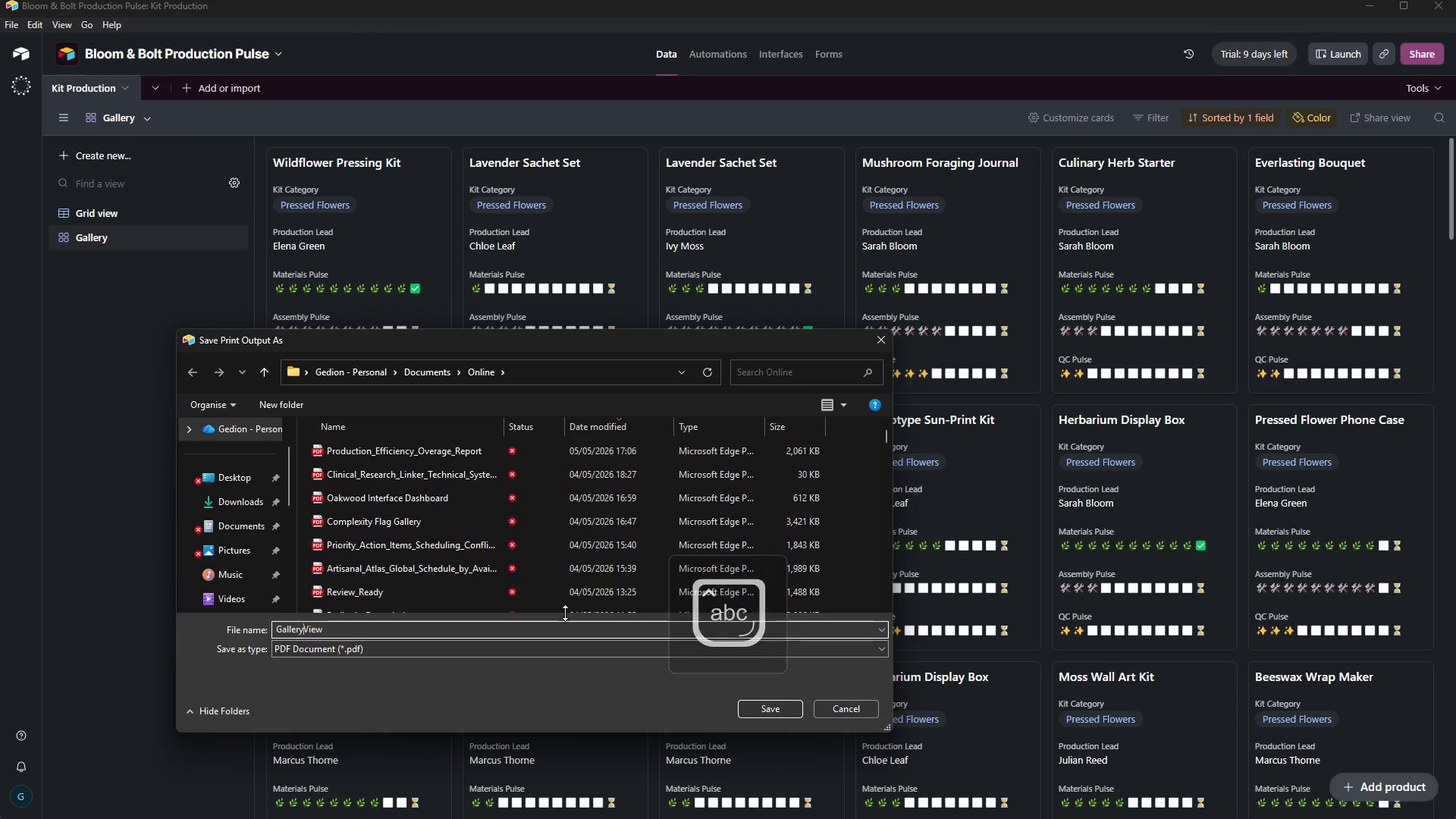 
key(Shift+Minus)
 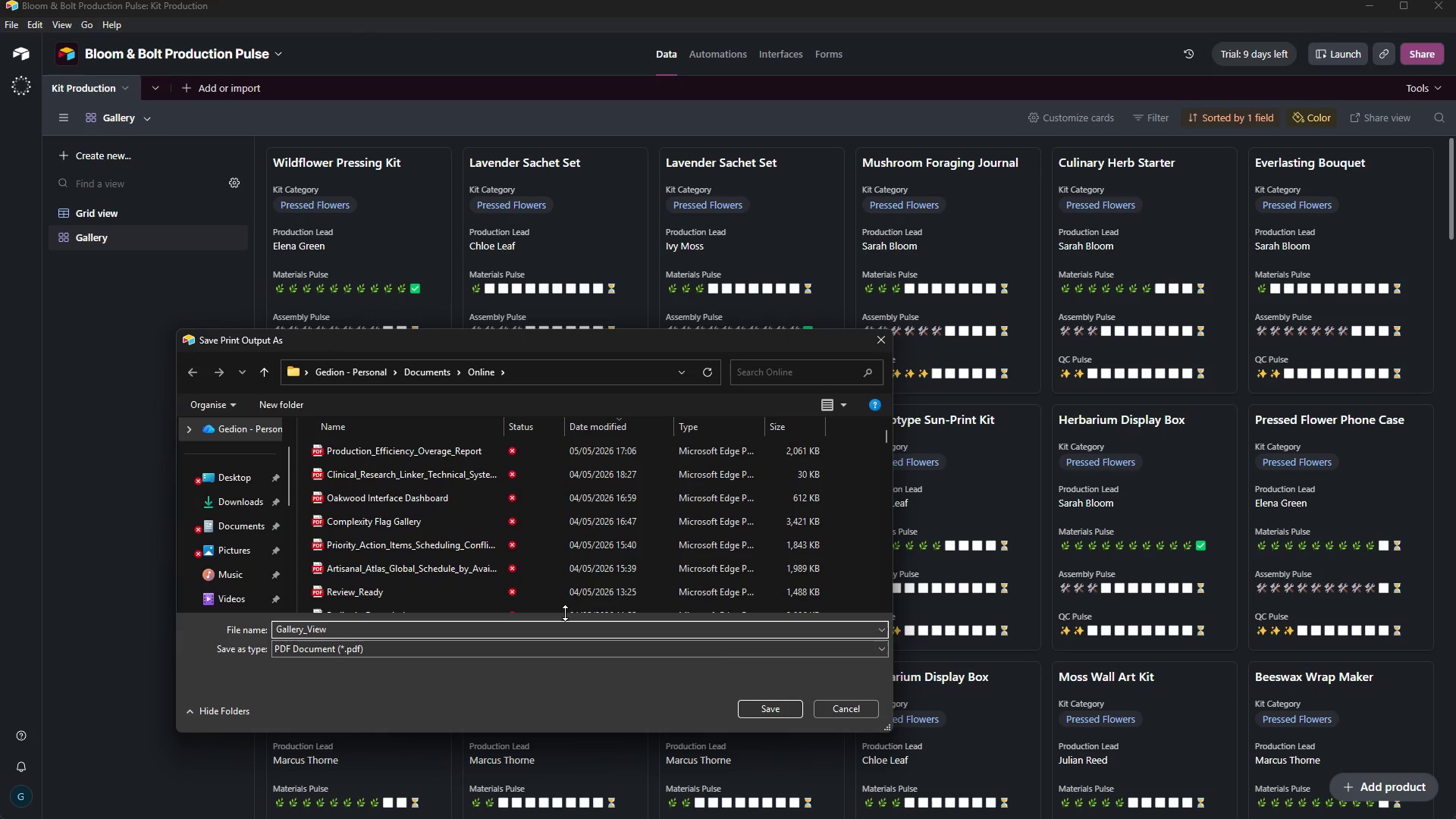 
key(ArrowLeft)
 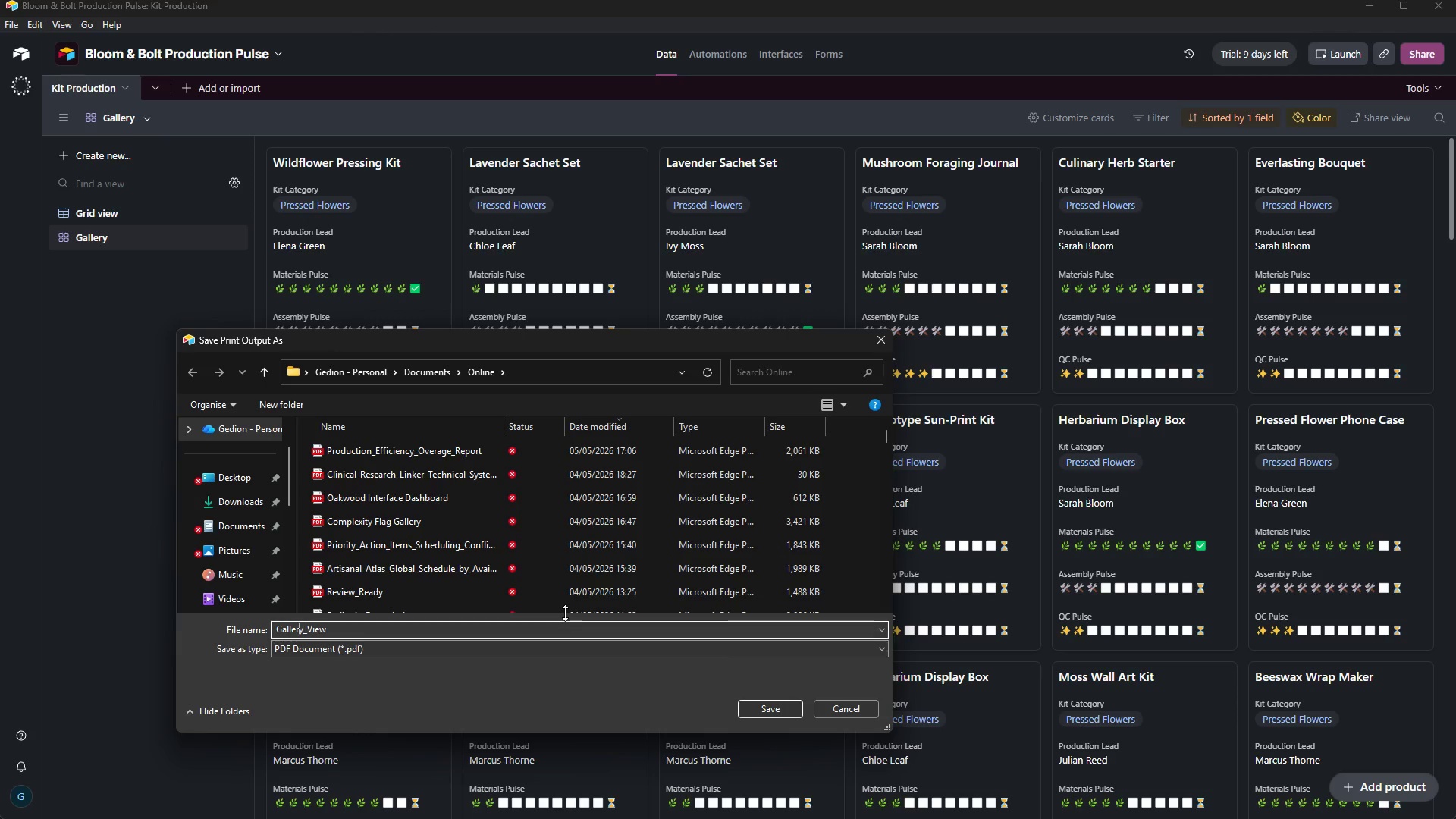 
key(ArrowLeft)
 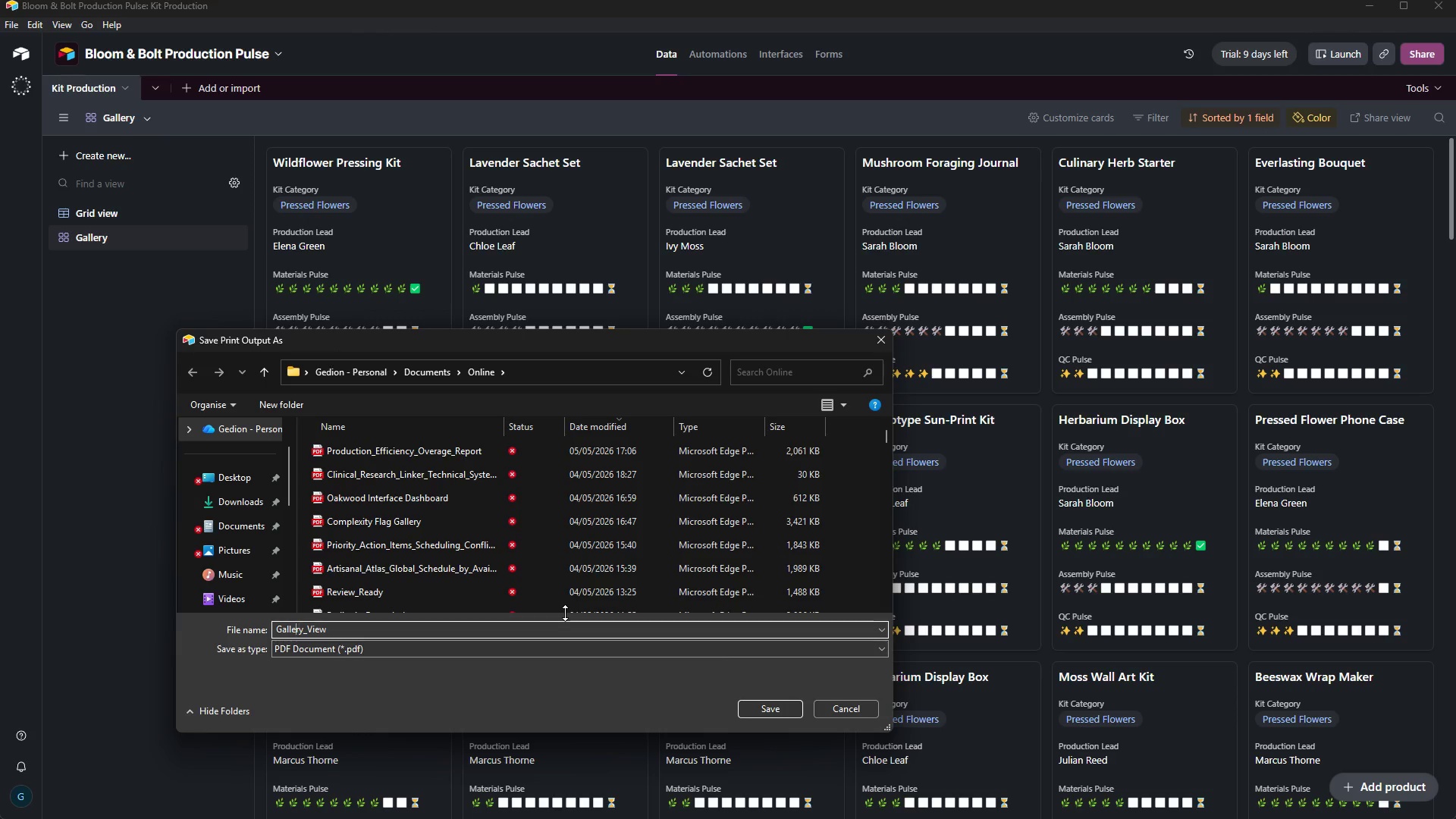 
key(ArrowLeft)
 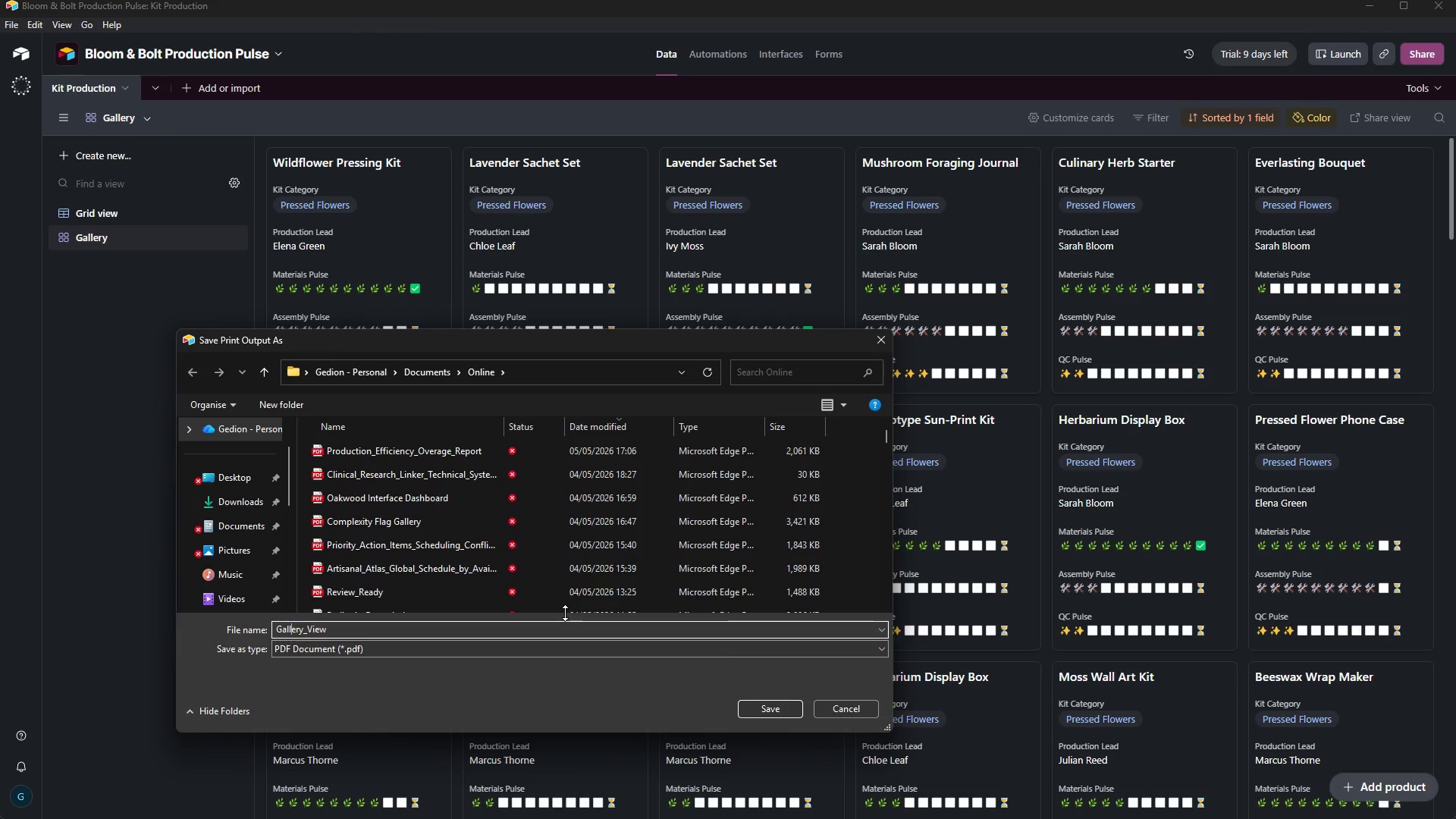 
key(ArrowLeft)
 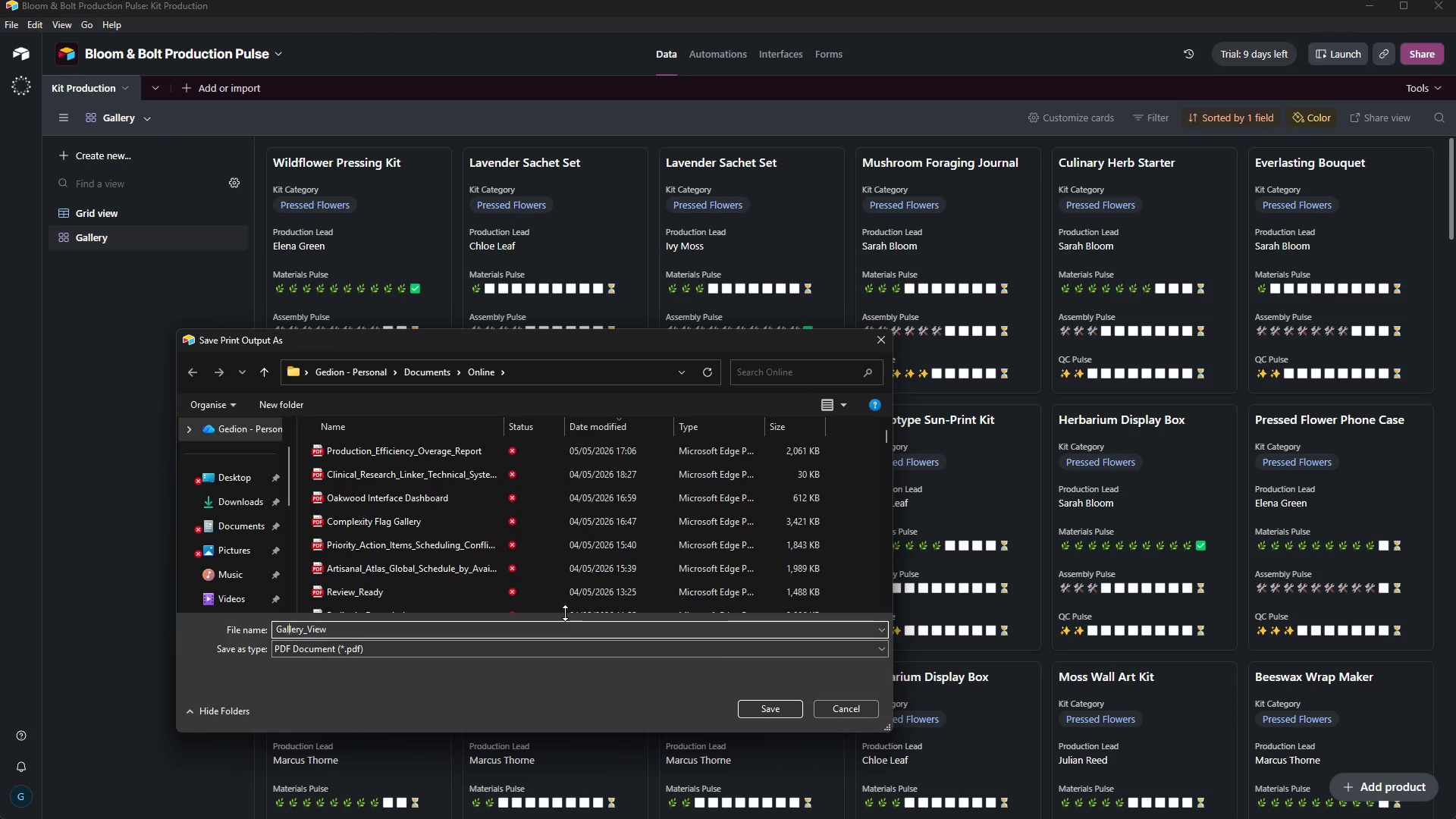 
key(ArrowLeft)
 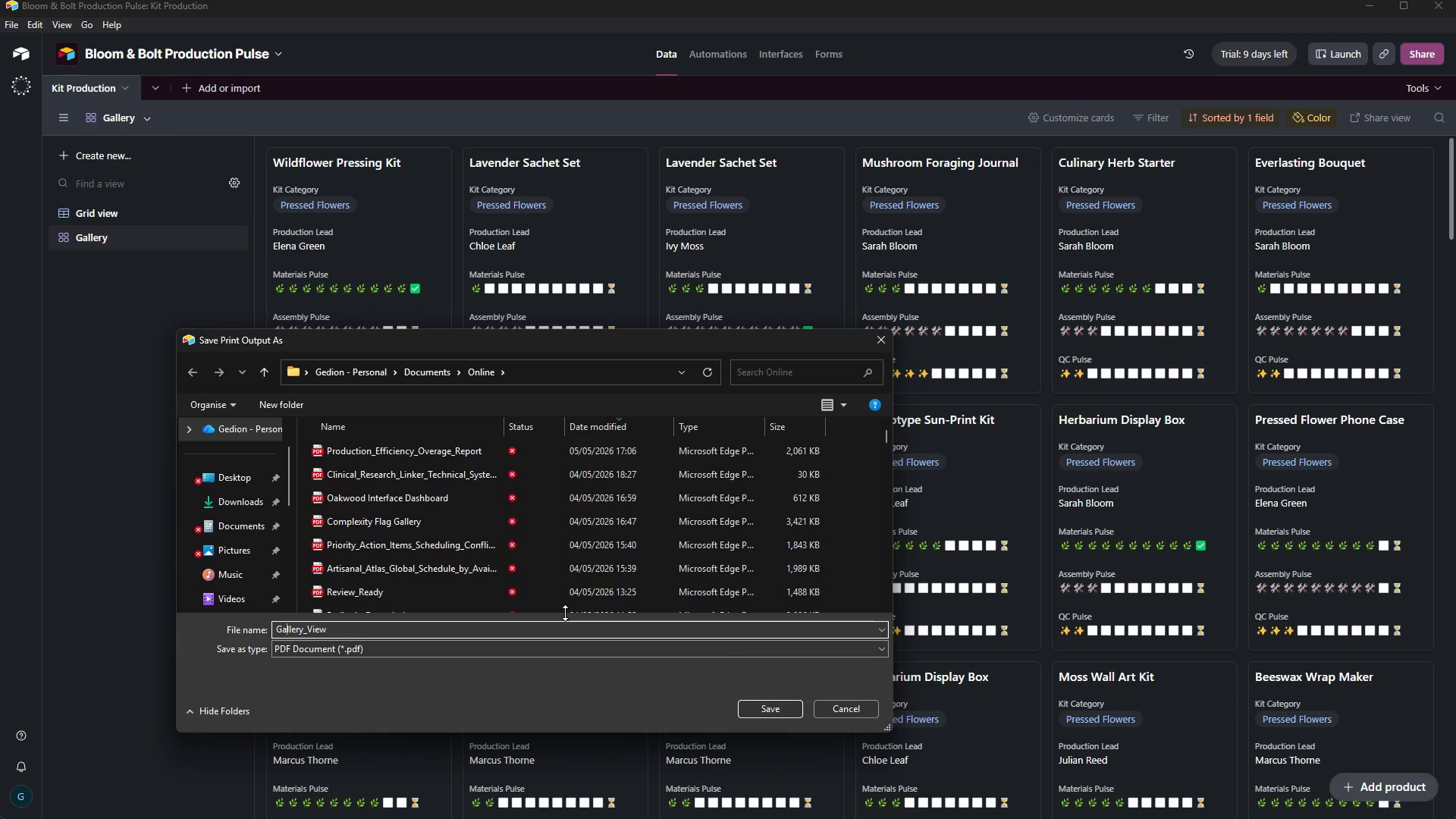 
key(ArrowLeft)
 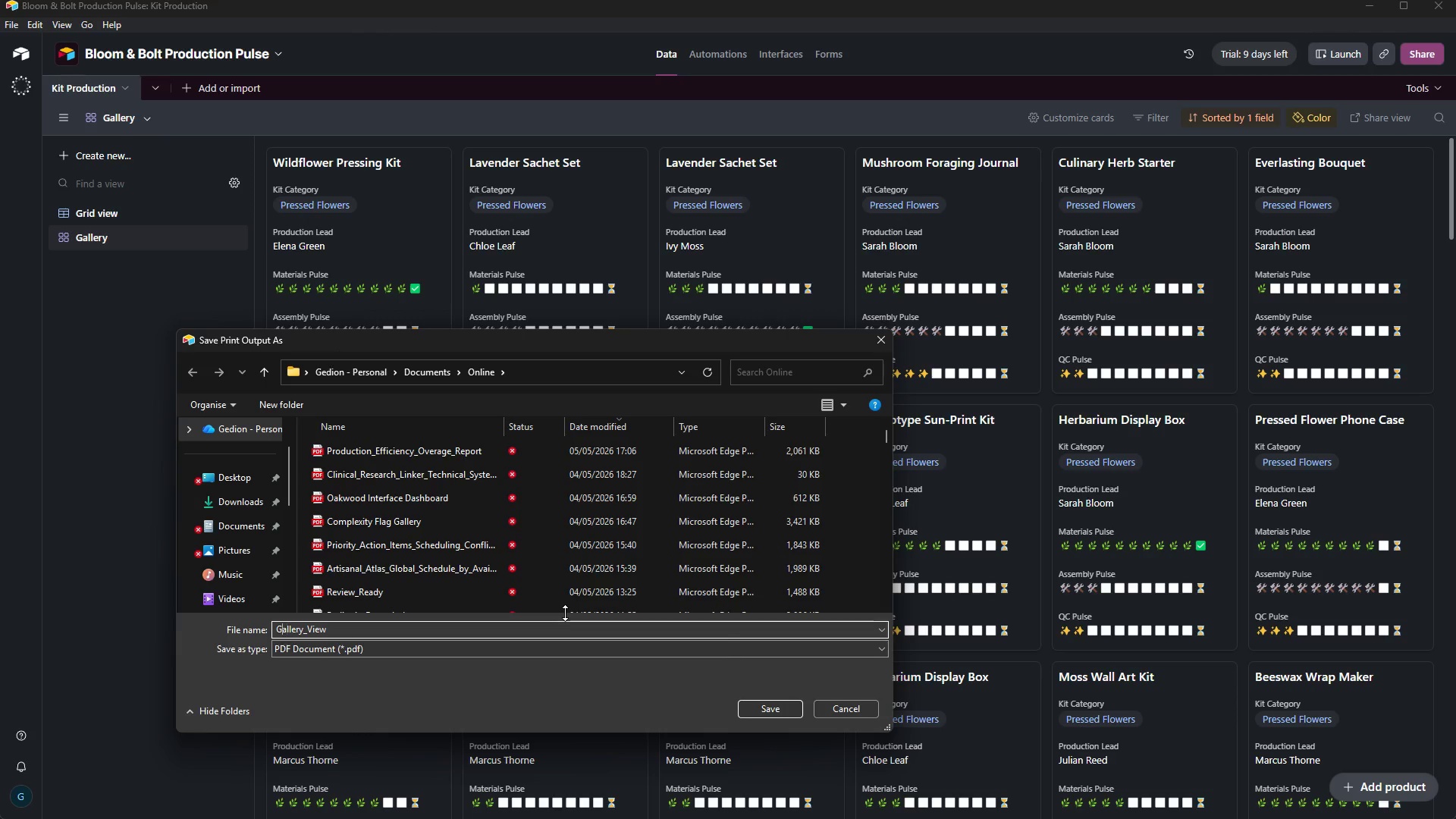 
key(ArrowLeft)
 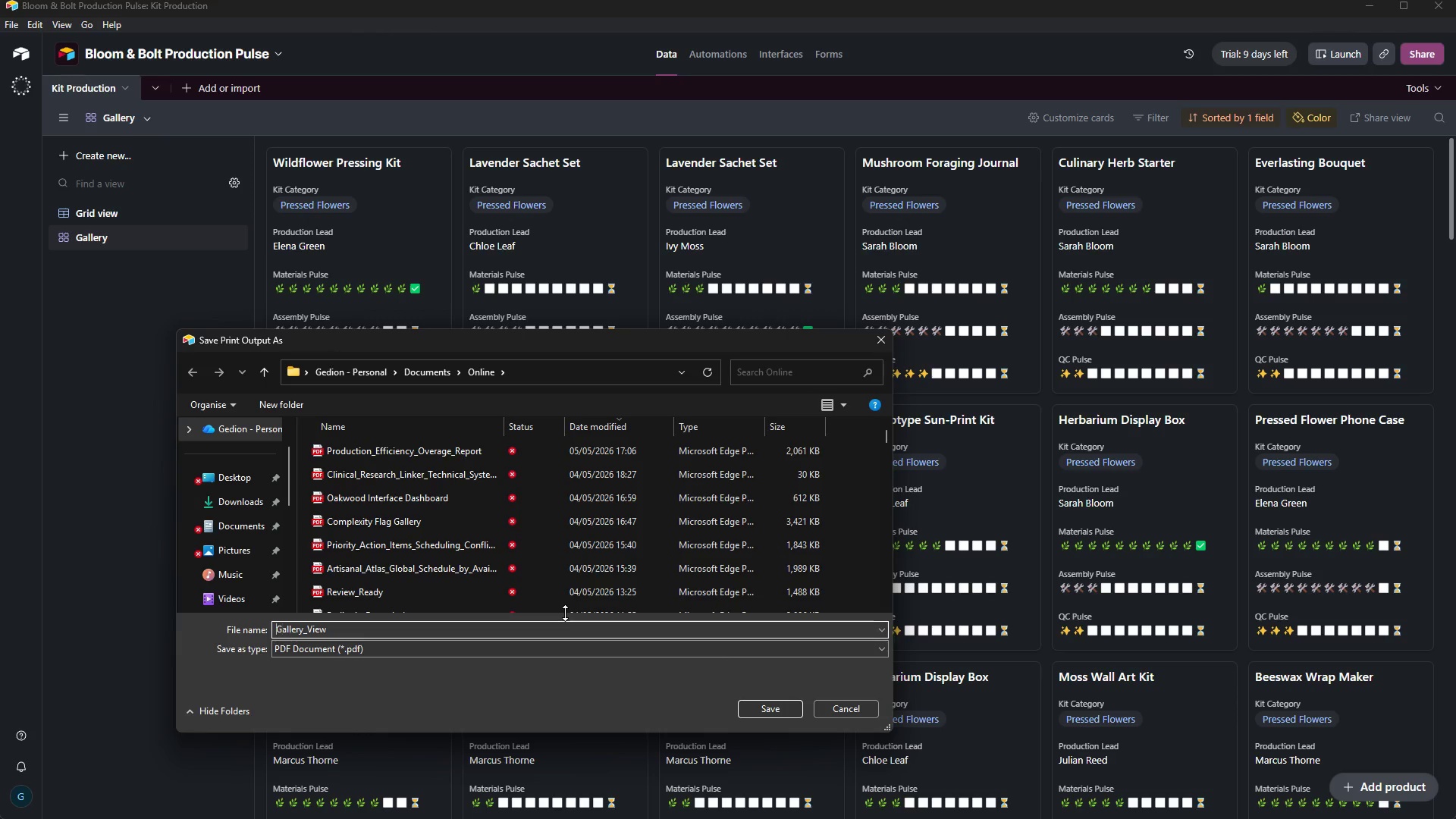 
key(ArrowLeft)
 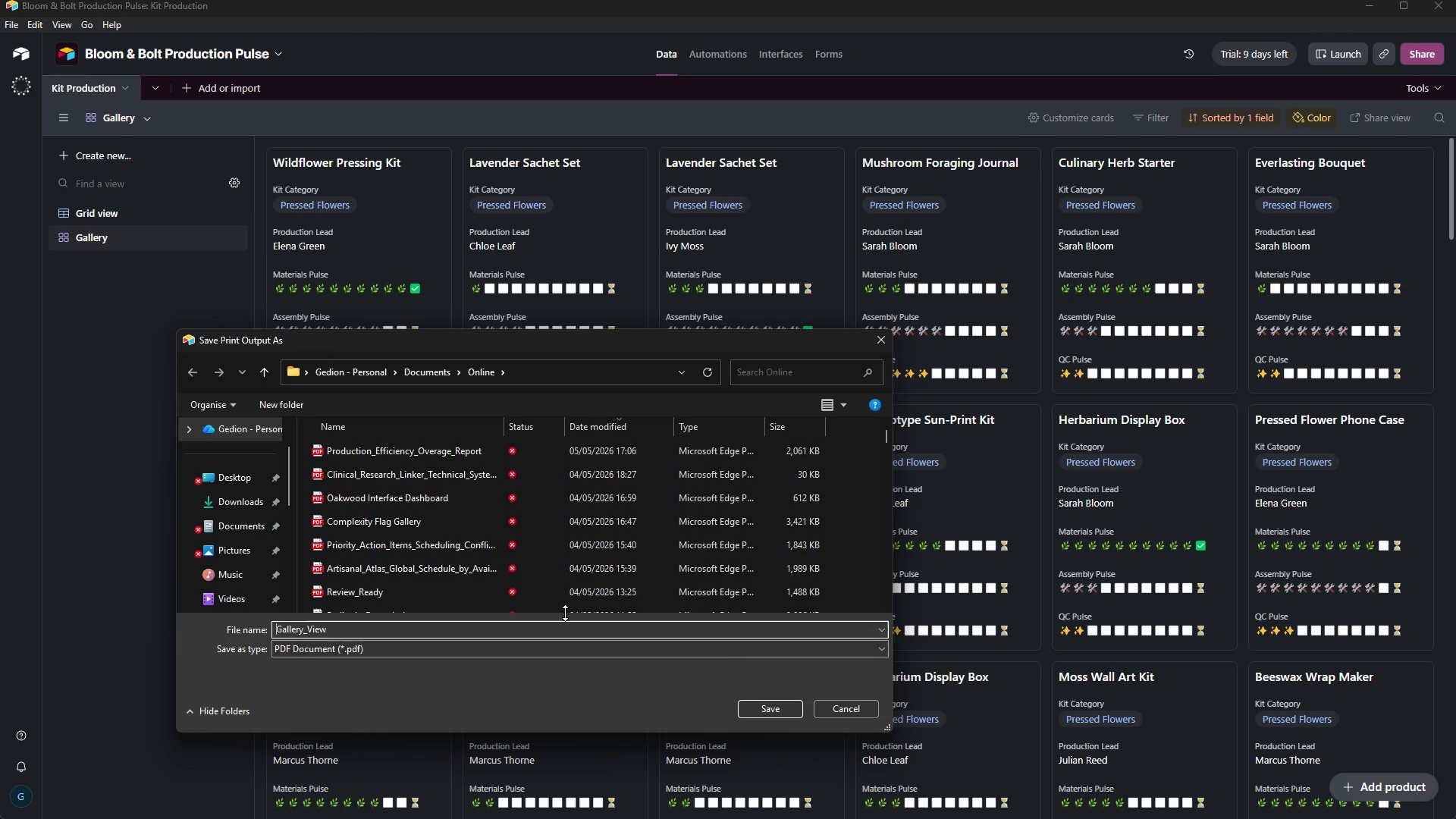 
key(ArrowLeft)
 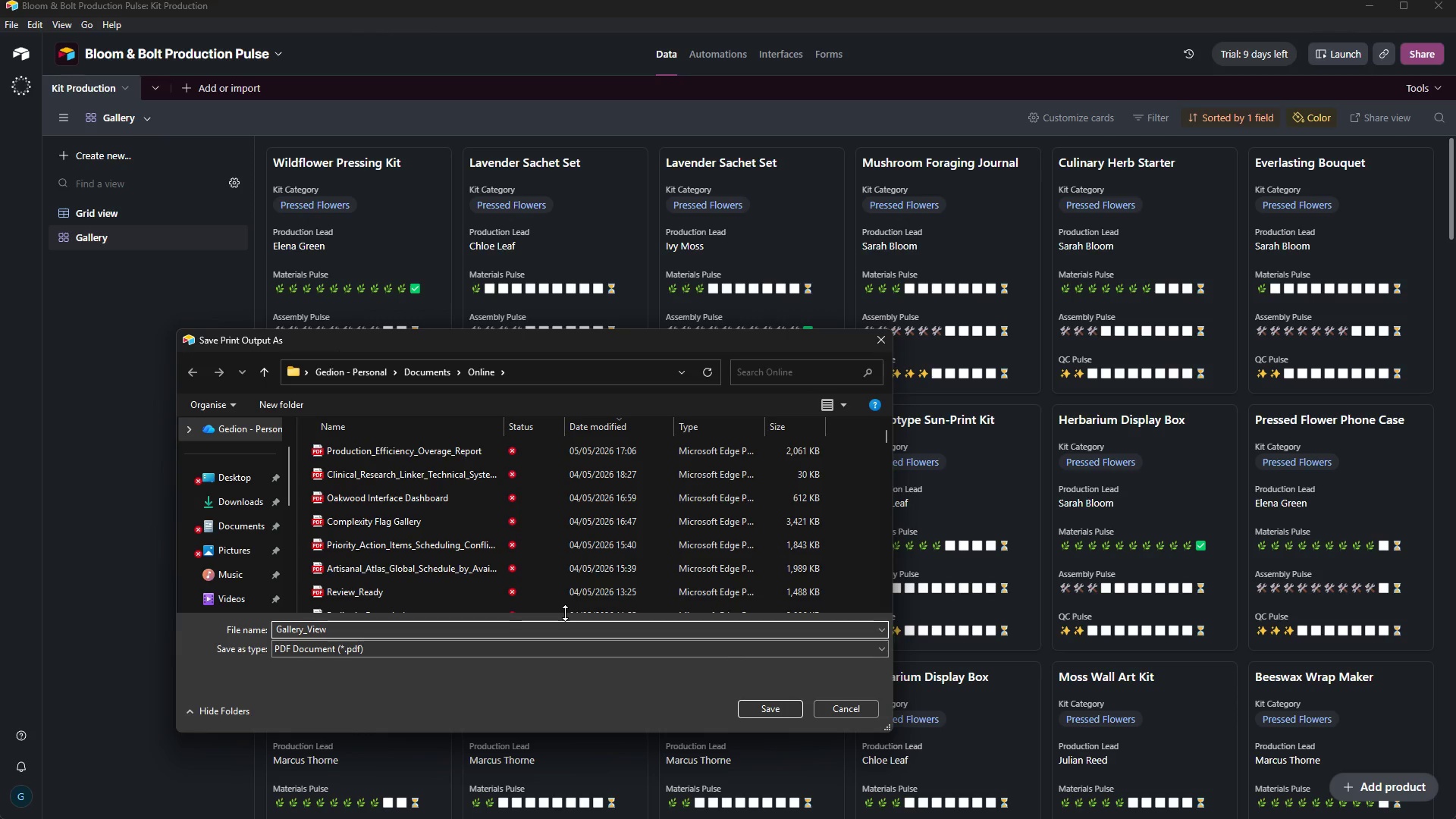 
key(ArrowLeft)
 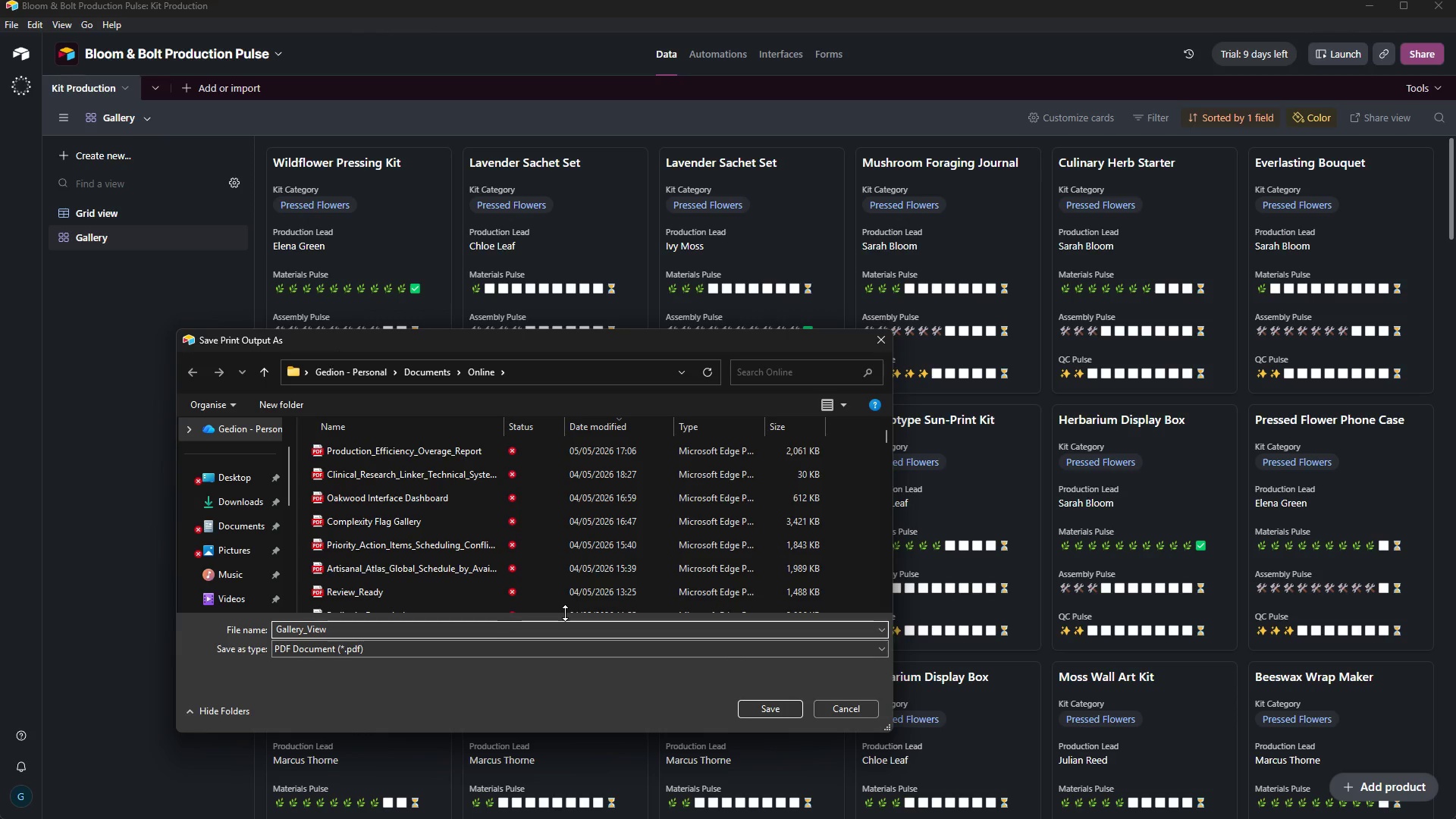 
key(ArrowLeft)
 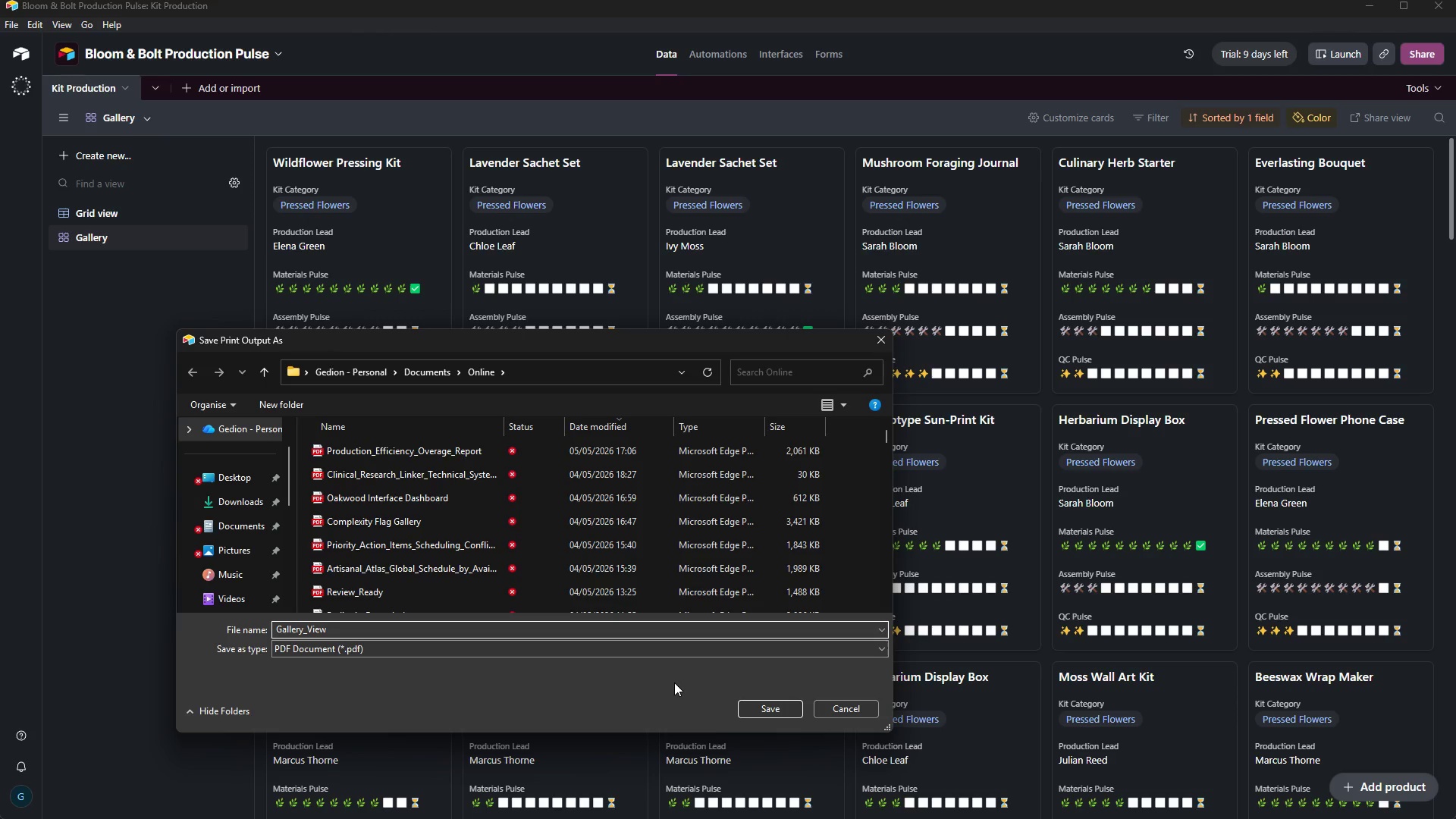 
left_click([767, 710])
 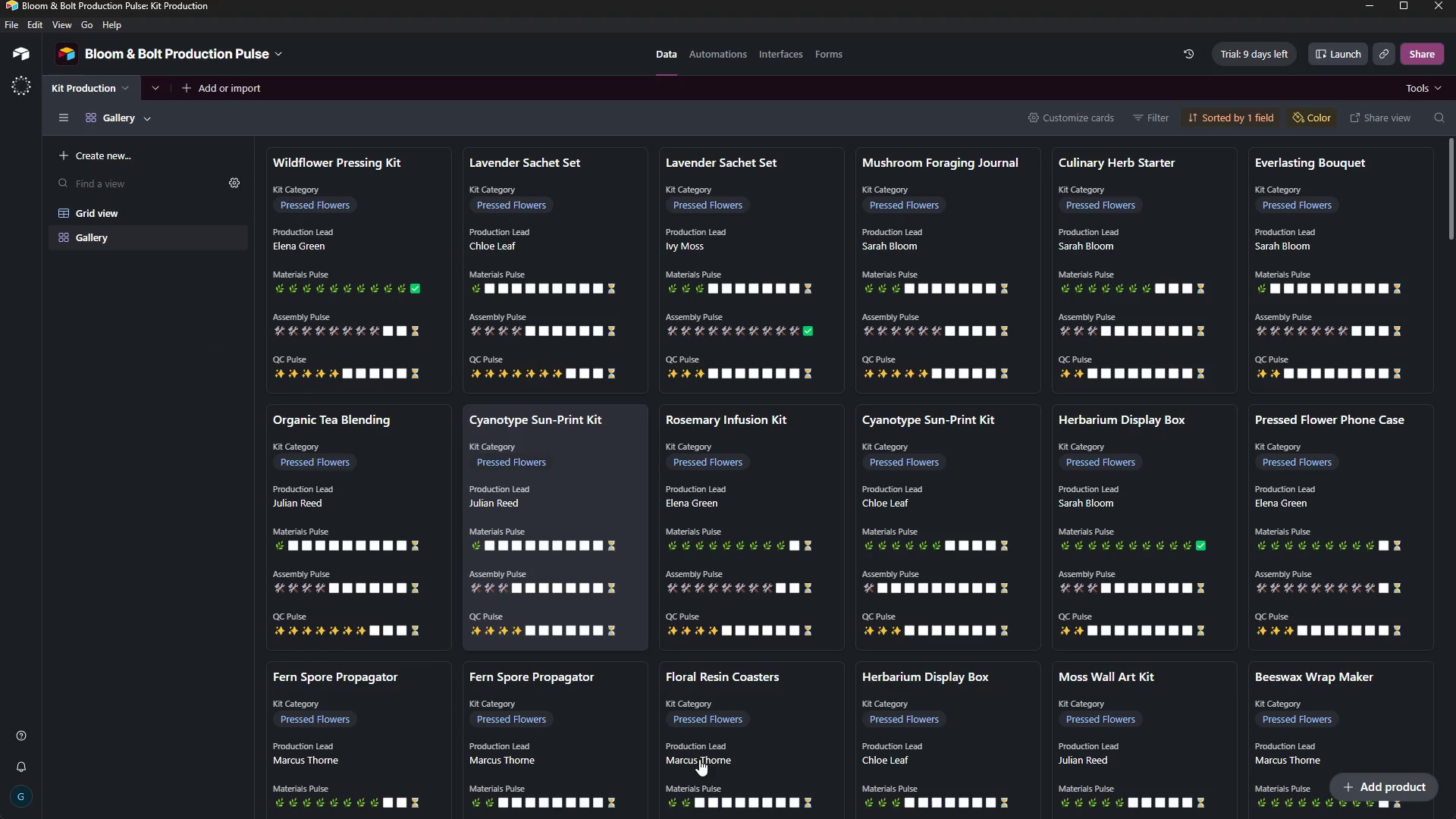 
wait(6.58)
 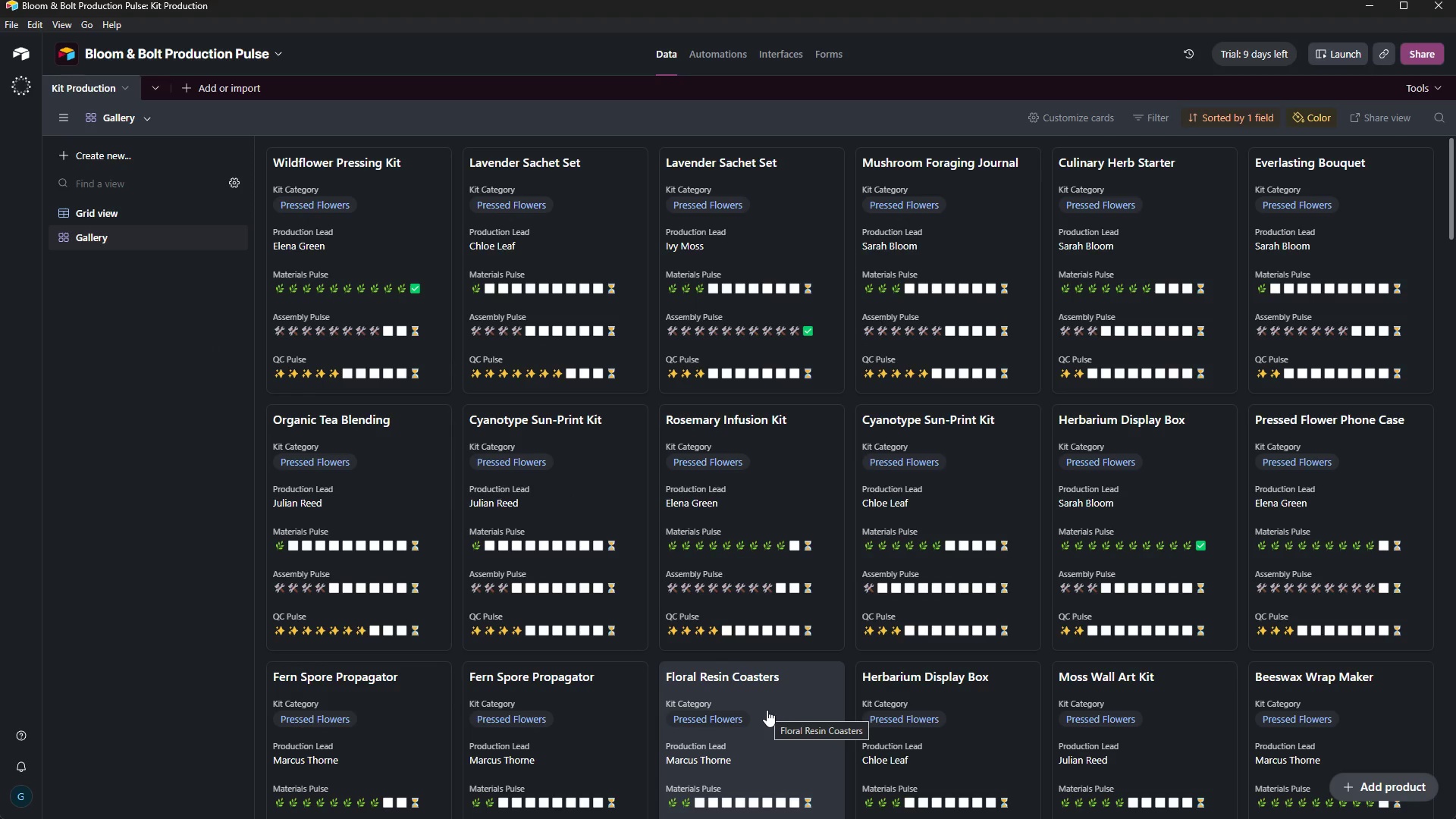 
left_click([993, 805])
 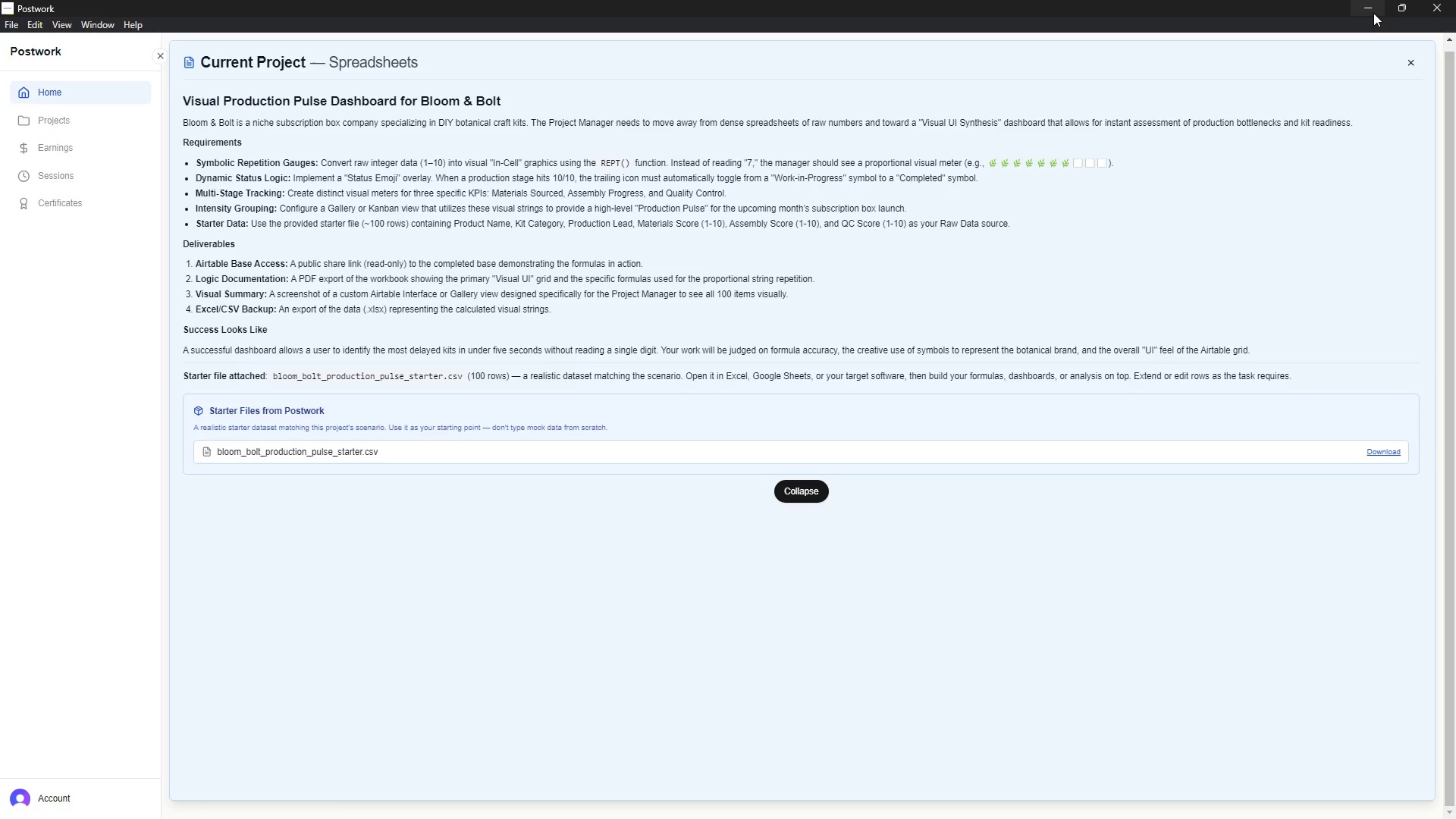 
wait(24.0)
 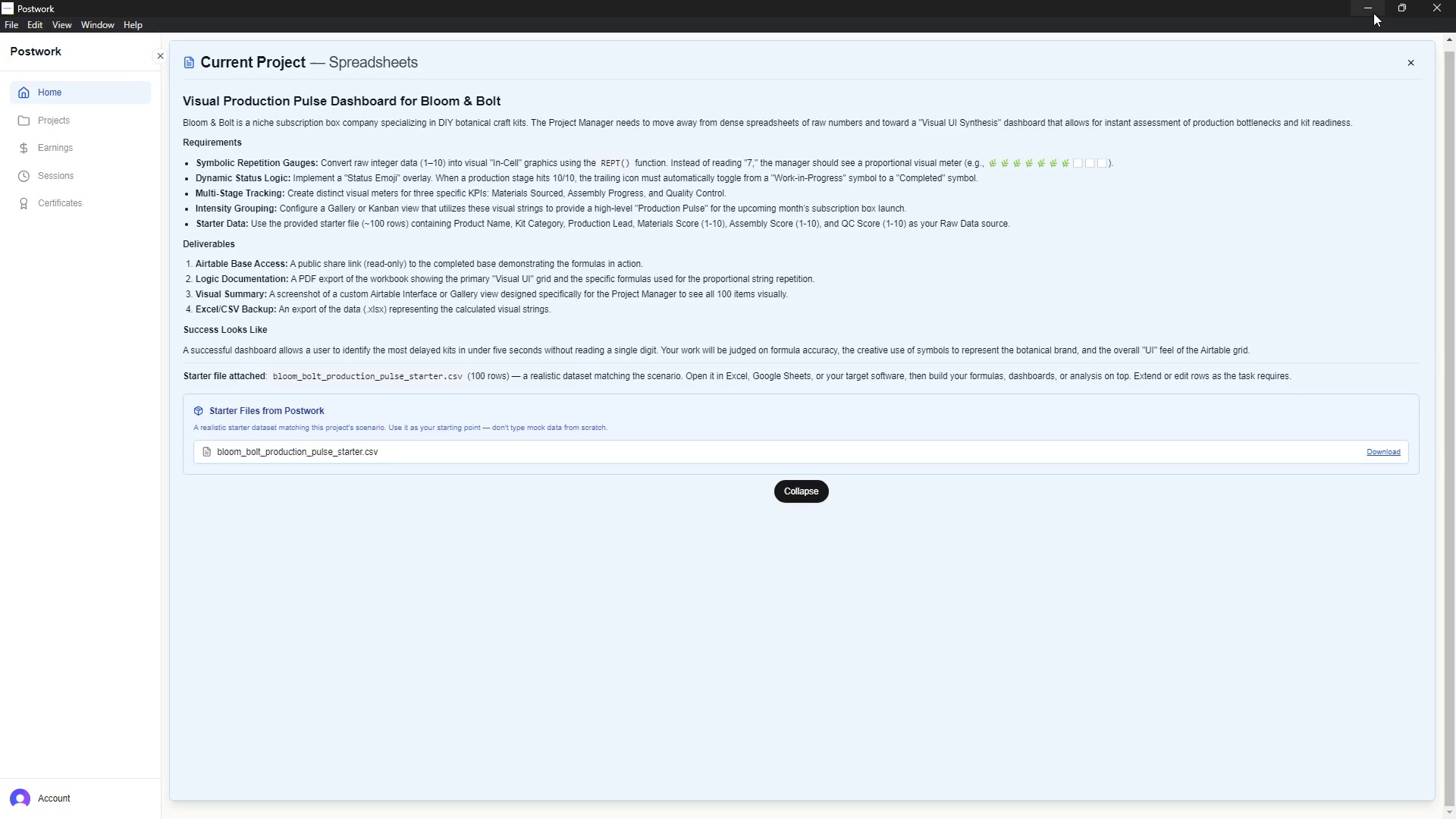 
left_click([1373, 14])
 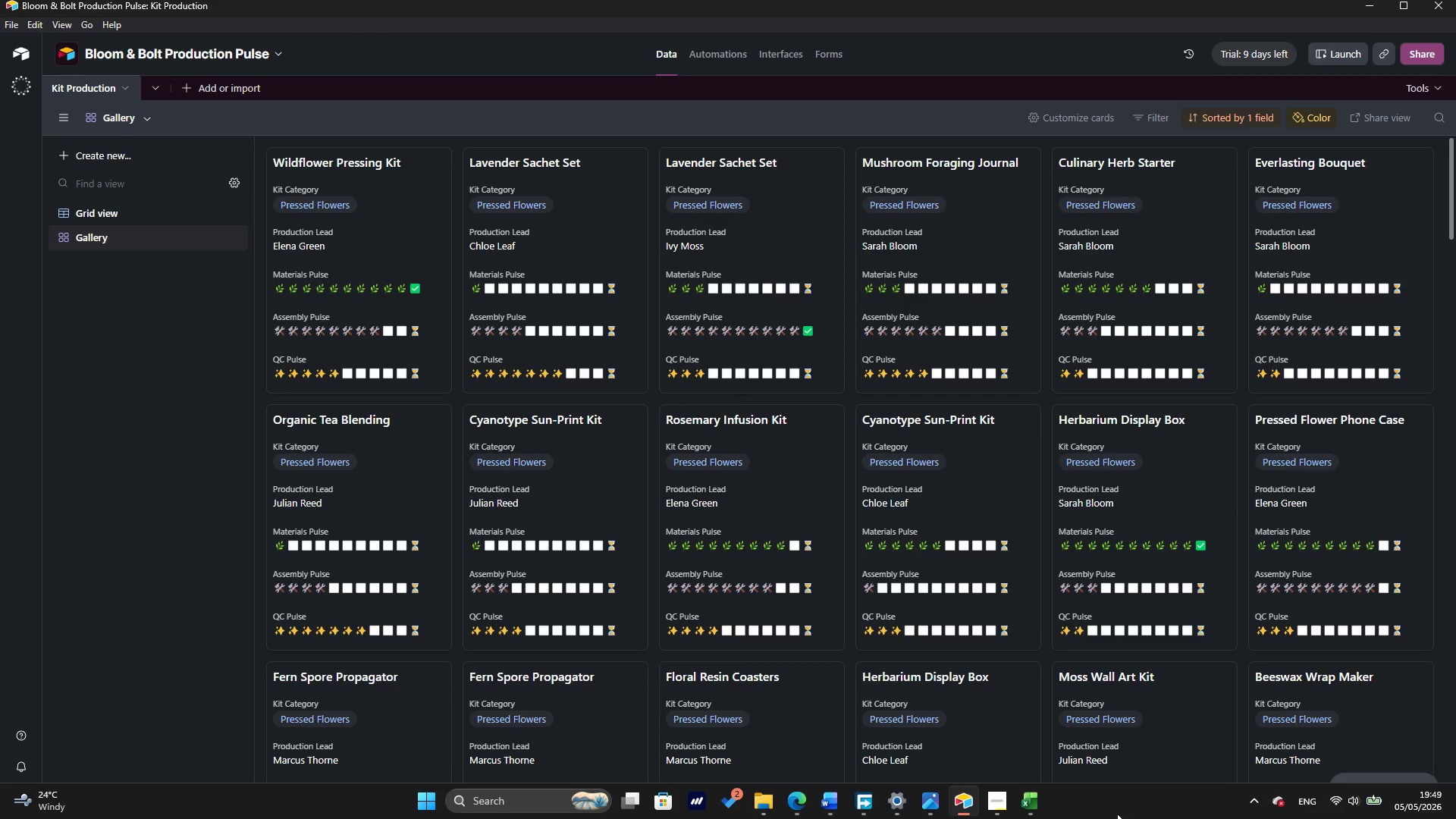 
left_click([984, 812])
 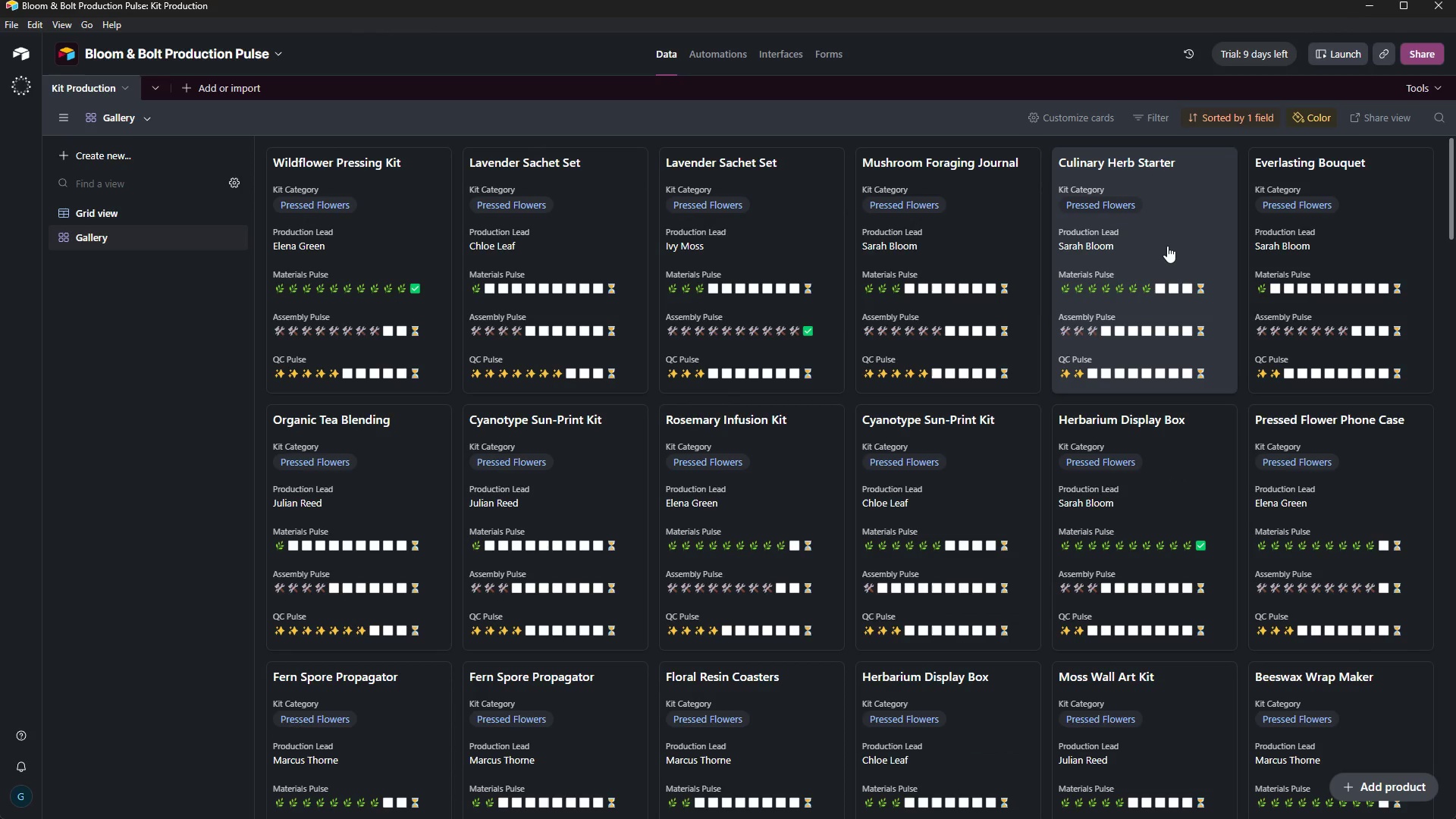 
left_click([151, 208])
 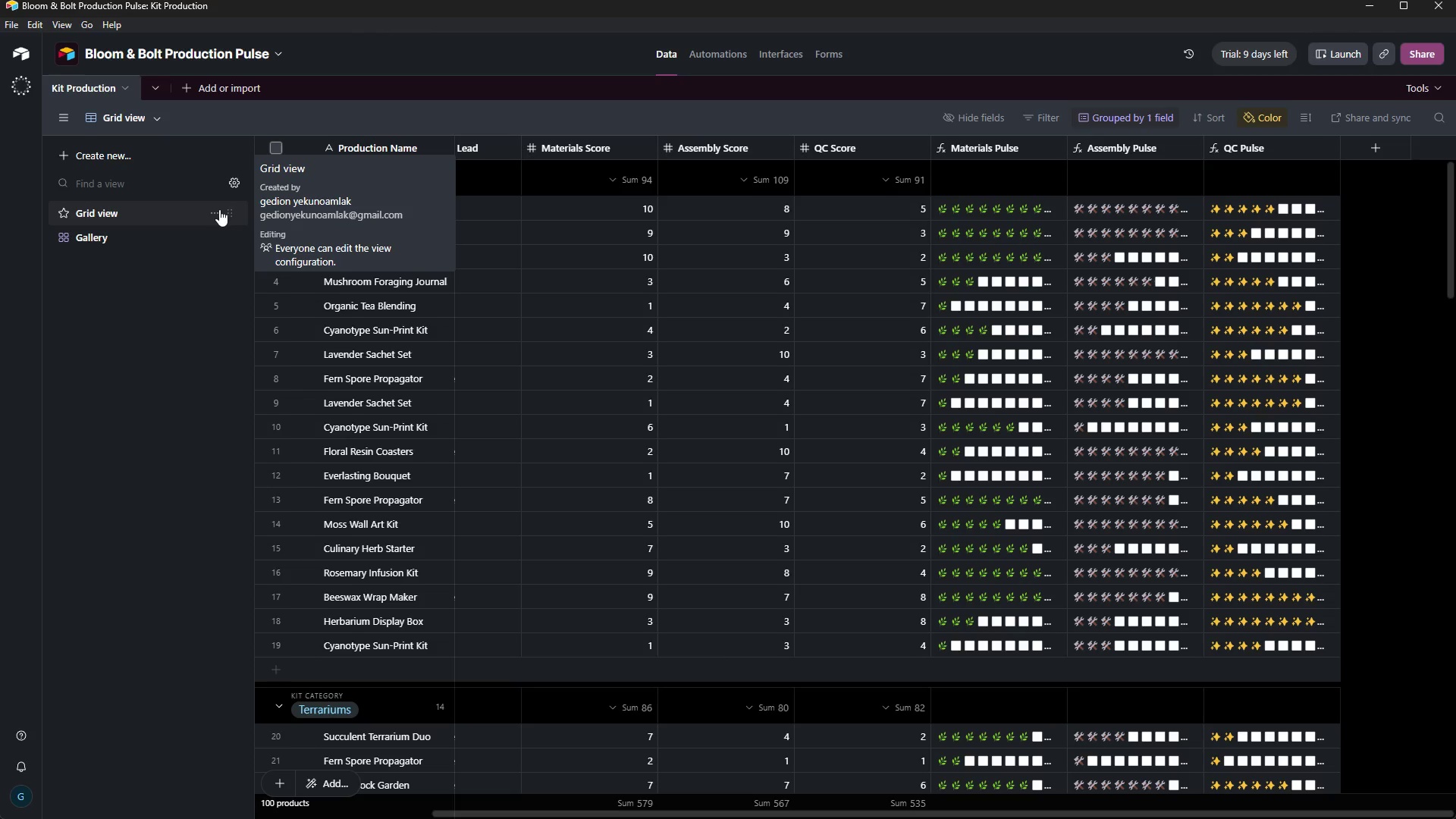 
key(Control+P)
 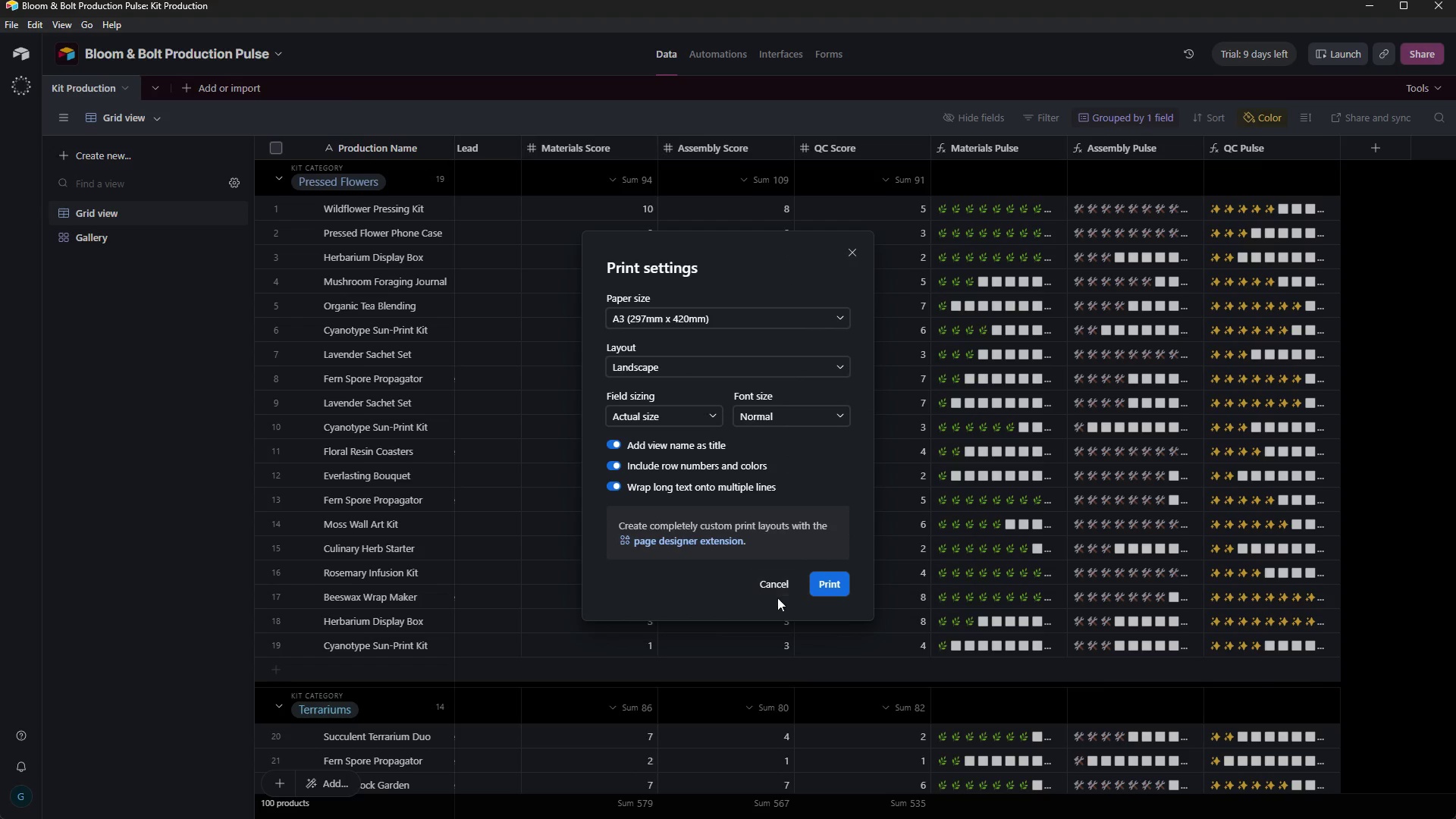 
left_click([820, 582])
 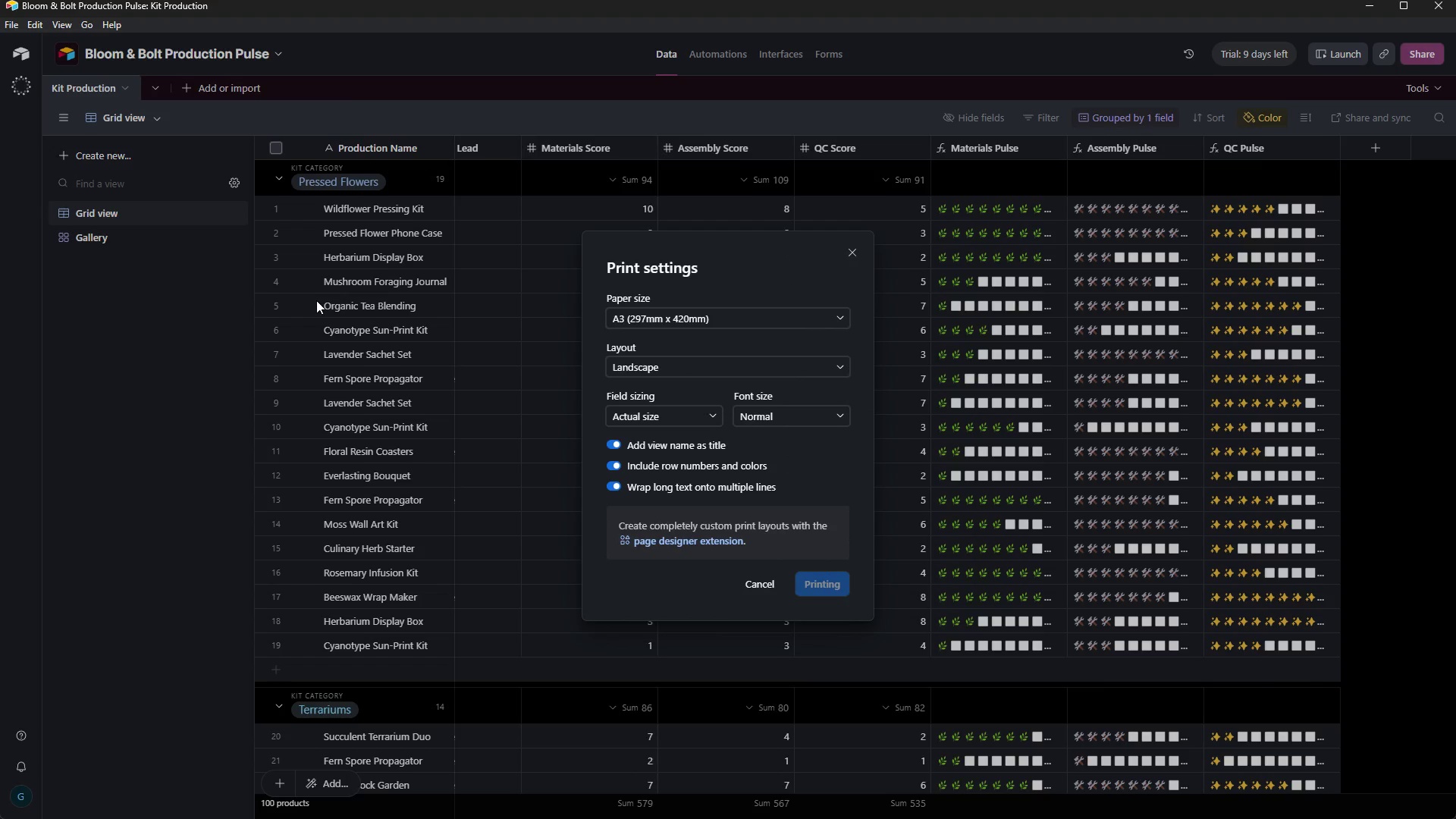 
wait(9.83)
 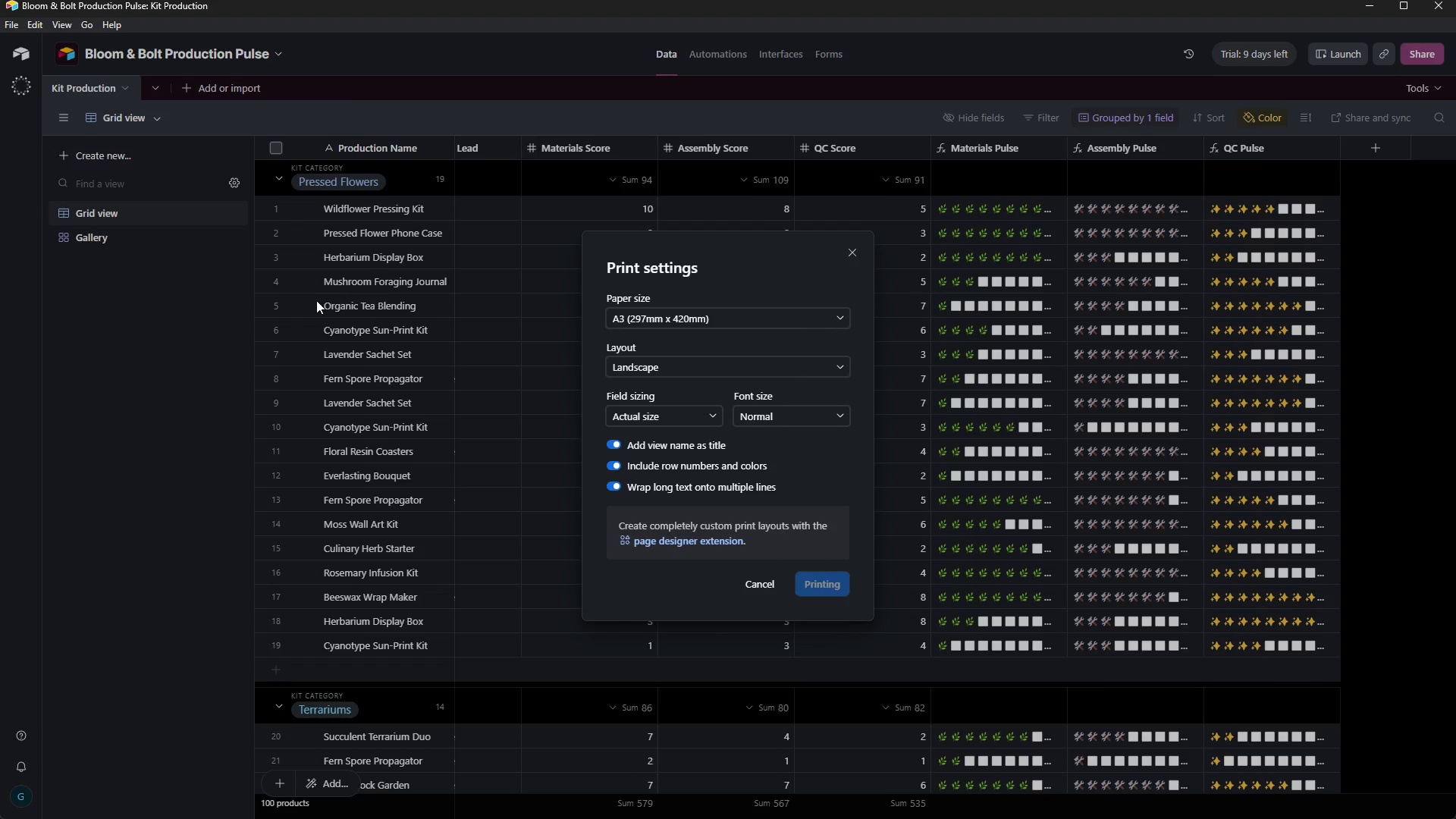 
left_click([811, 640])
 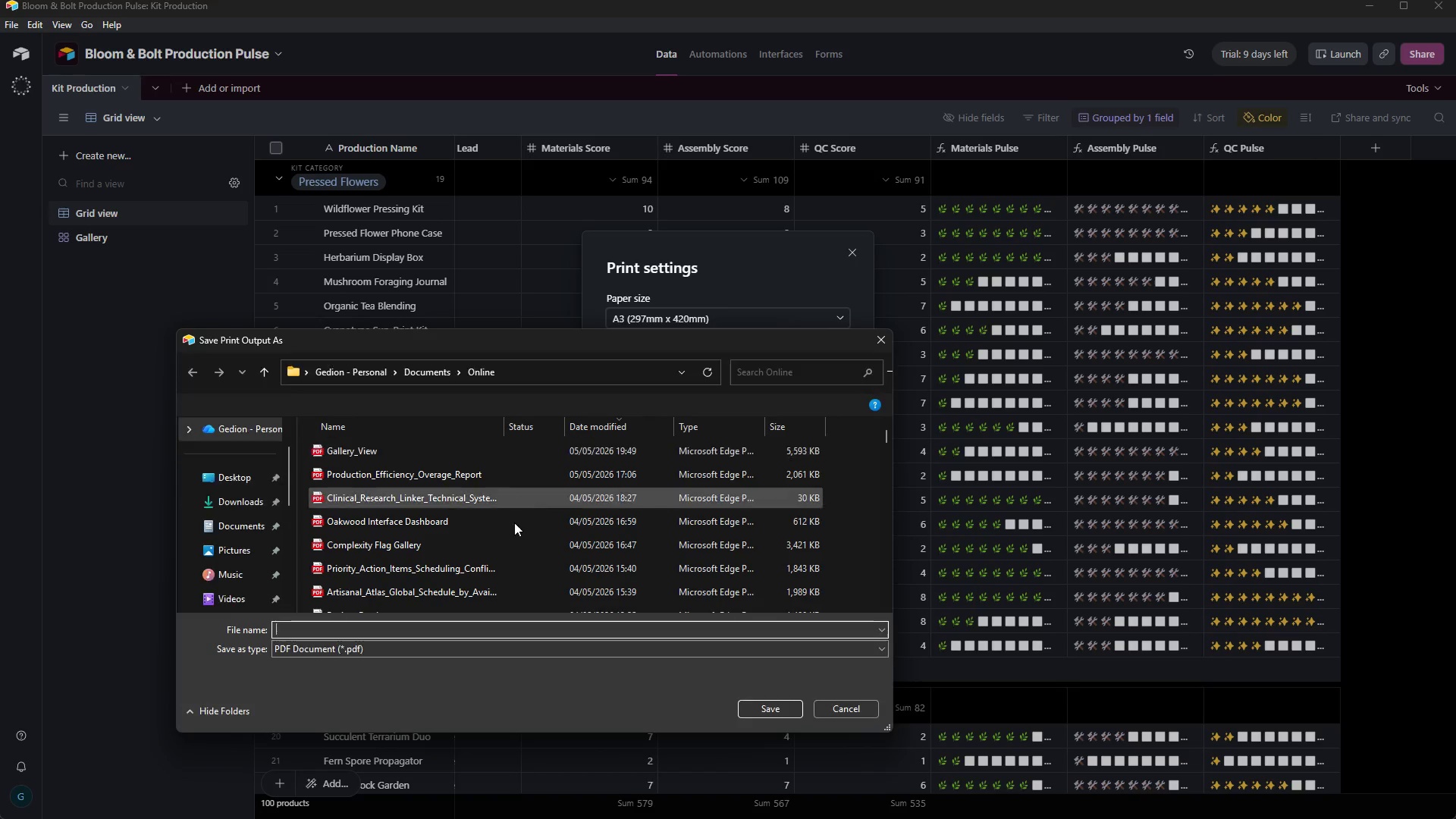 
wait(5.34)
 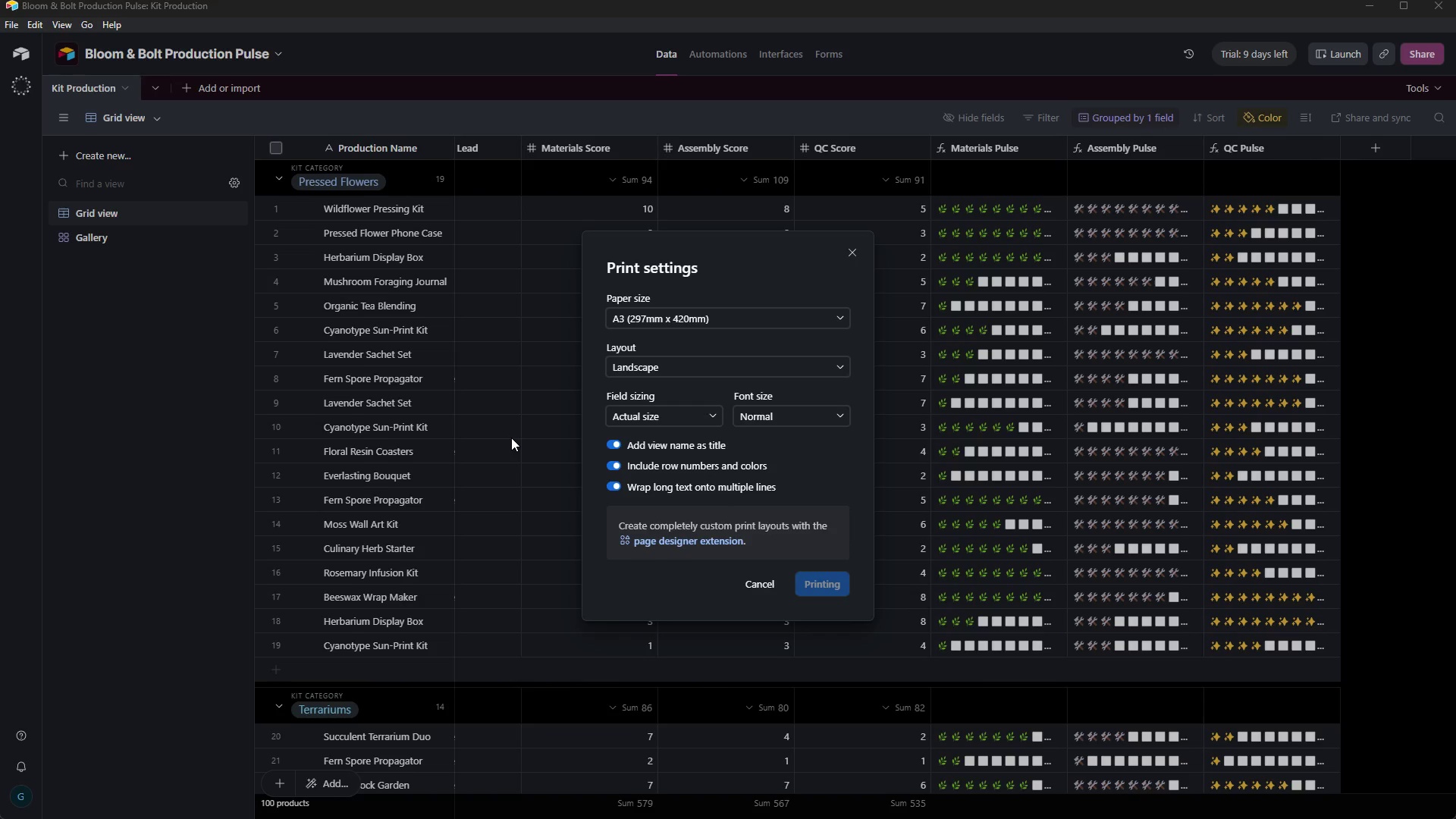 
left_click([454, 624])
 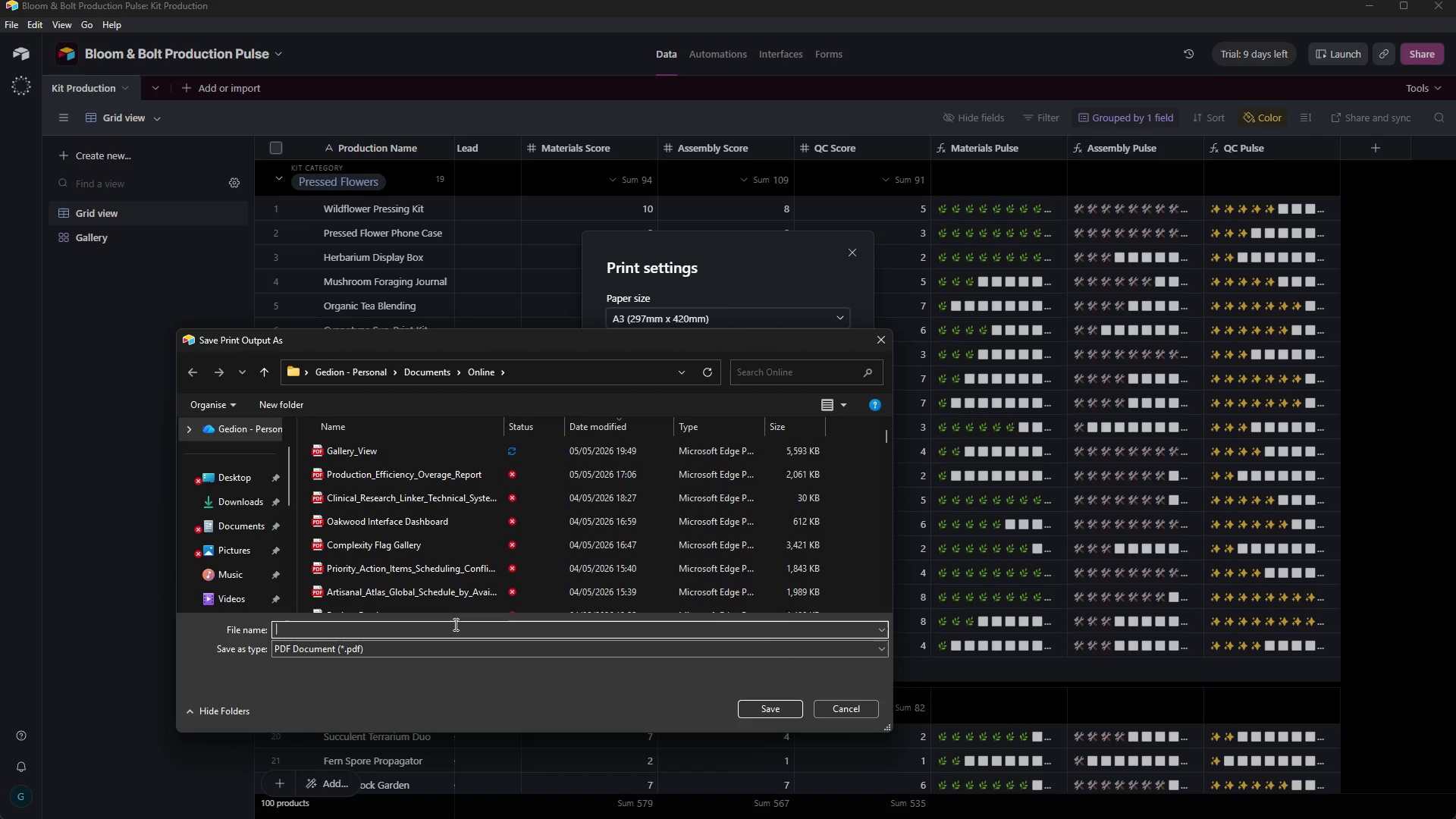 
type(Grid_View)
 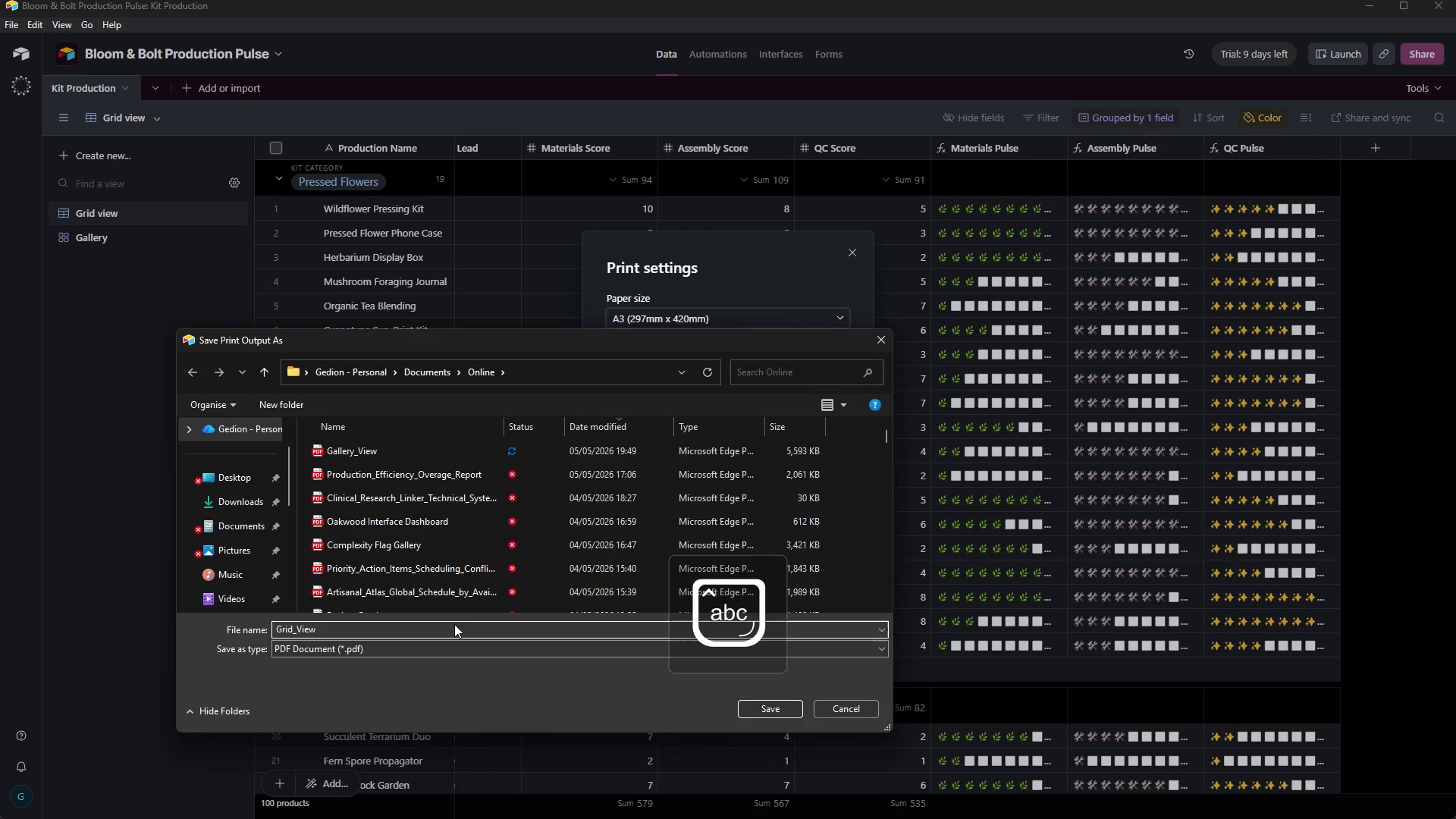 
left_click([779, 711])
 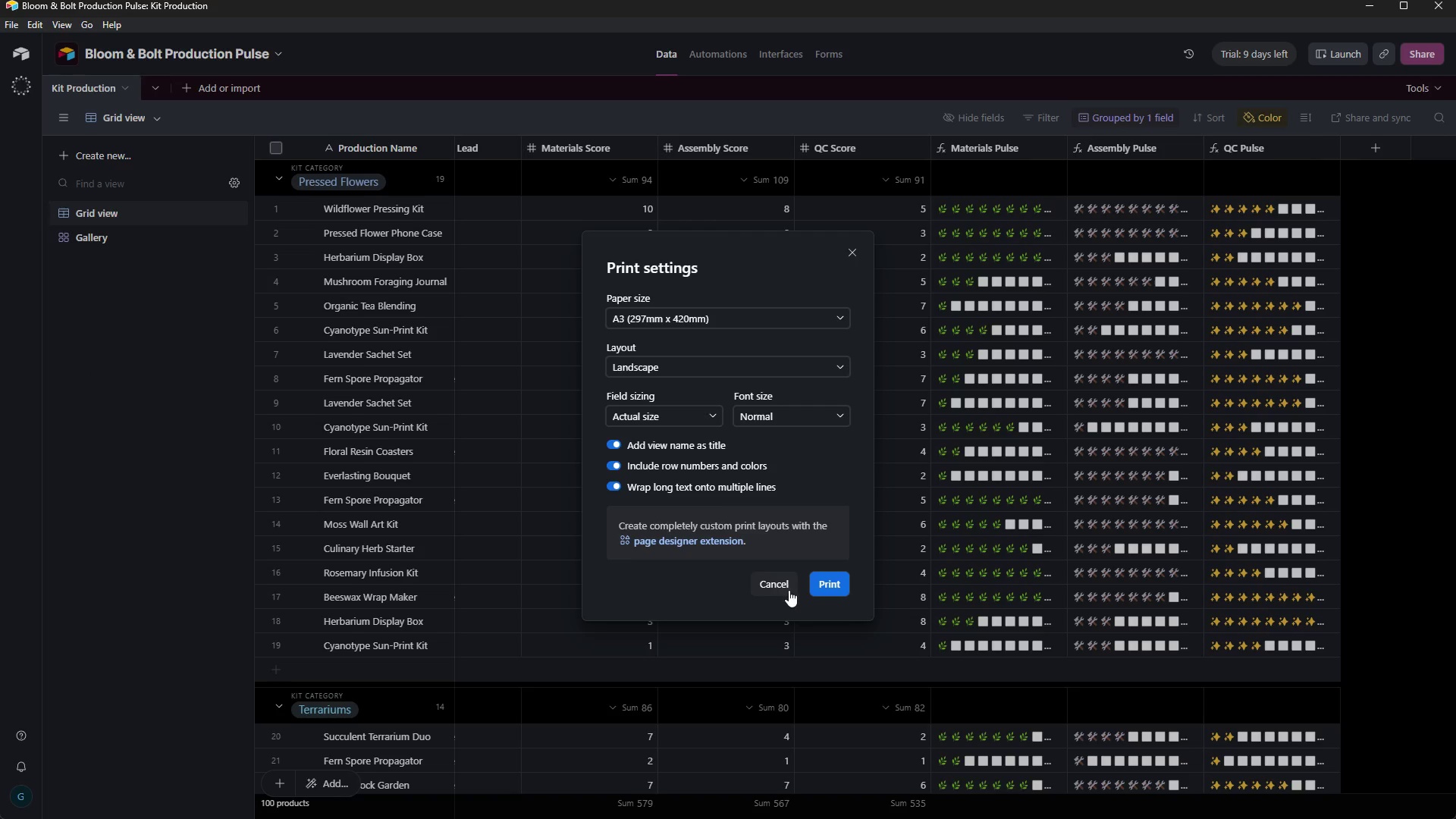 
wait(5.84)
 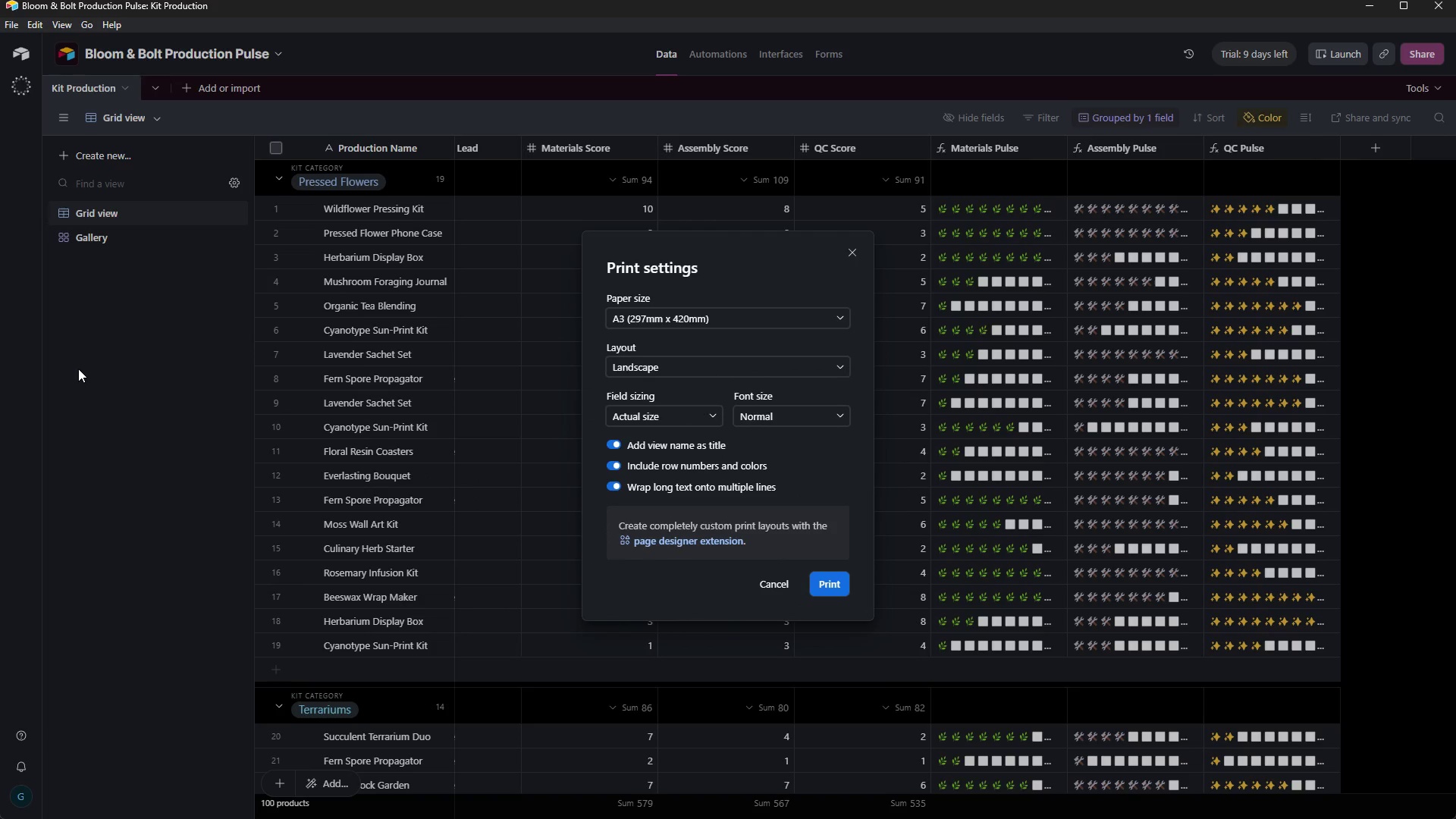 
left_click([789, 590])
 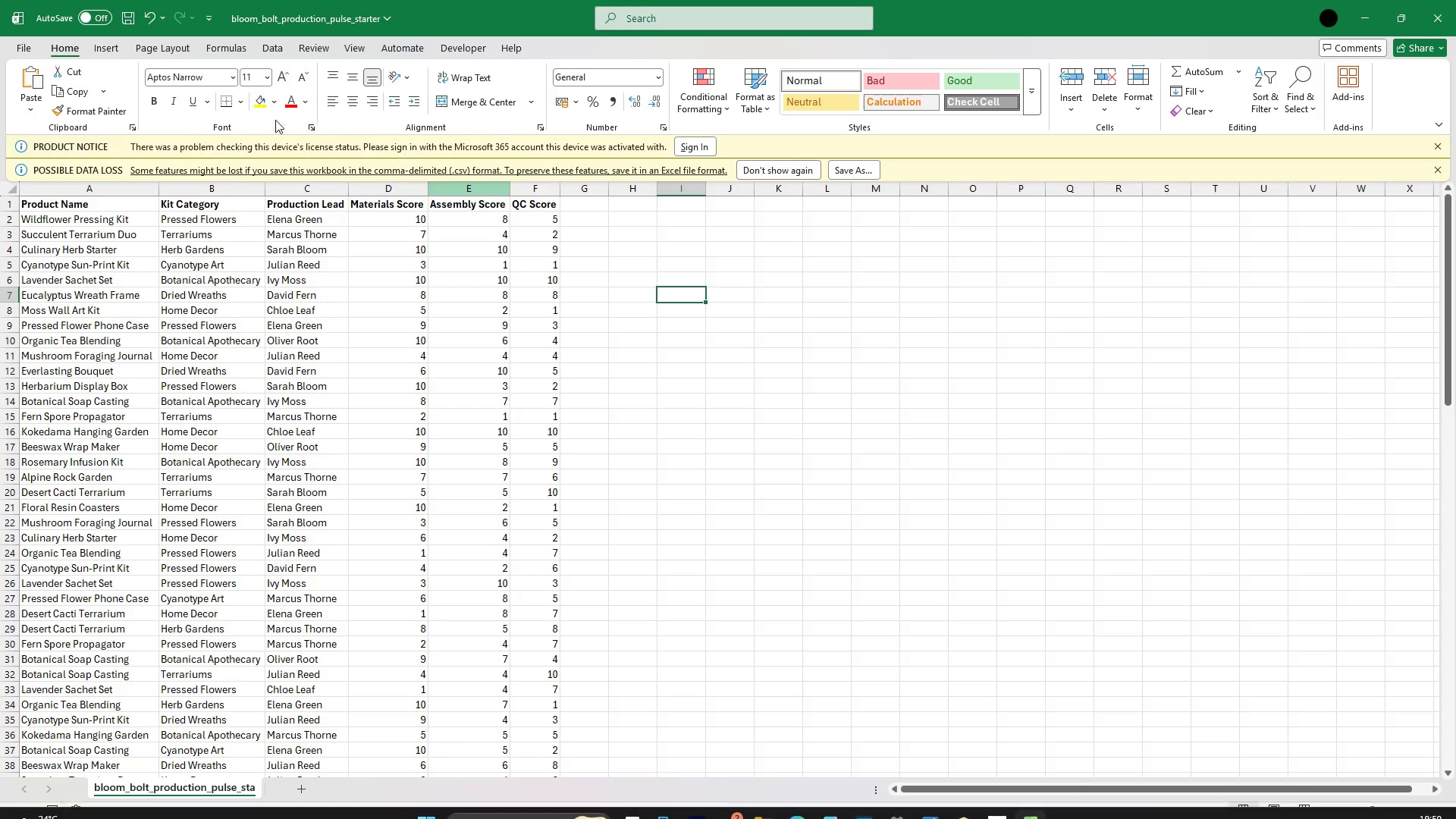 
wait(7.92)
 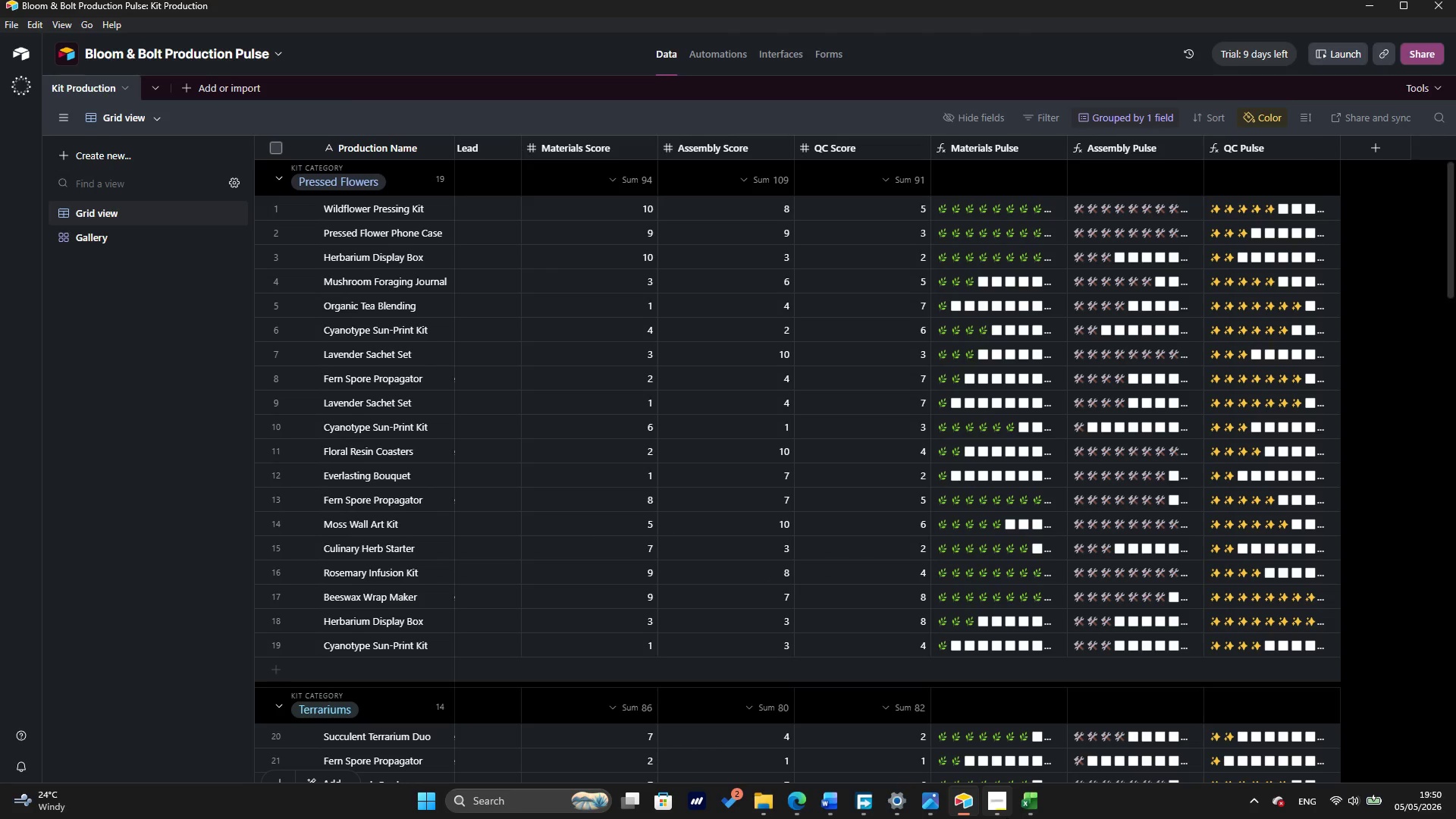 
left_click([28, 44])
 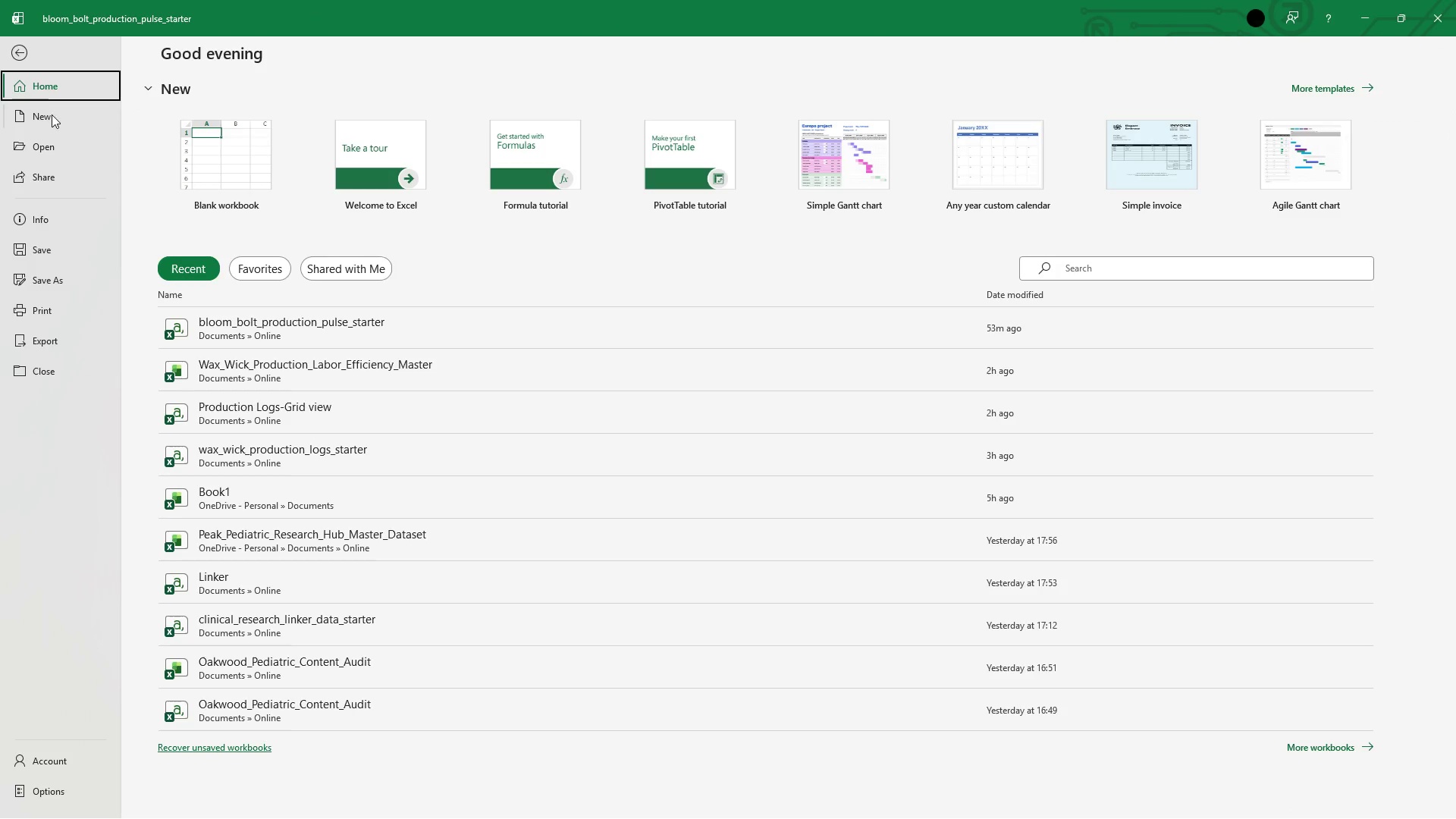 
left_click([52, 116])
 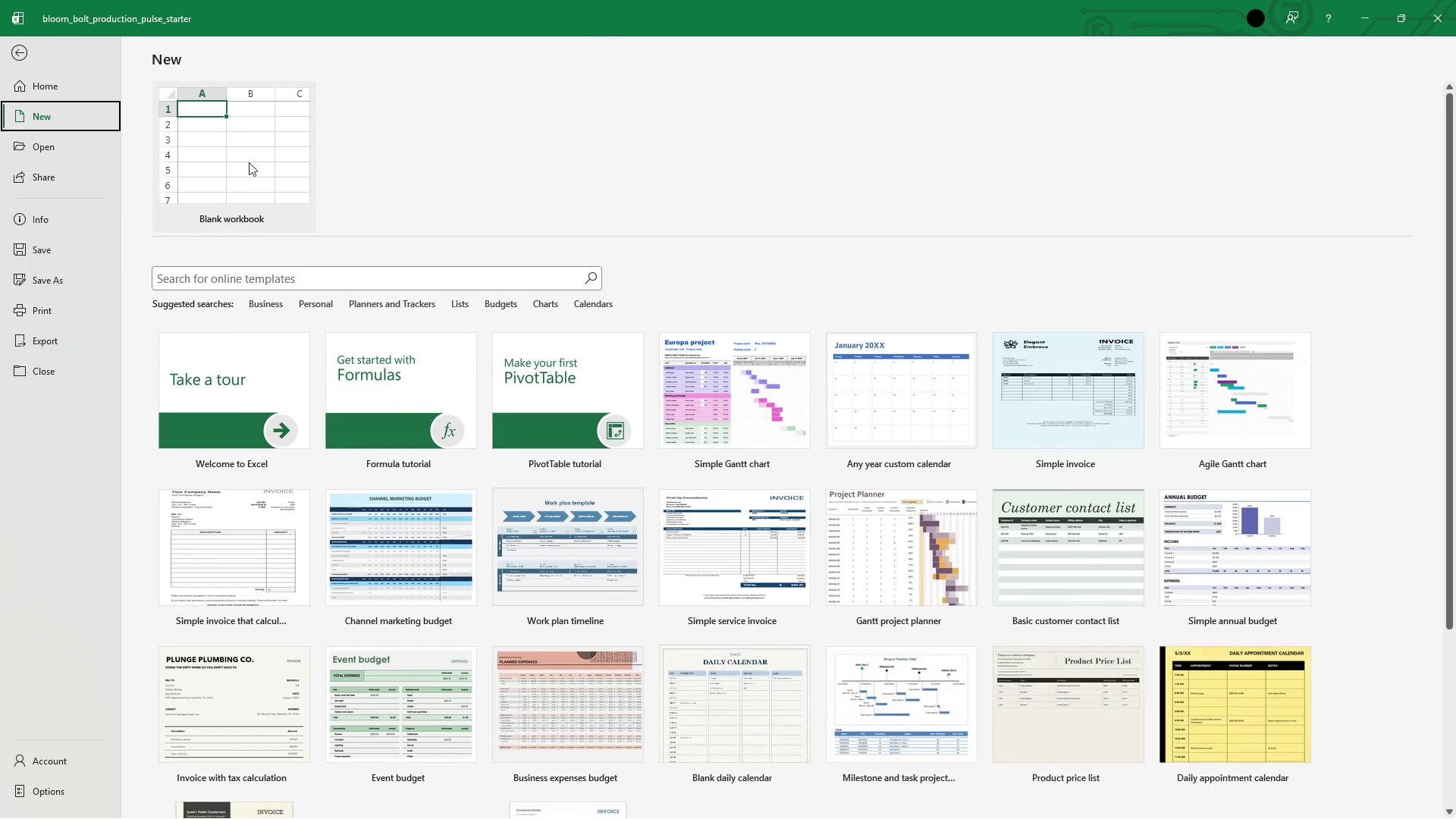 
left_click([249, 162])
 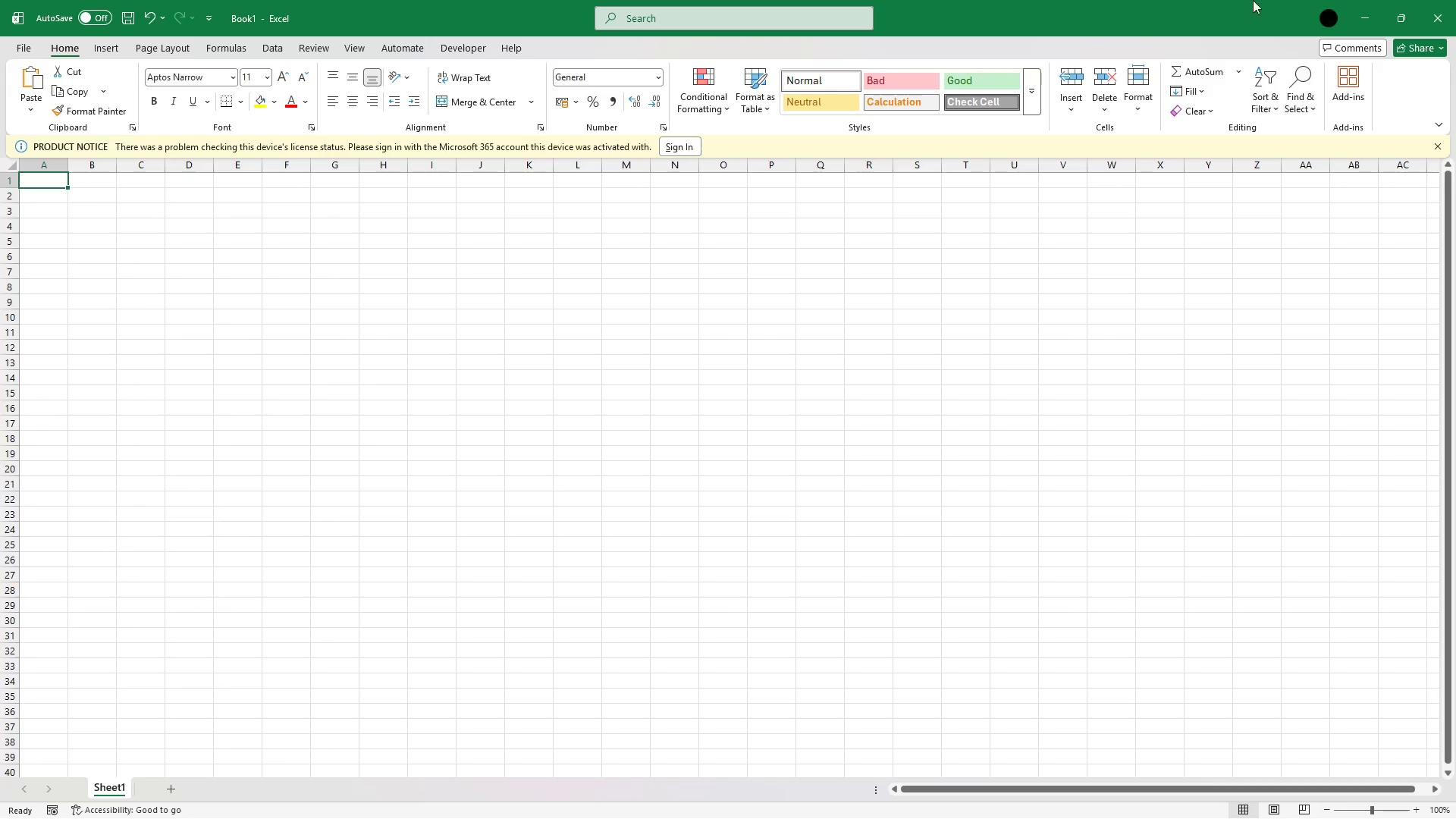 
left_click([1366, 27])
 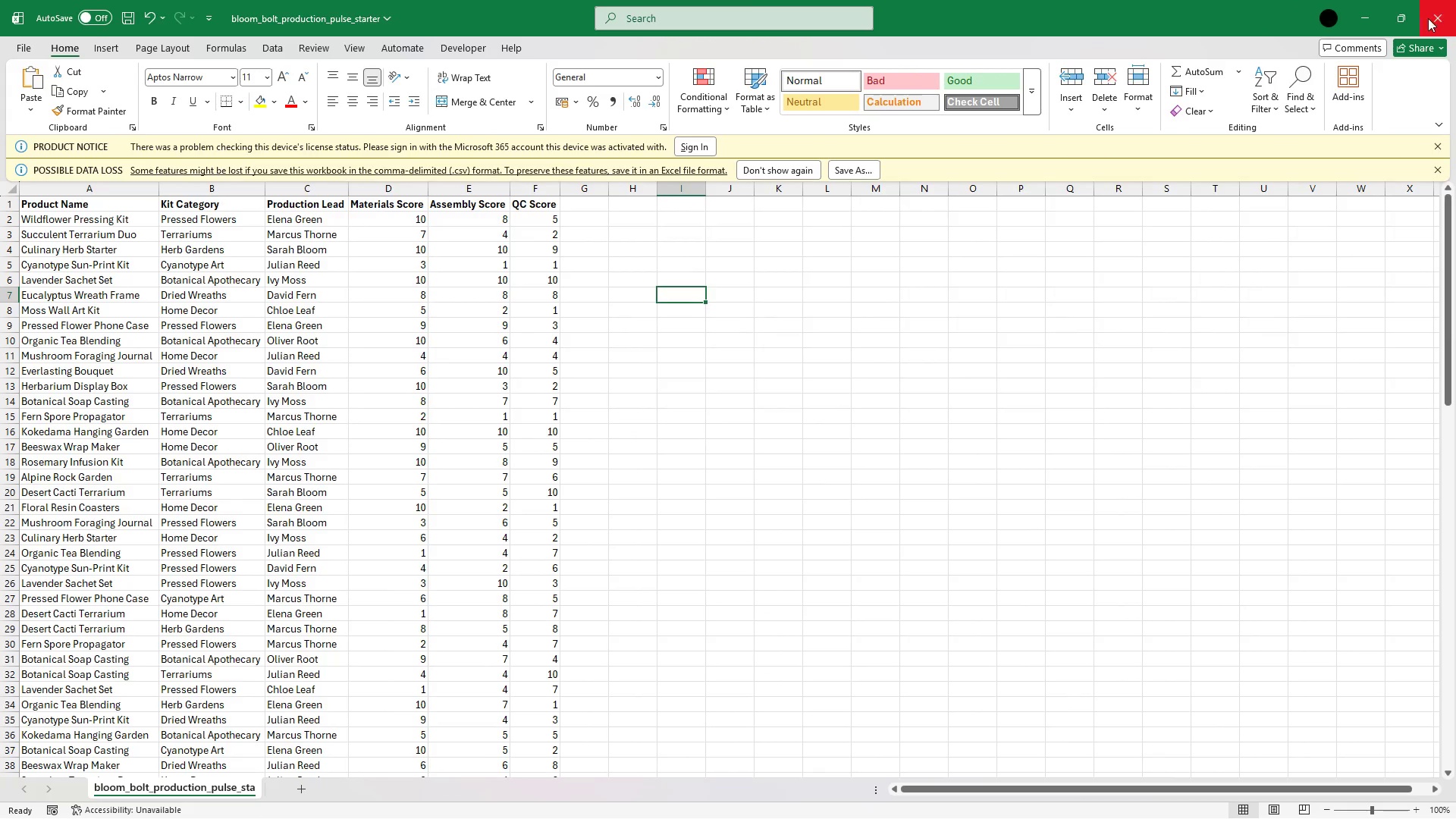 
left_click([1428, 25])
 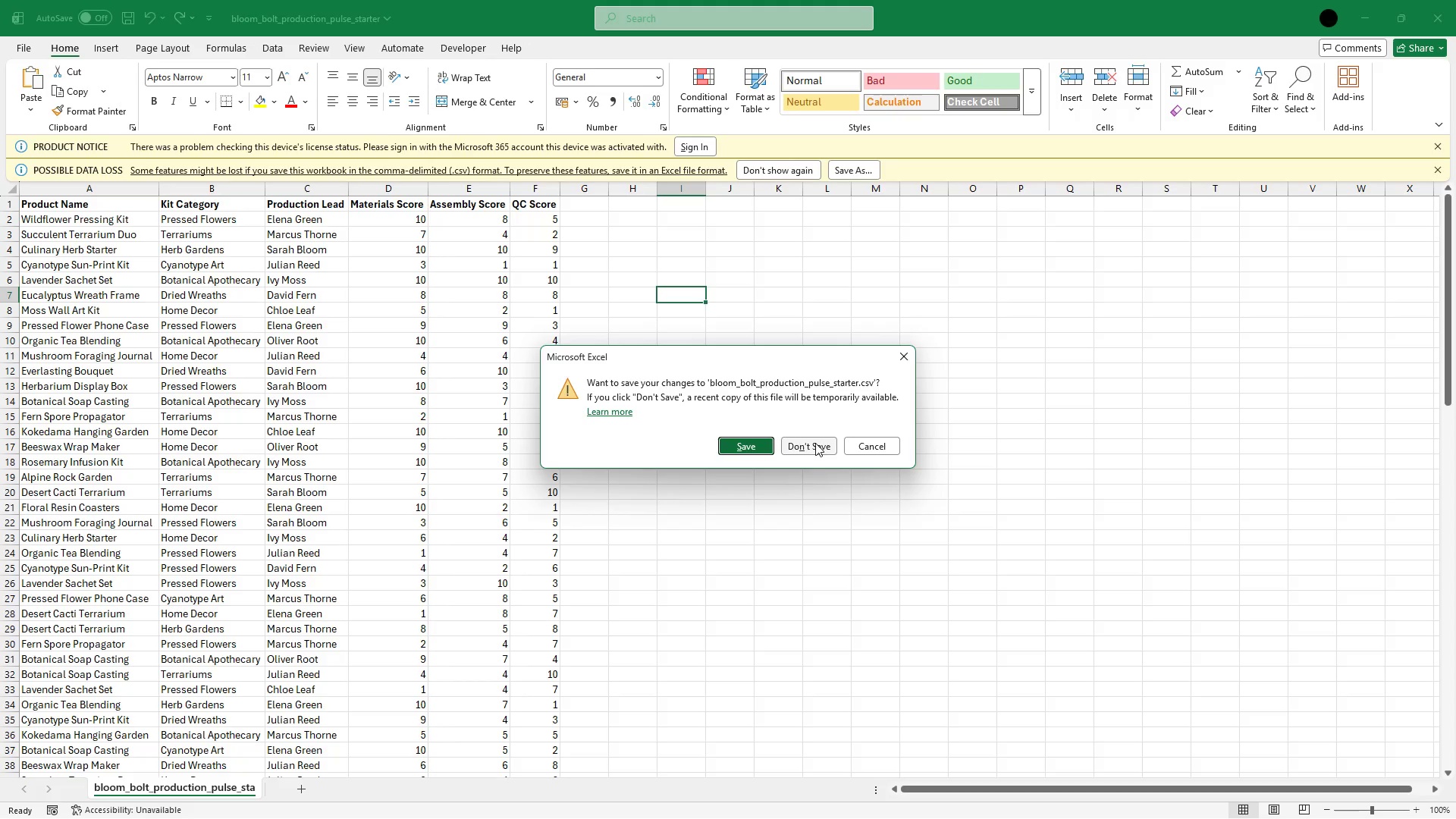 
left_click([814, 443])
 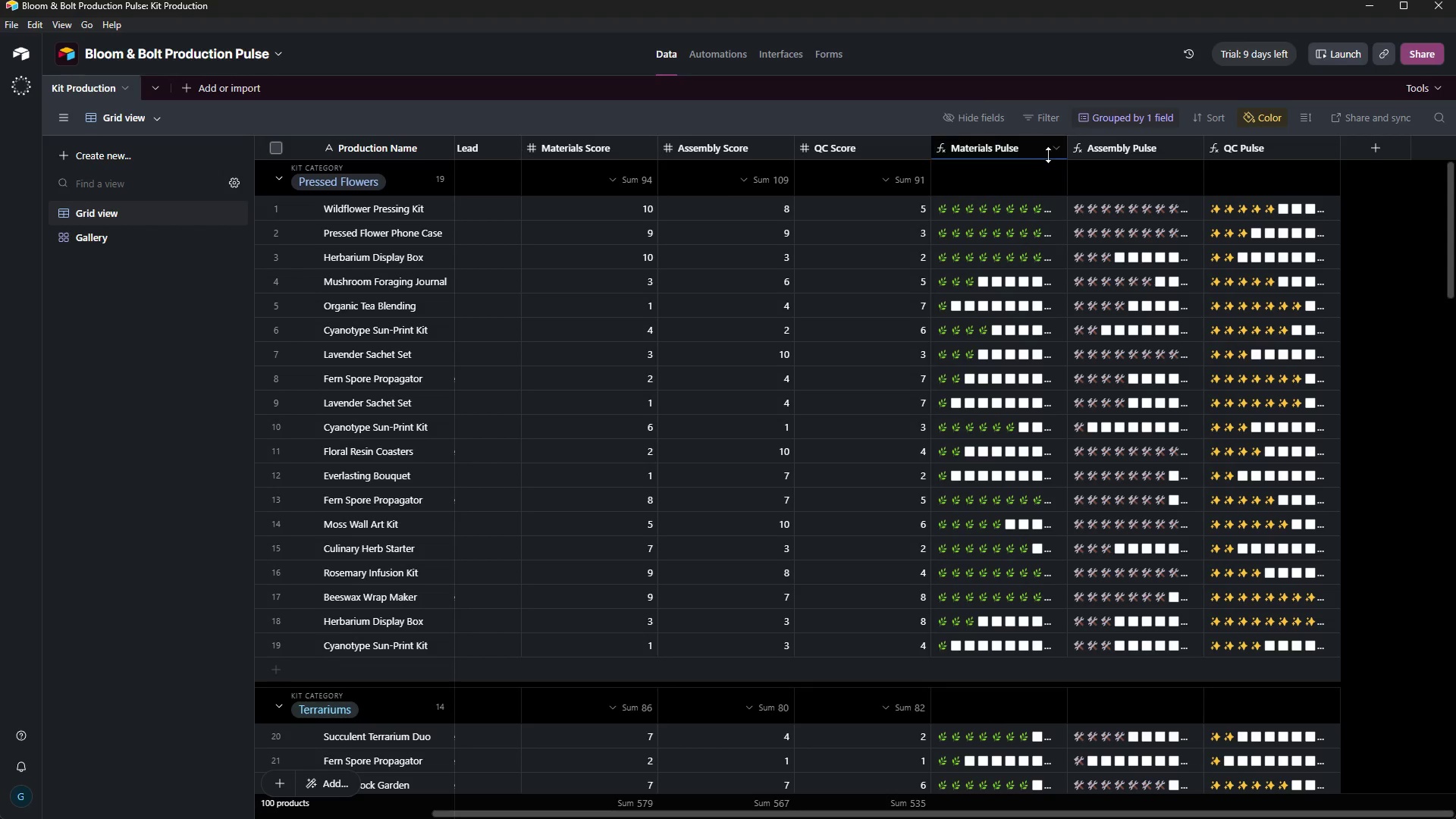 
left_click([1056, 149])
 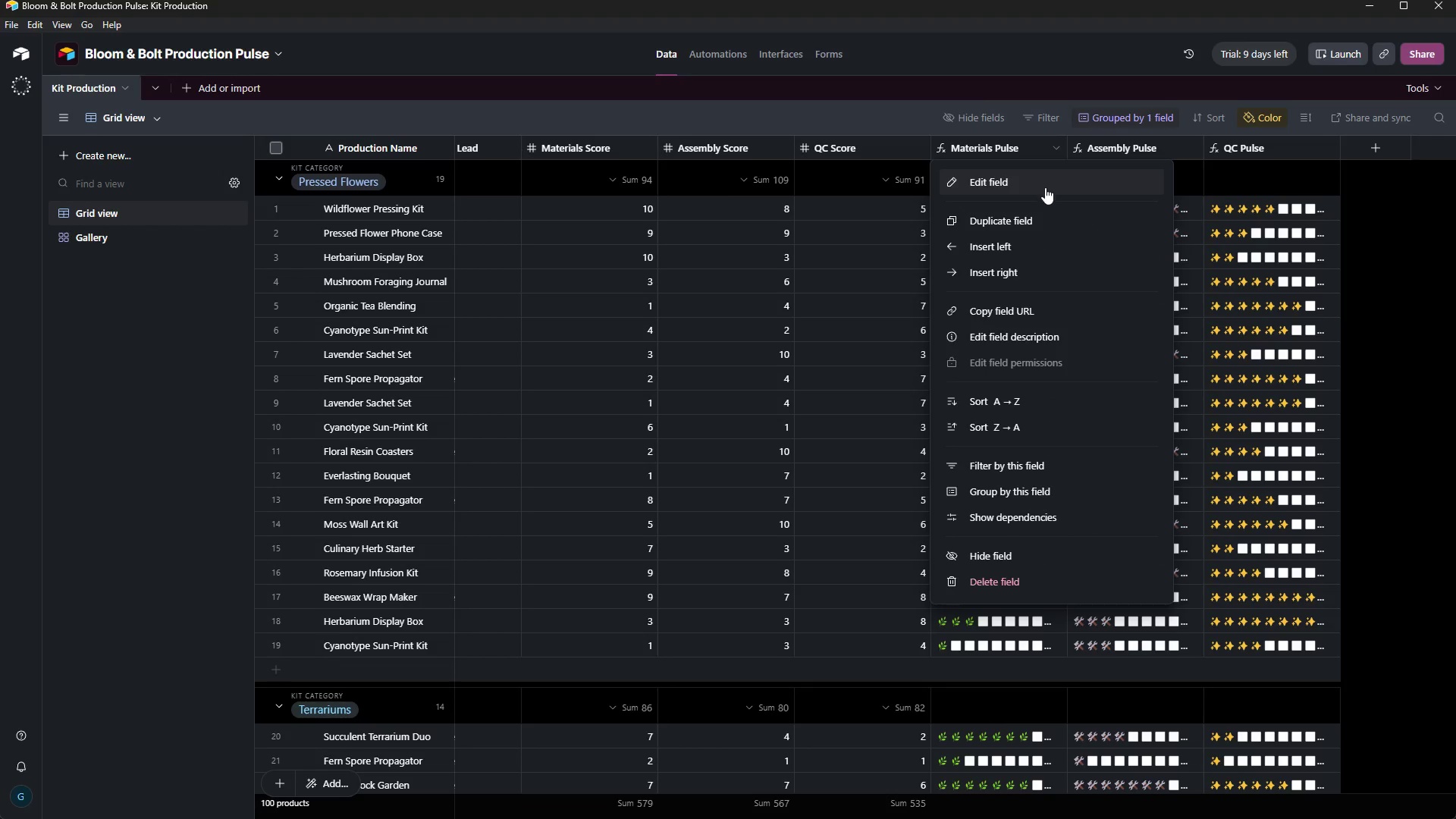 
left_click([1045, 186])
 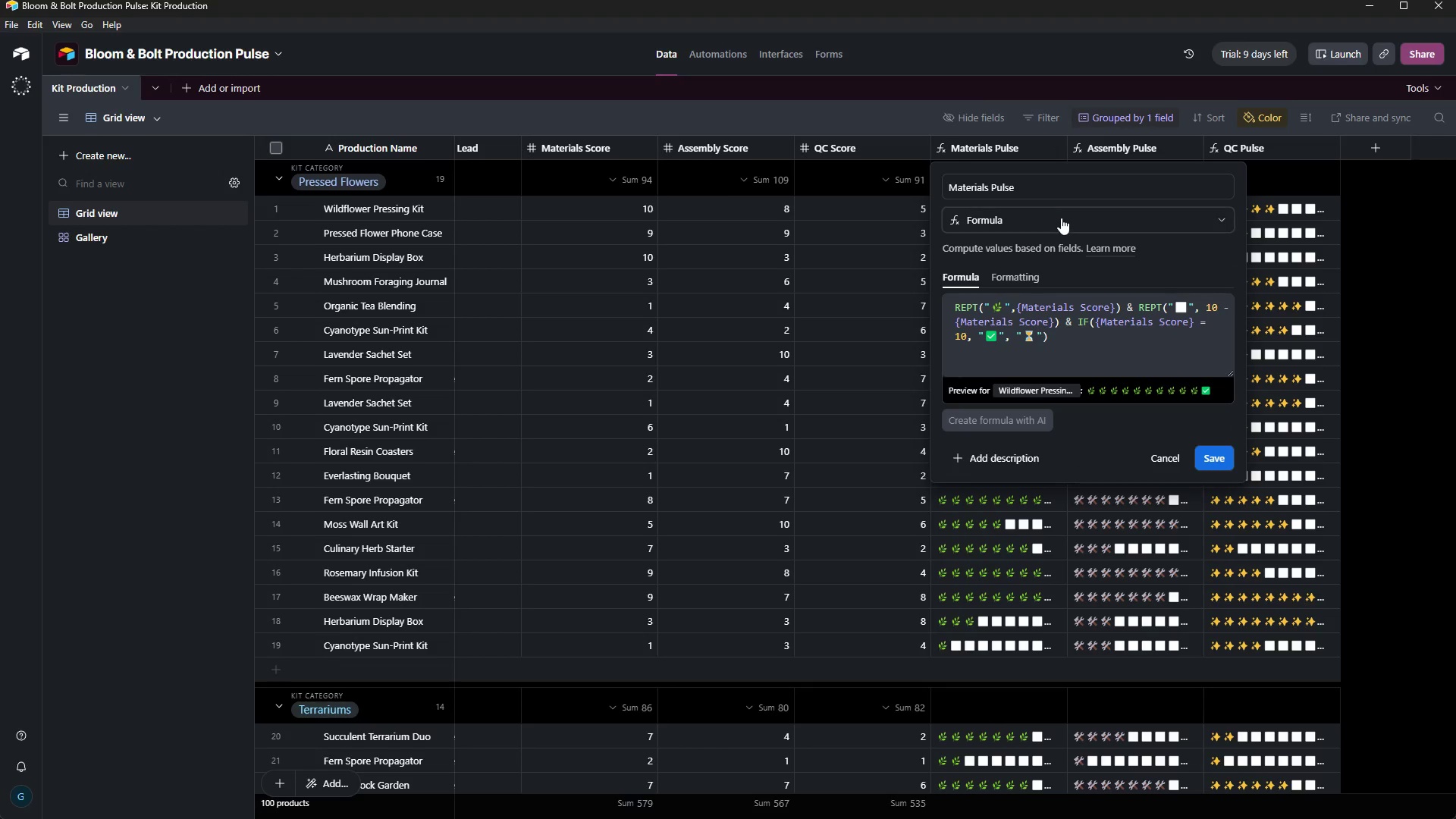 
left_click_drag(start_coordinate=[1069, 344], to_coordinate=[934, 306])
 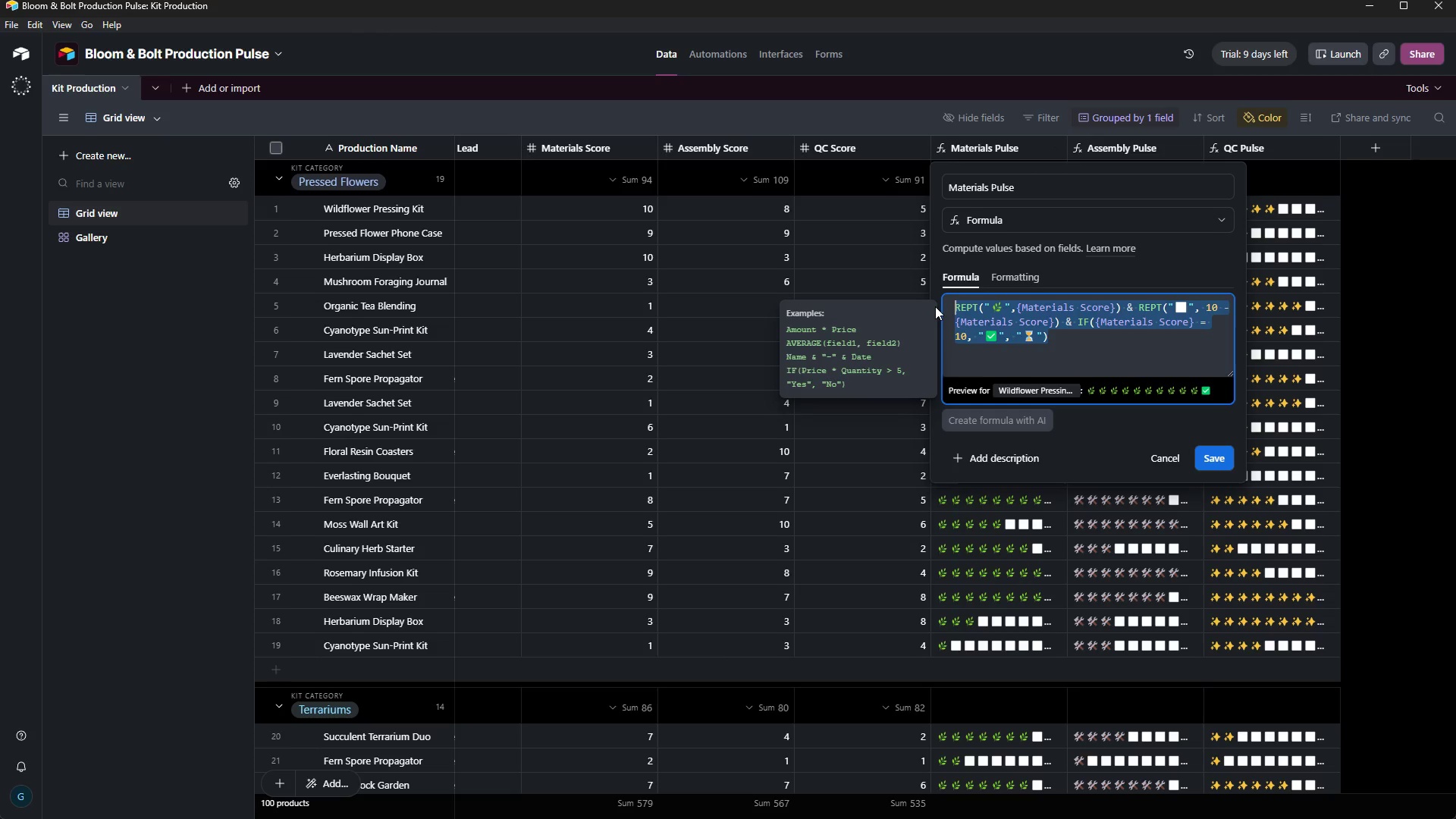 
key(Control+C)
 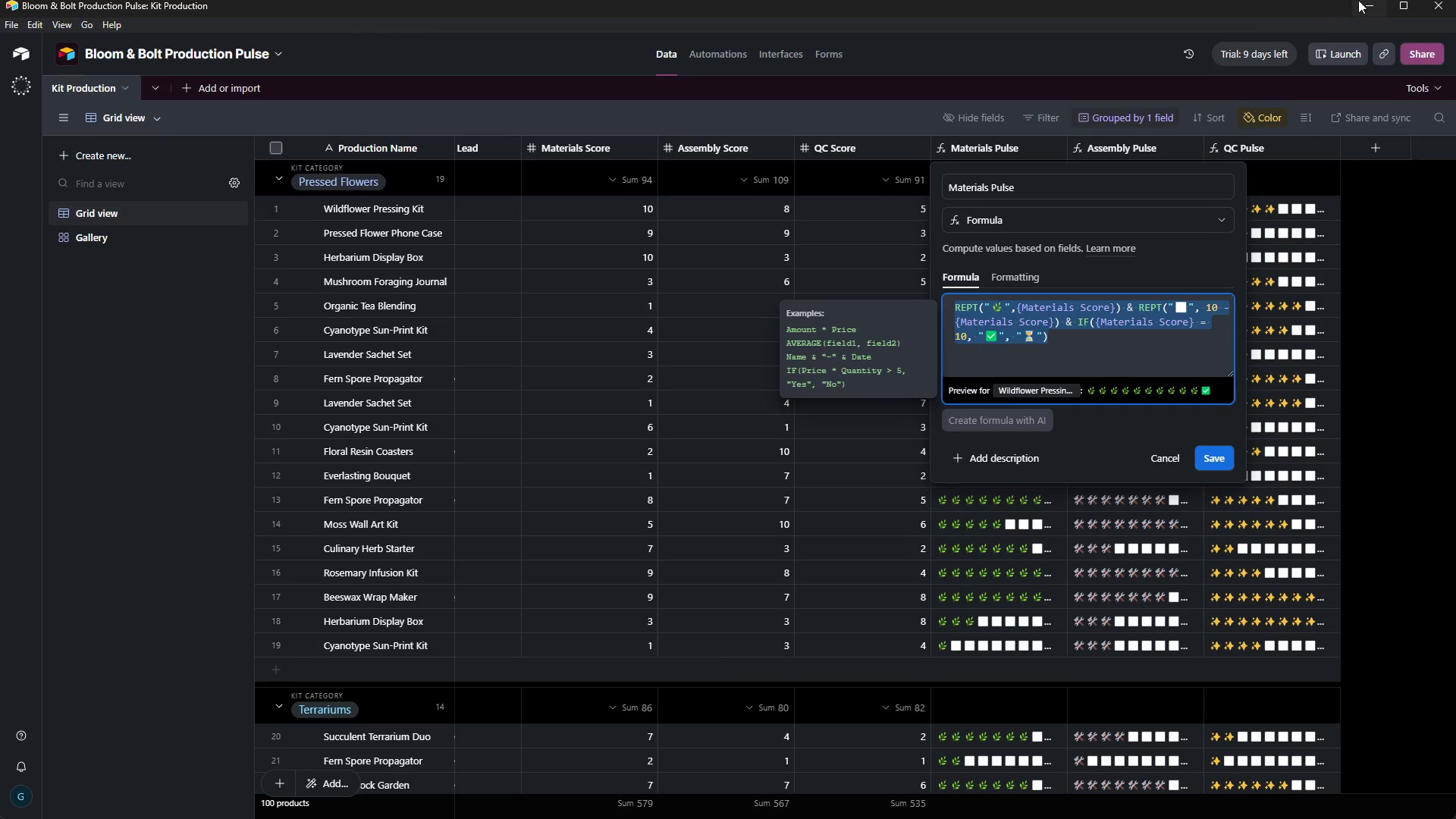 
left_click([1365, 0])
 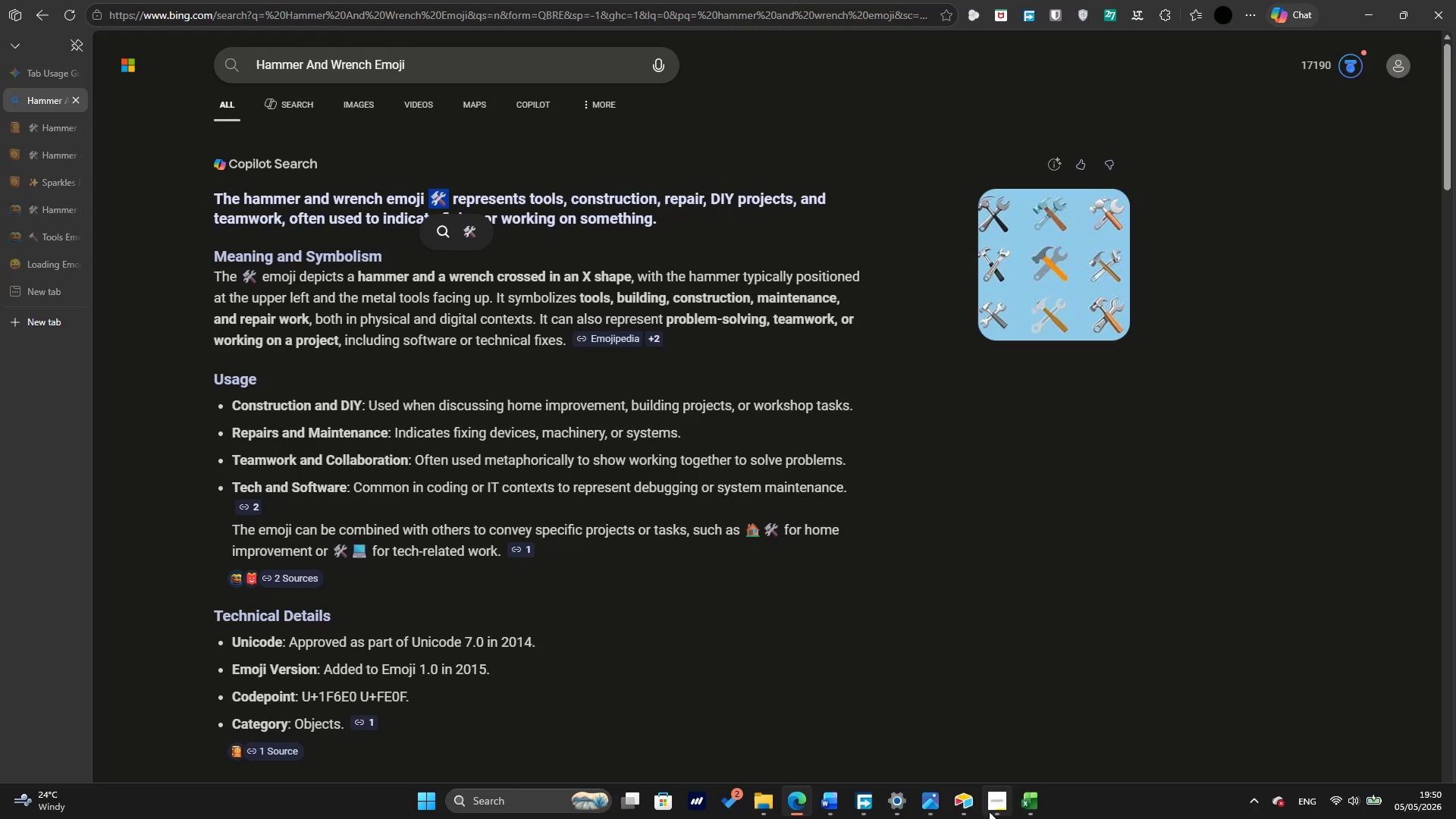 
left_click([1028, 802])
 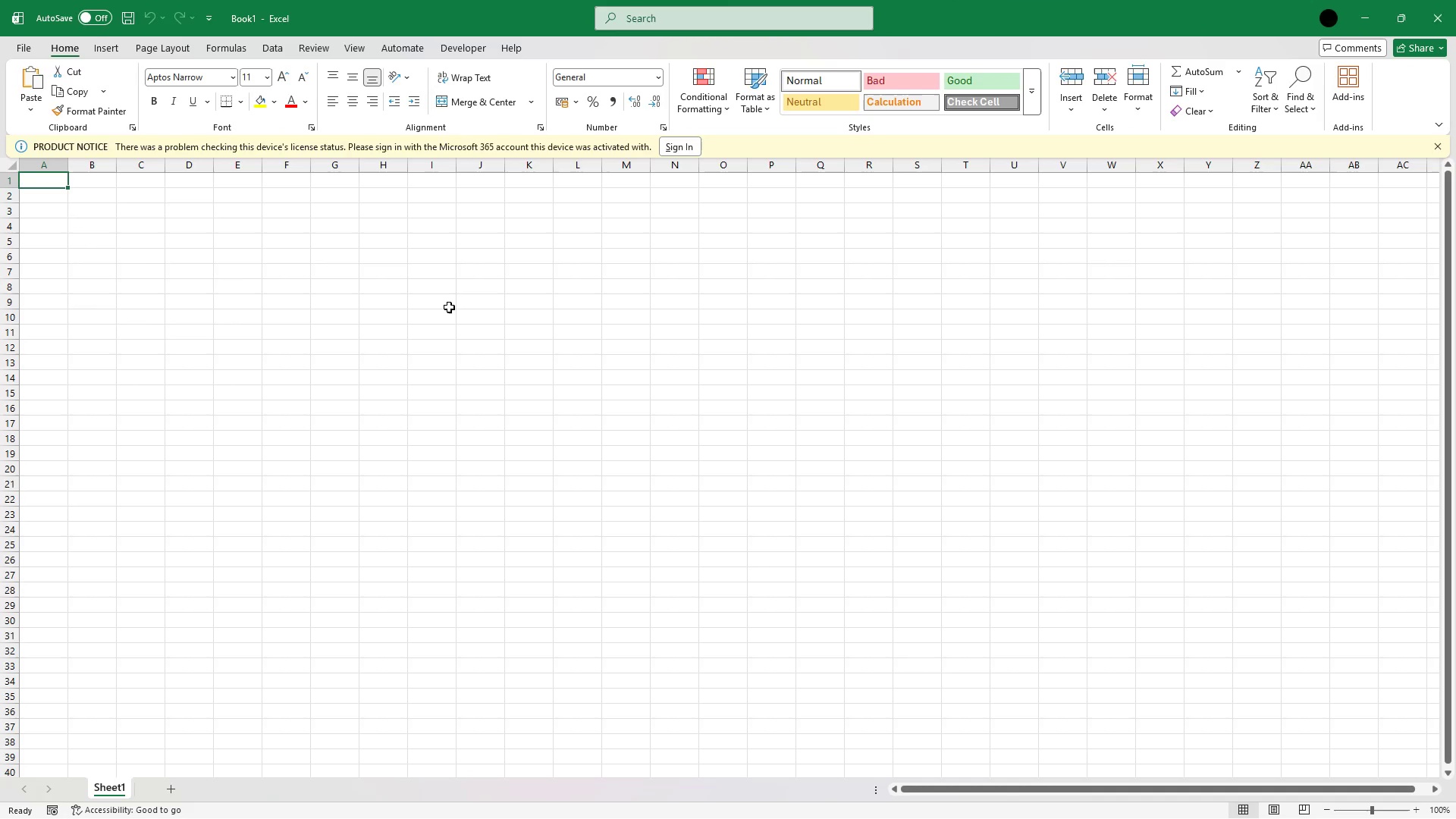 
type(Materials Pulse:)
 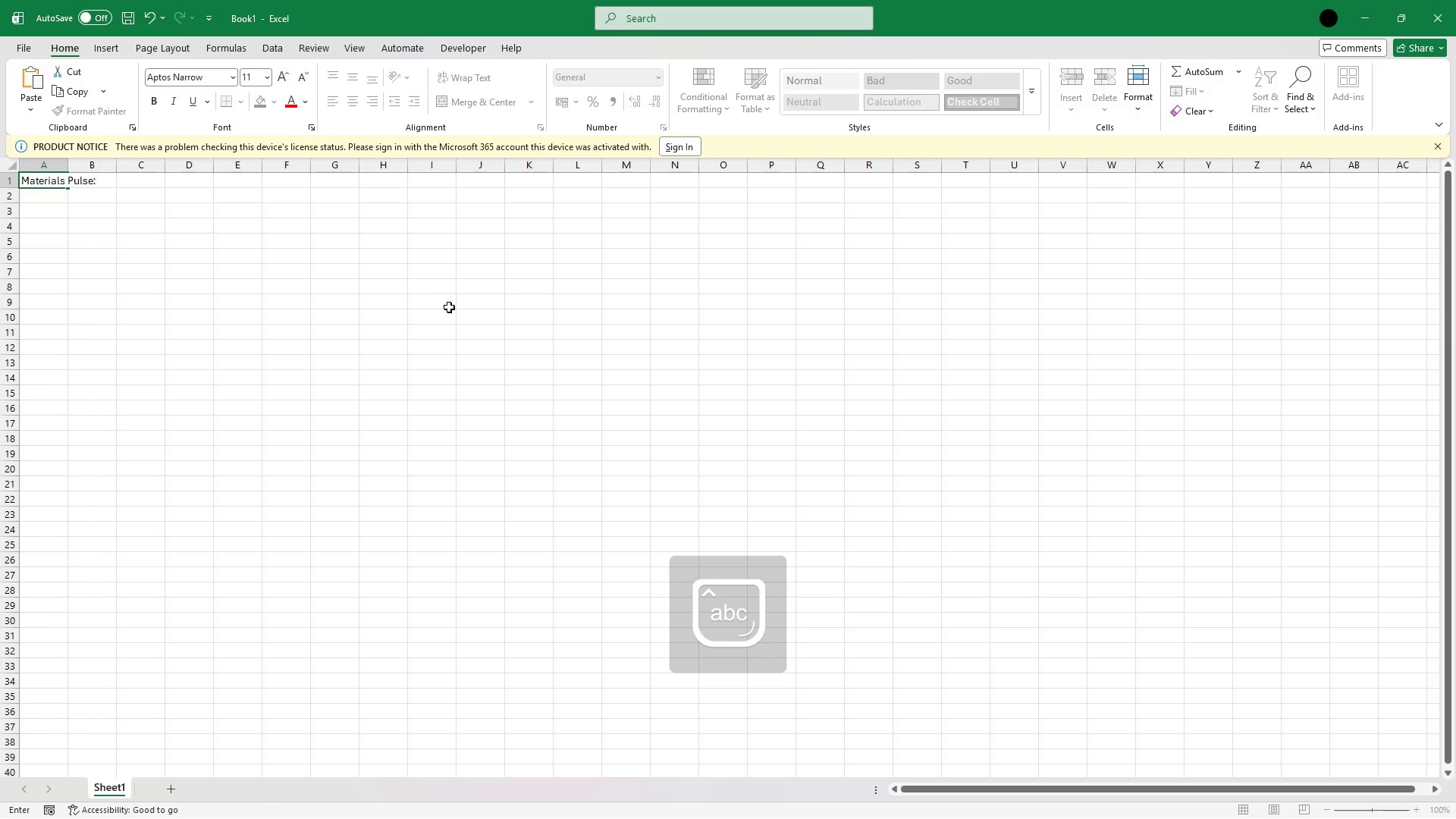 
key(Enter)
 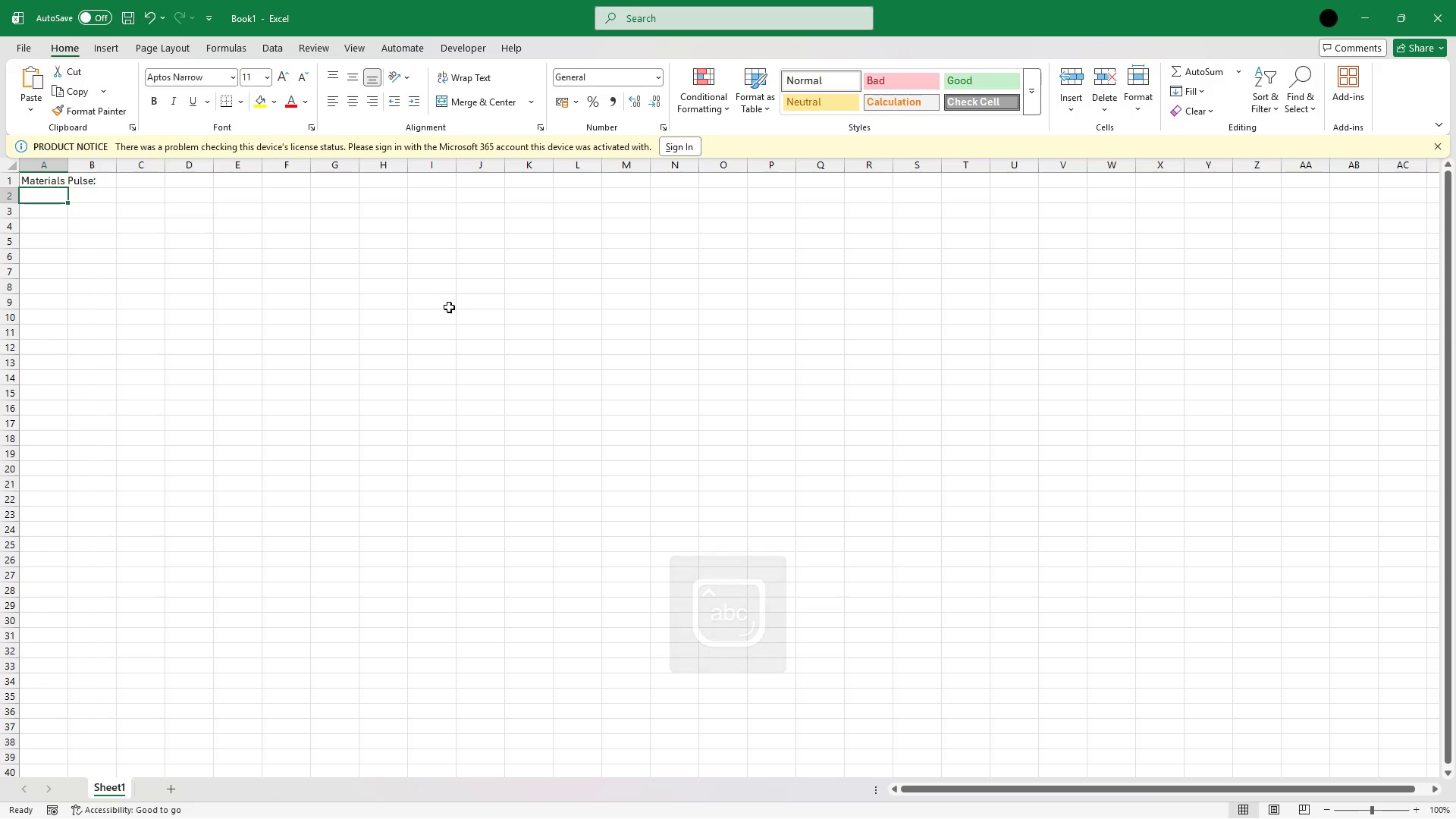 
type(Formula:)
 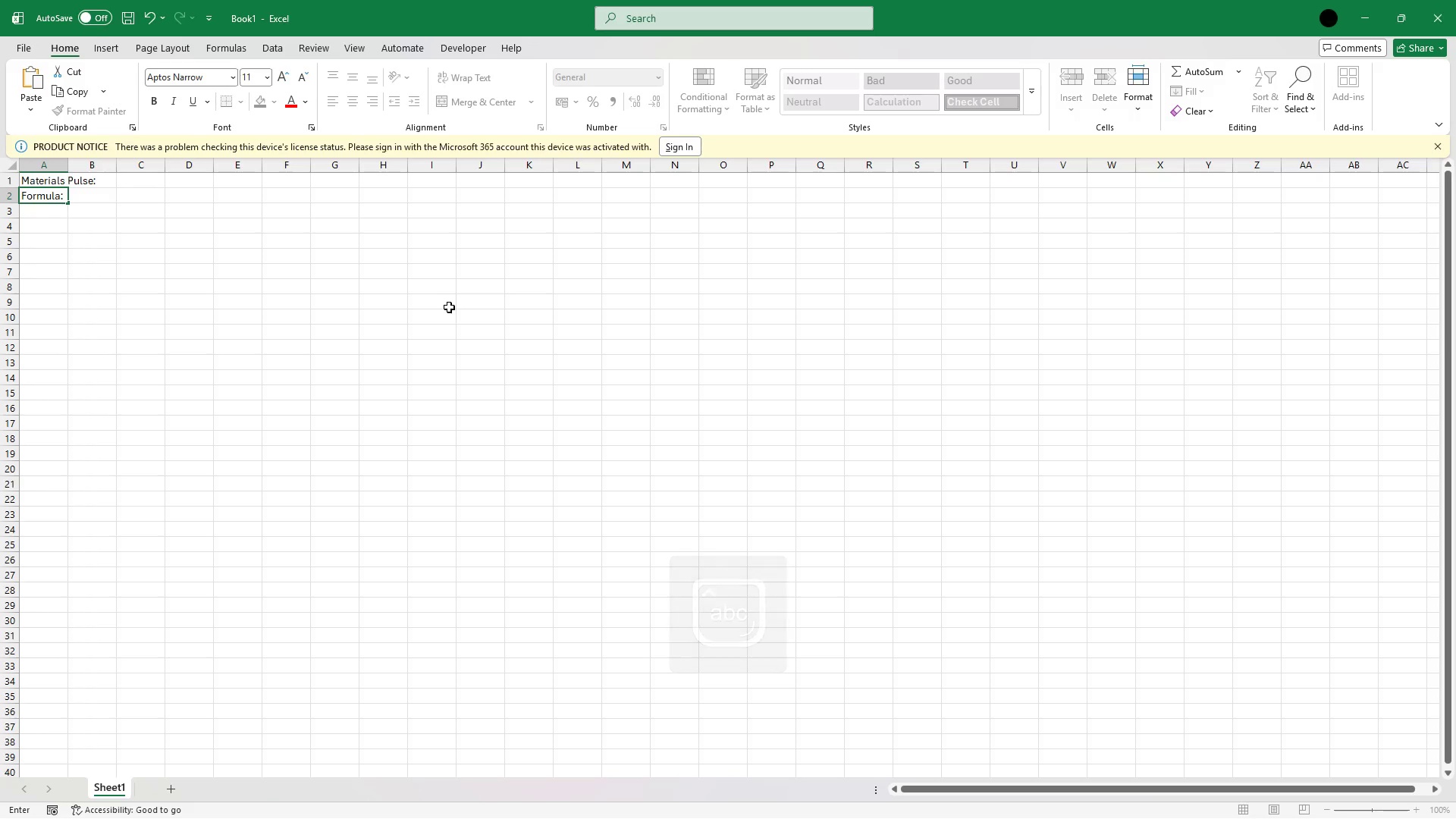 
key(ArrowRight)
 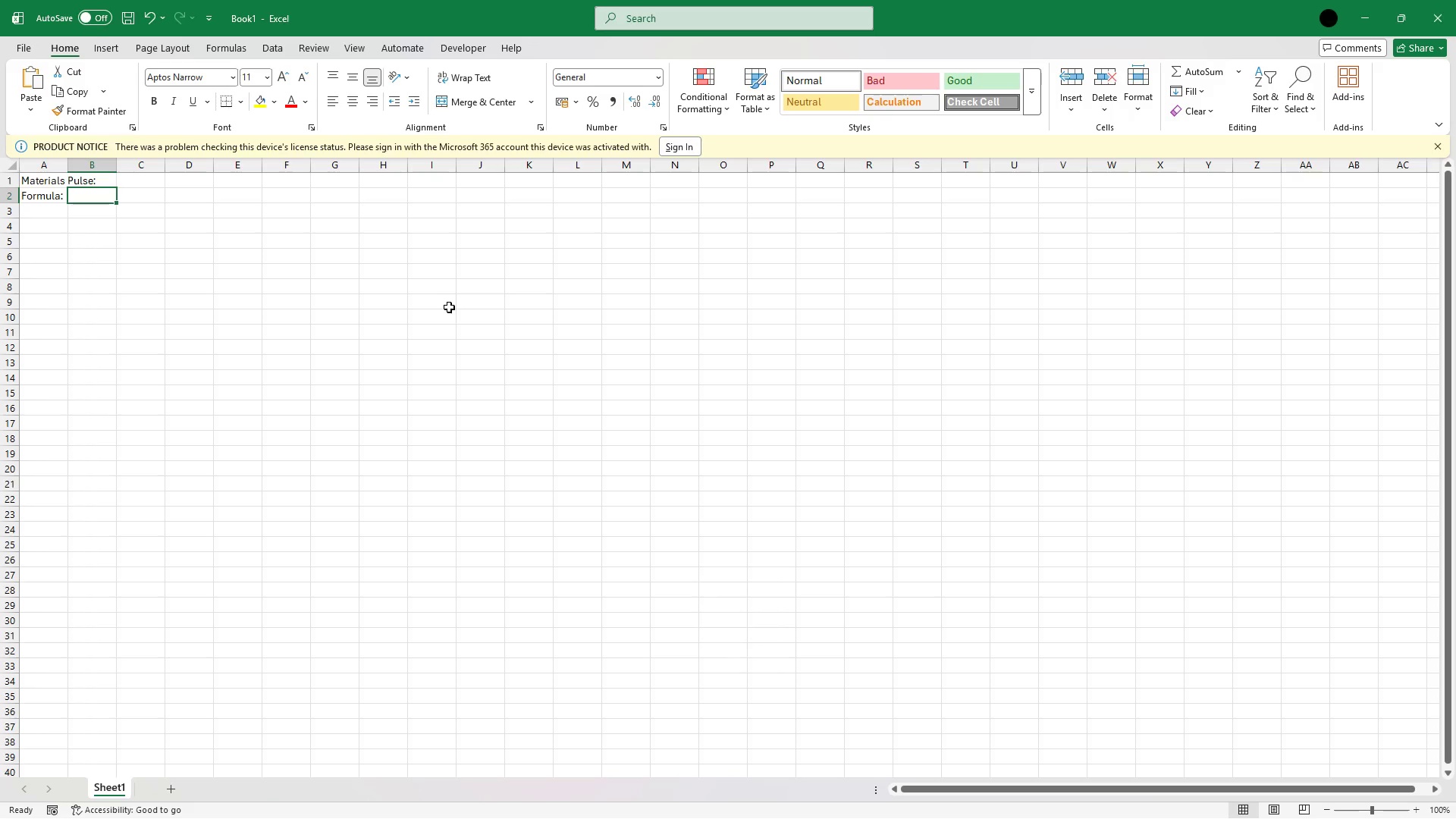 
key(Control+V)
 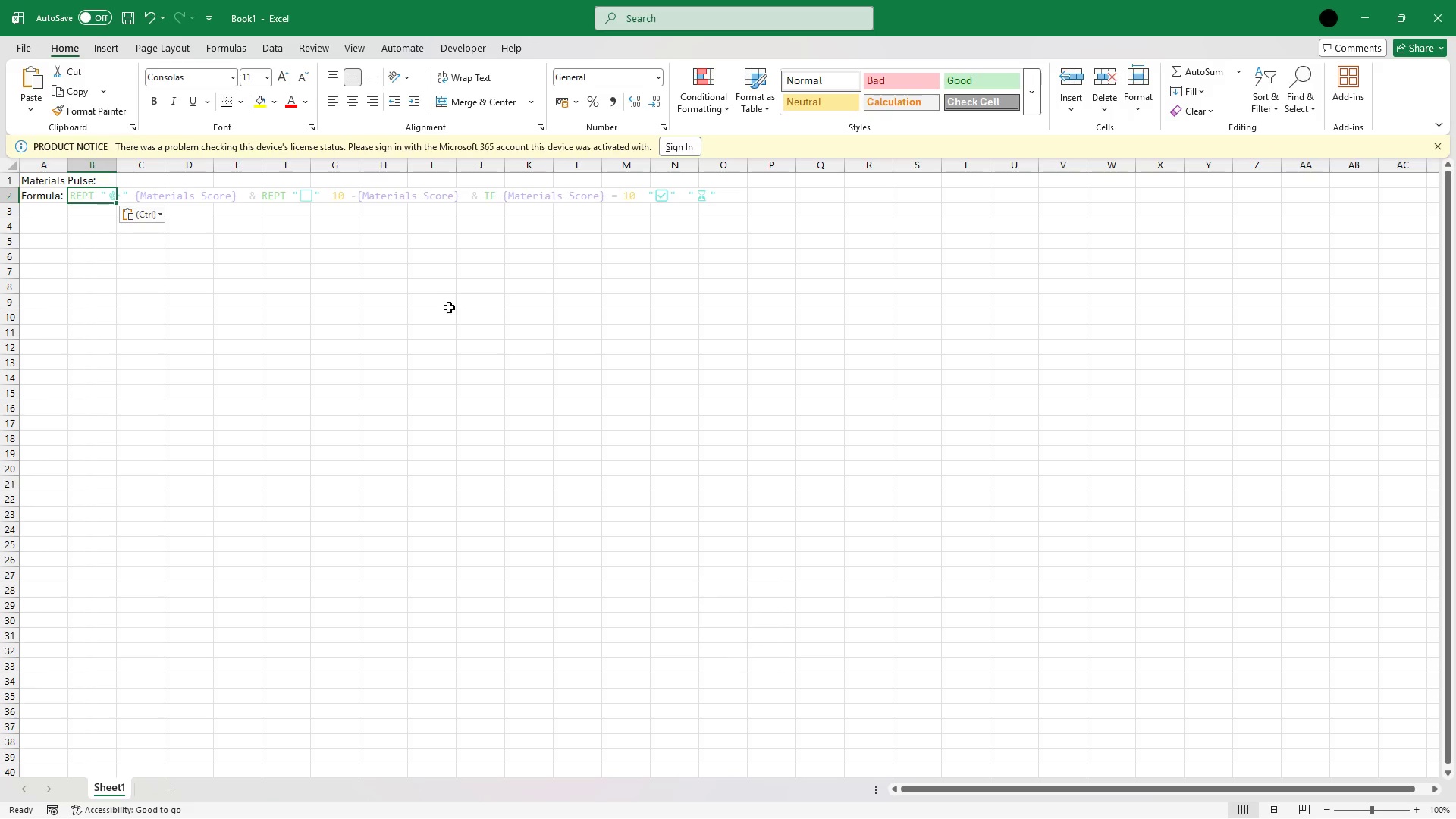 
key(ArrowUp)
 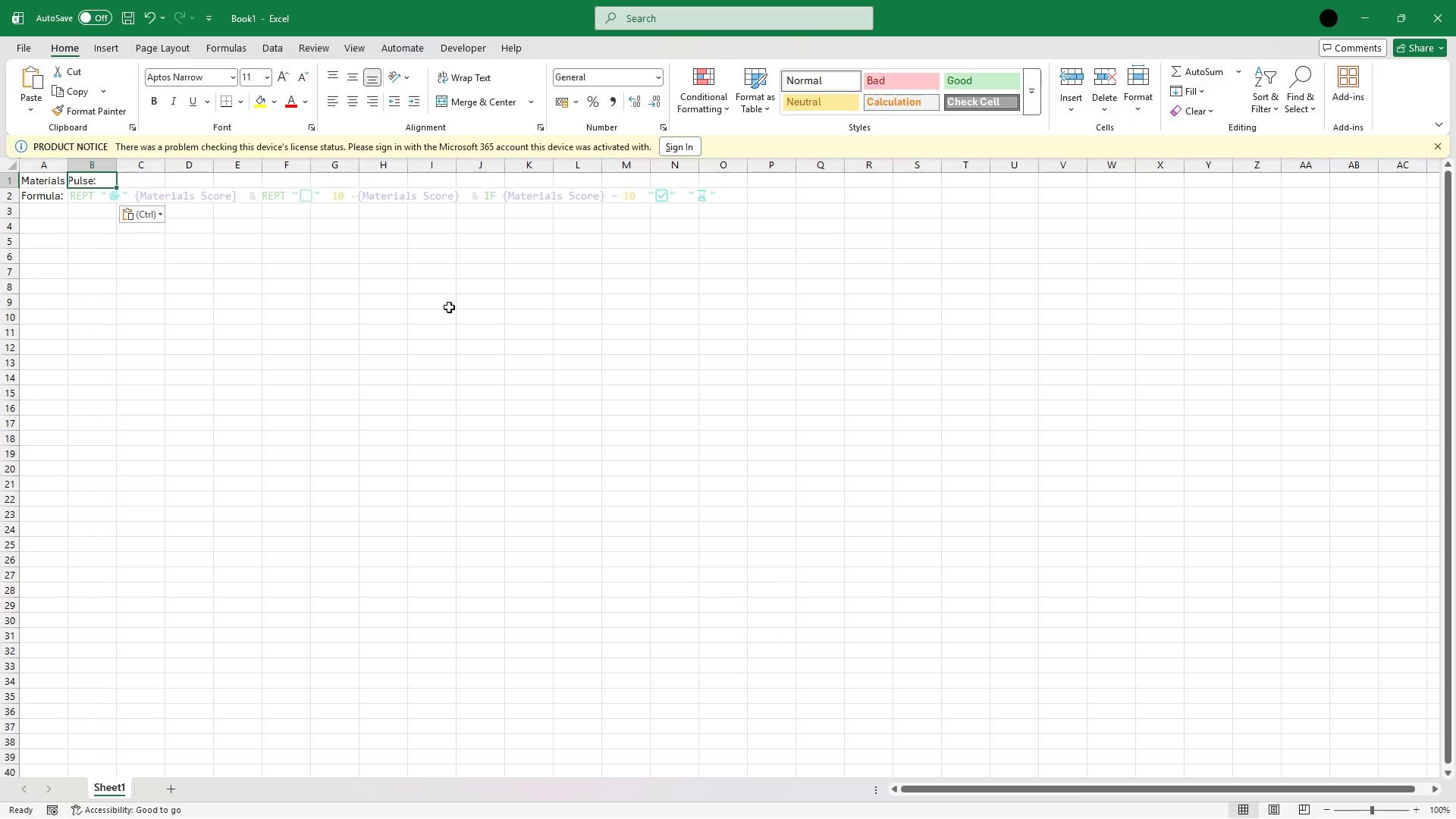 
key(ArrowRight)
 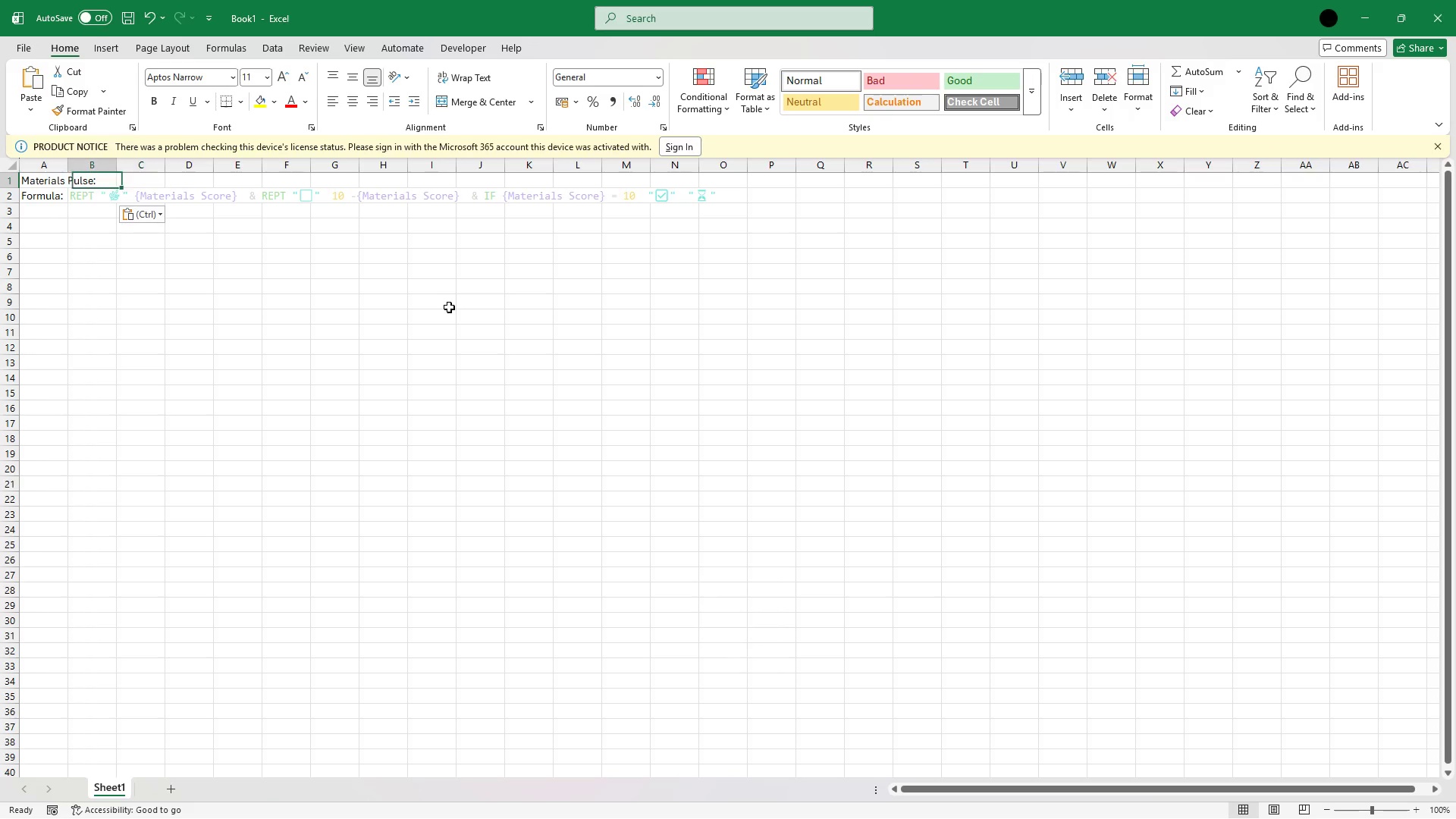 
key(ArrowLeft)
 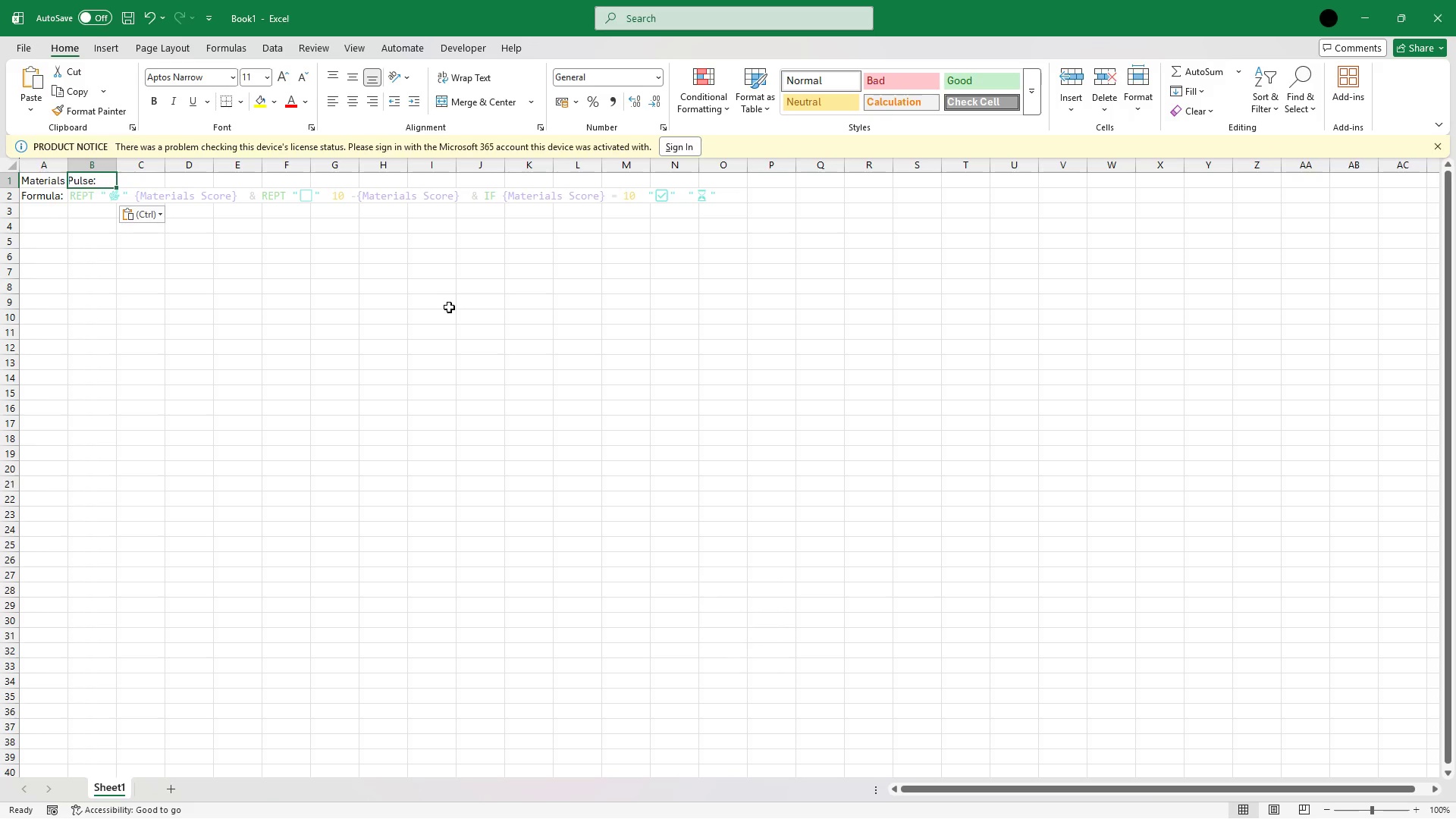 
key(ArrowLeft)
 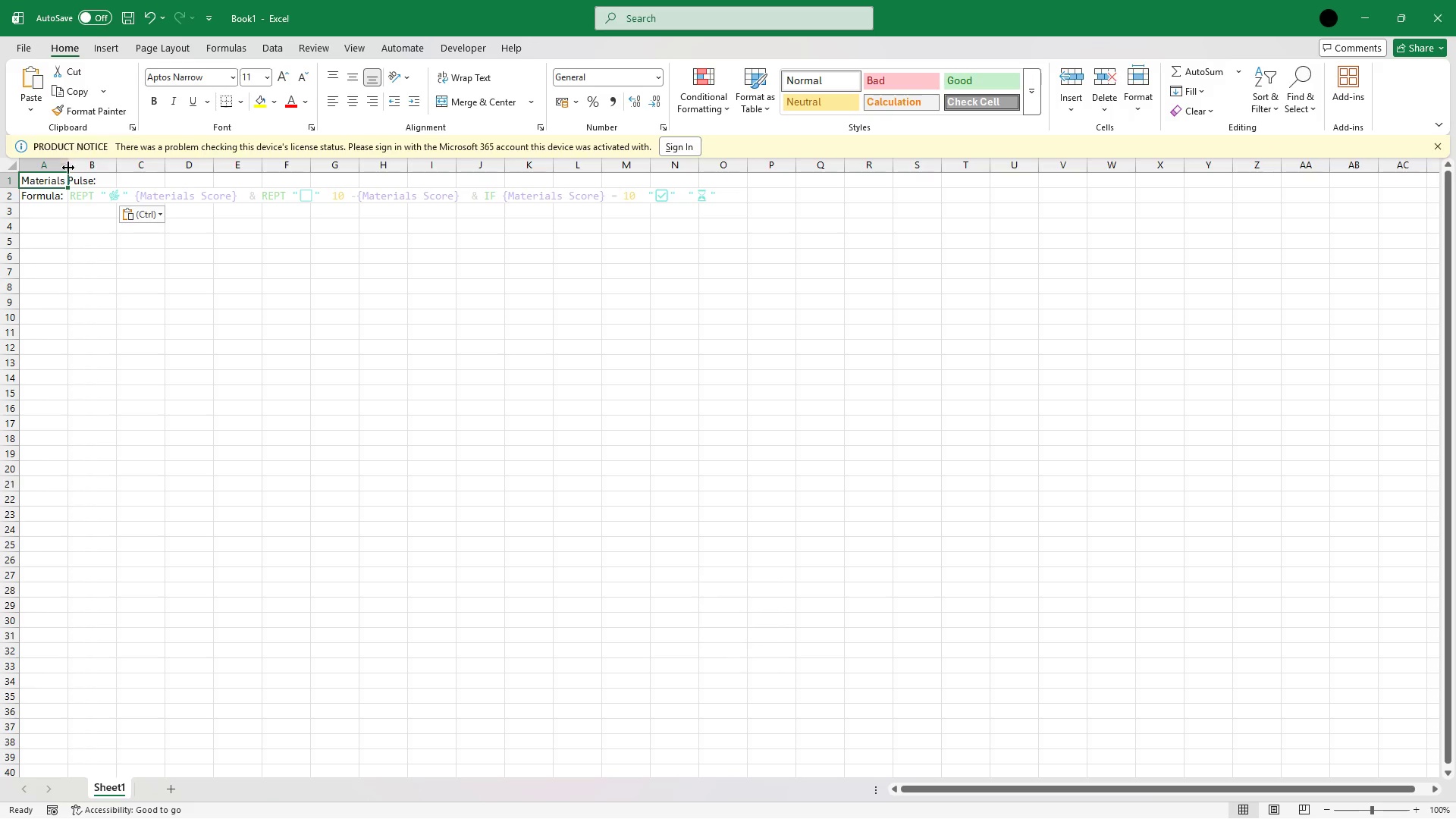 
double_click([71, 163])
 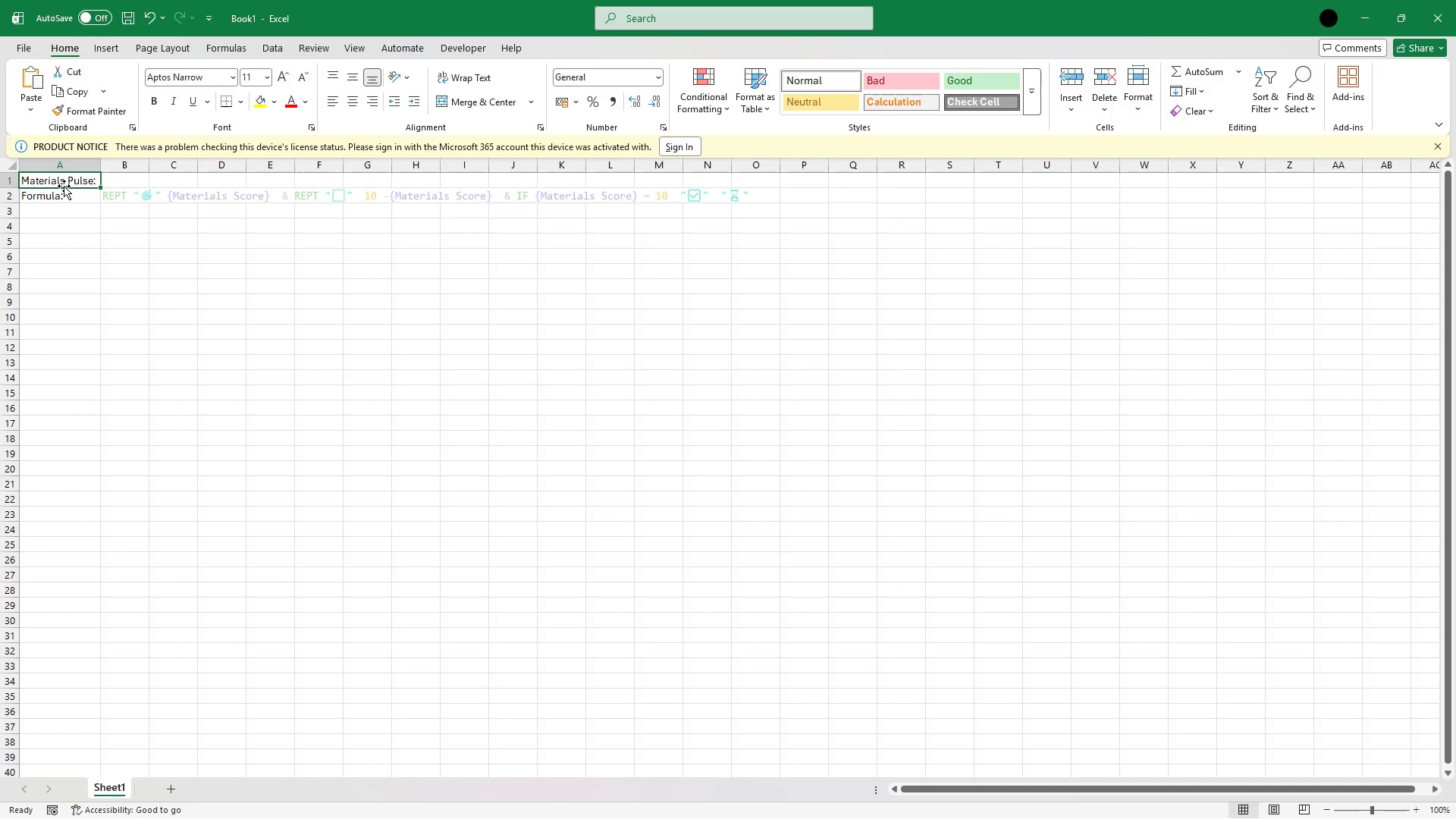 
key(Shift+ArrowDown)
 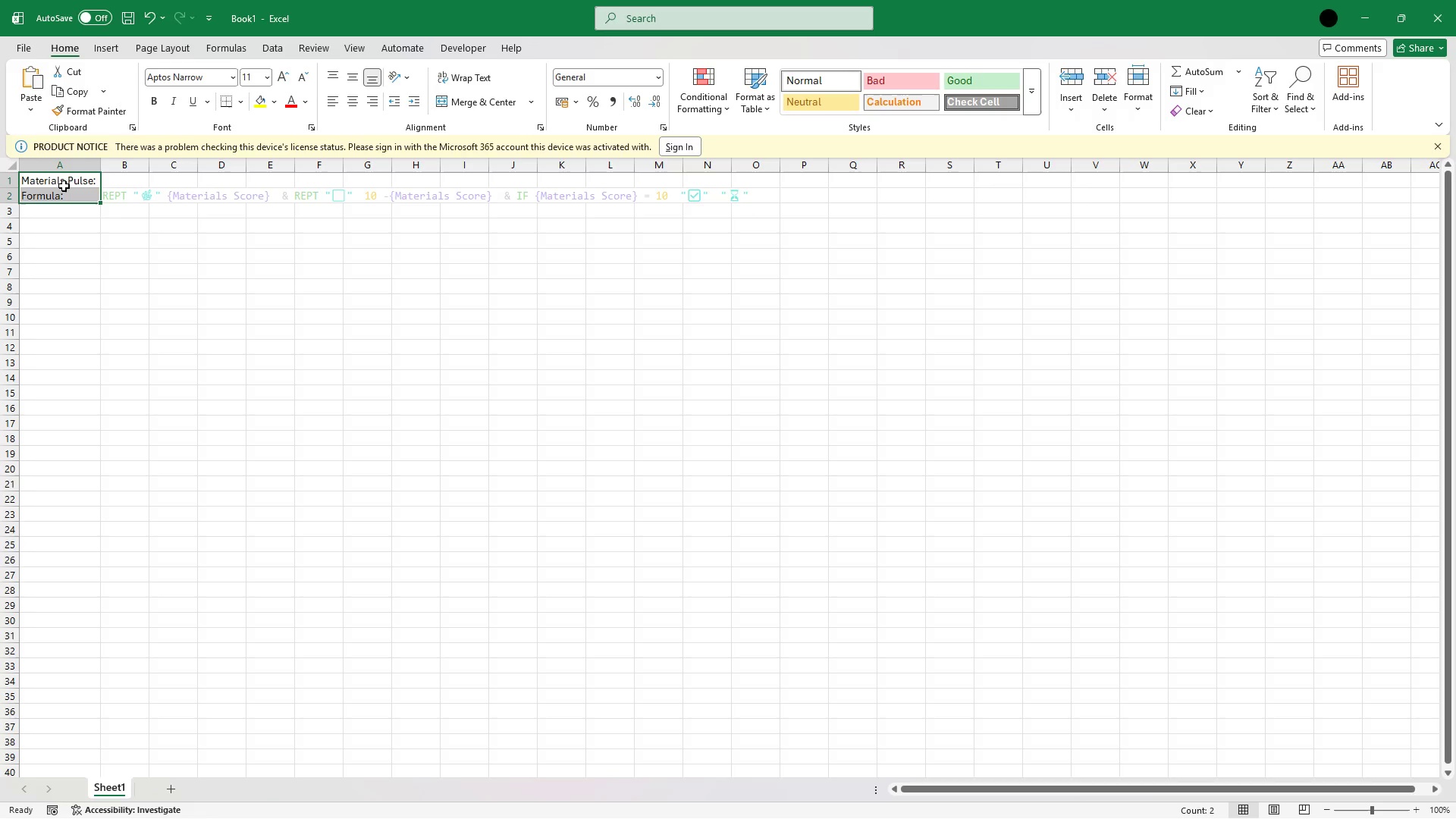 
key(Control+B)
 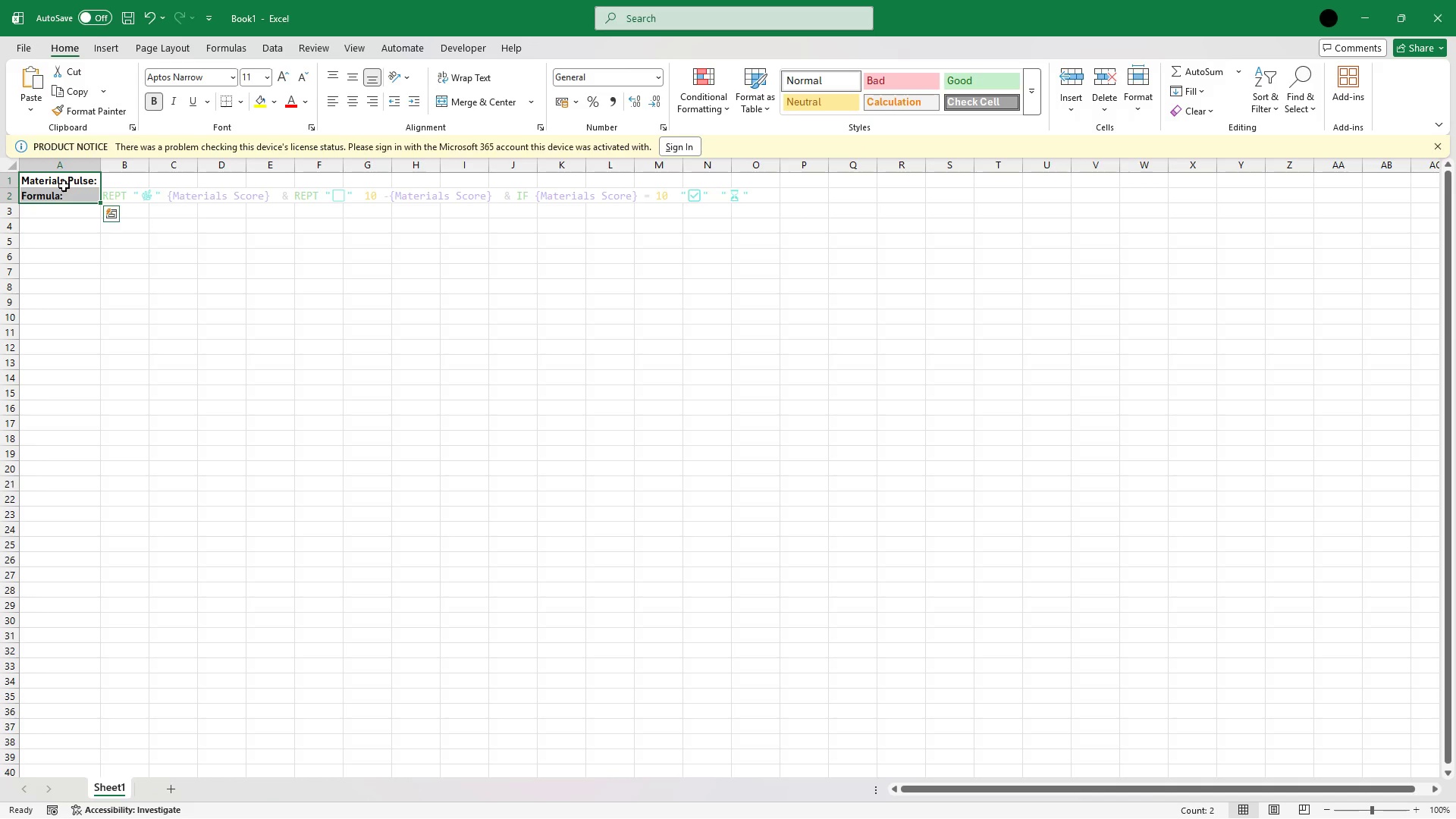 
key(ArrowDown)
 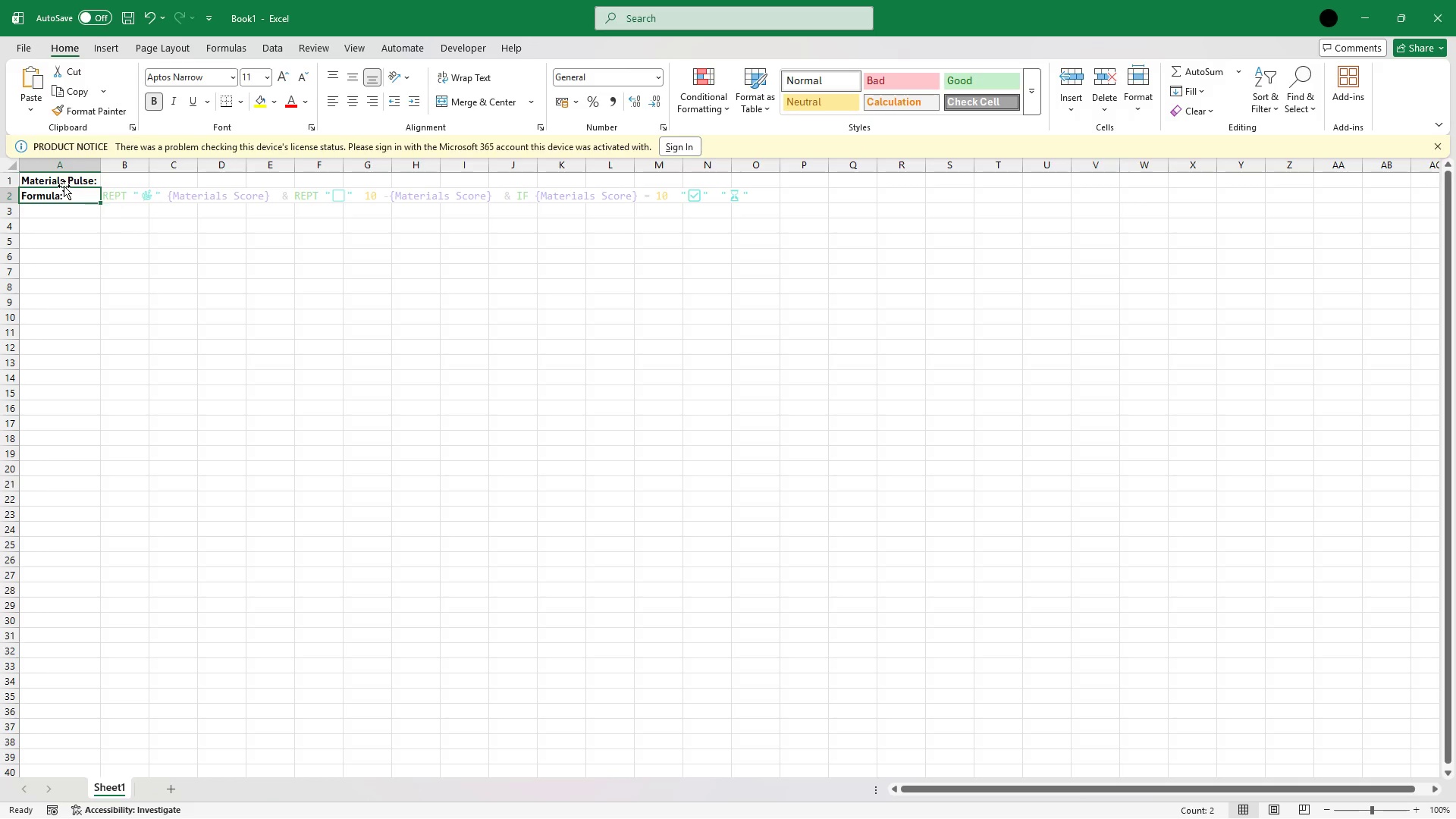 
key(ArrowRight)
 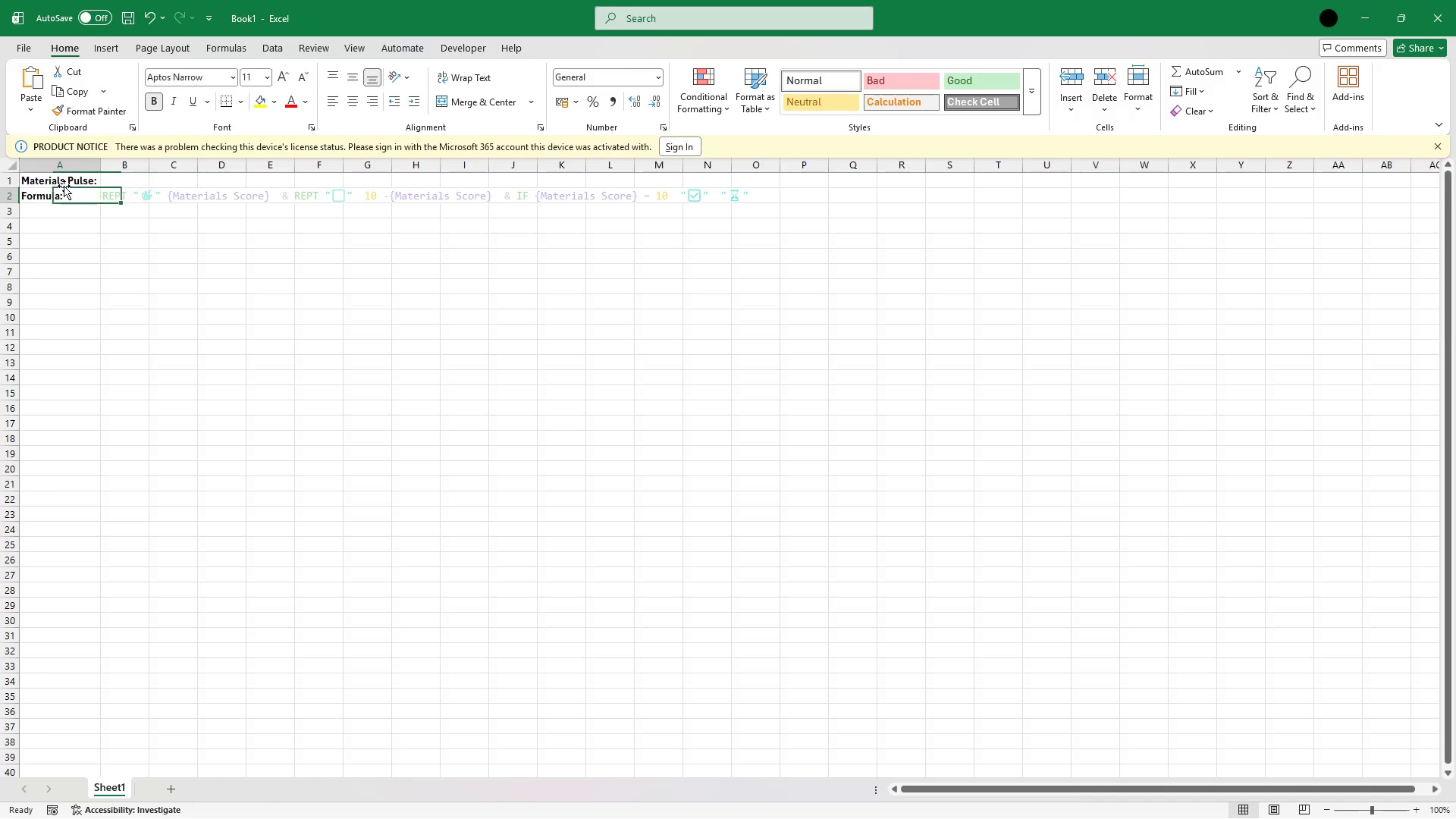 
key(ArrowLeft)
 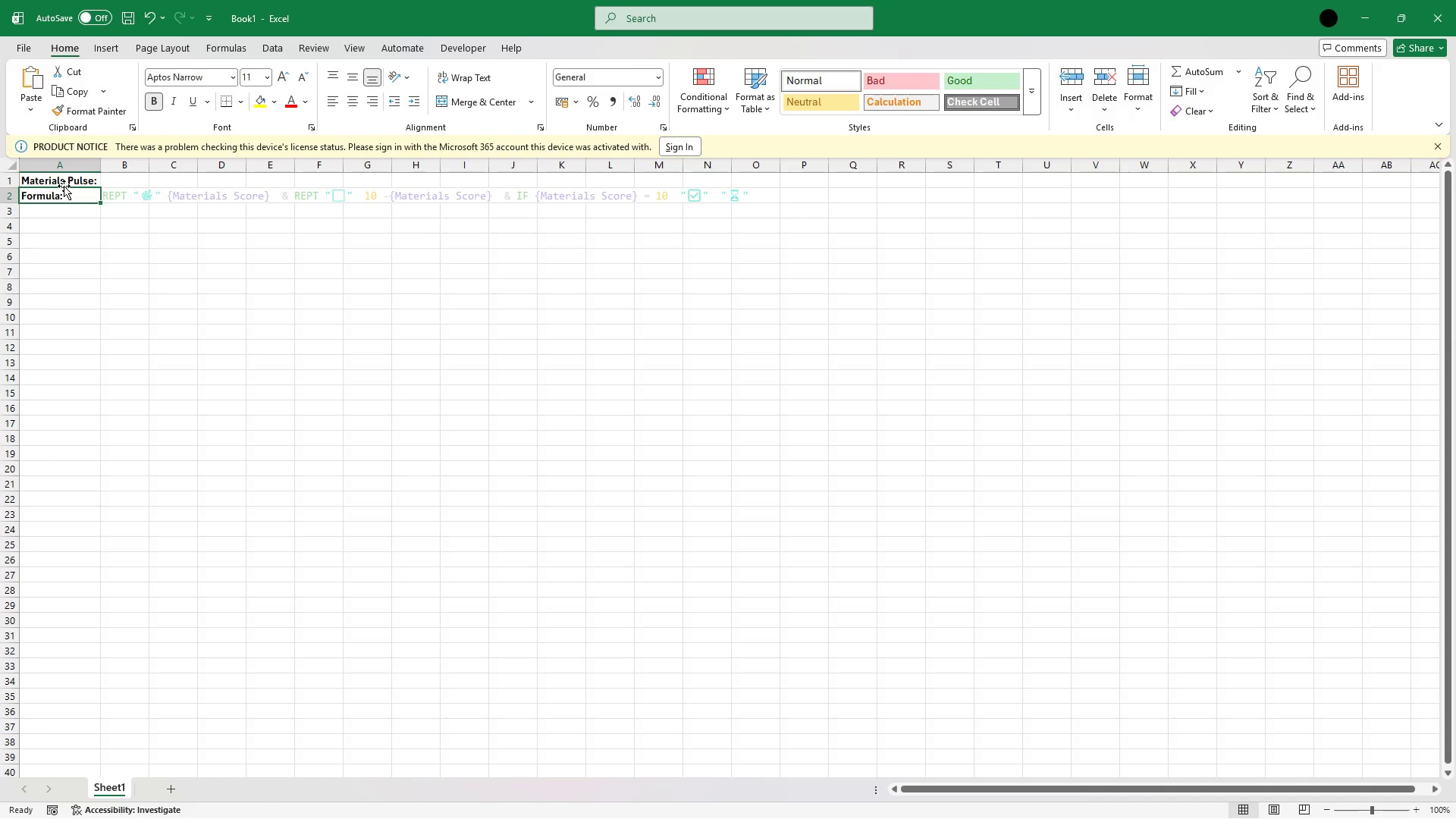 
key(ArrowUp)
 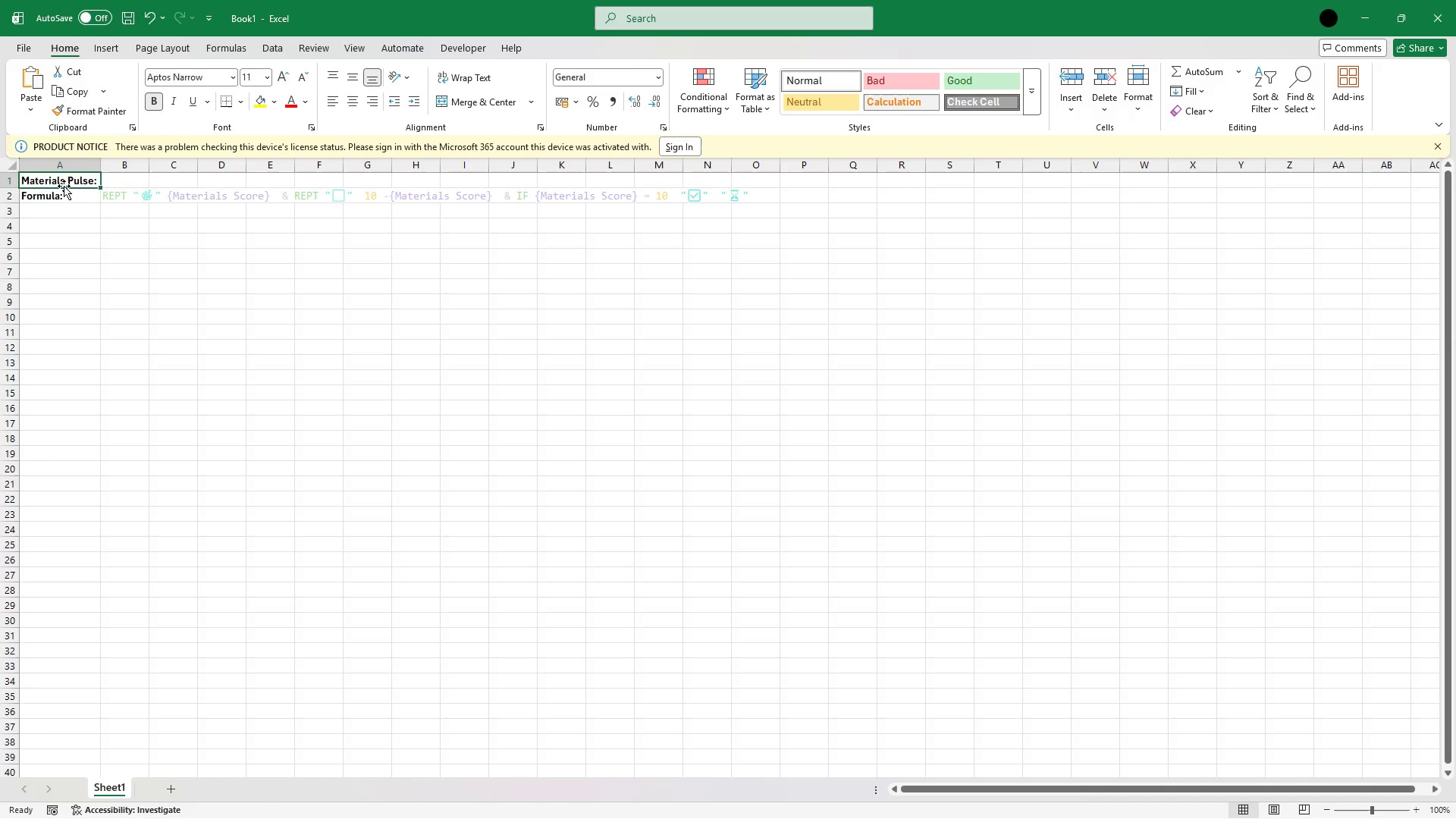 
key(ArrowRight)
 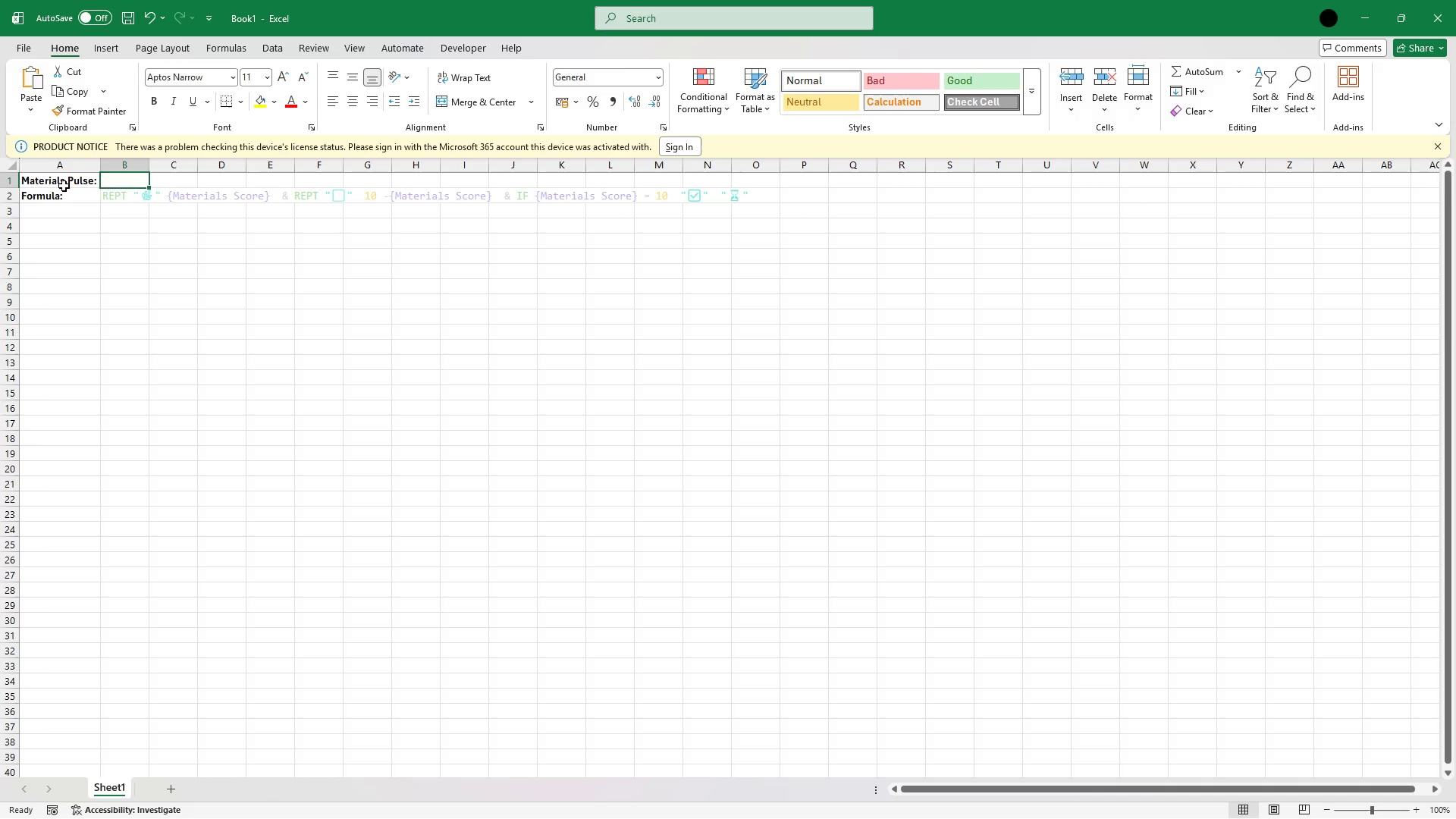 
key(ArrowLeft)
 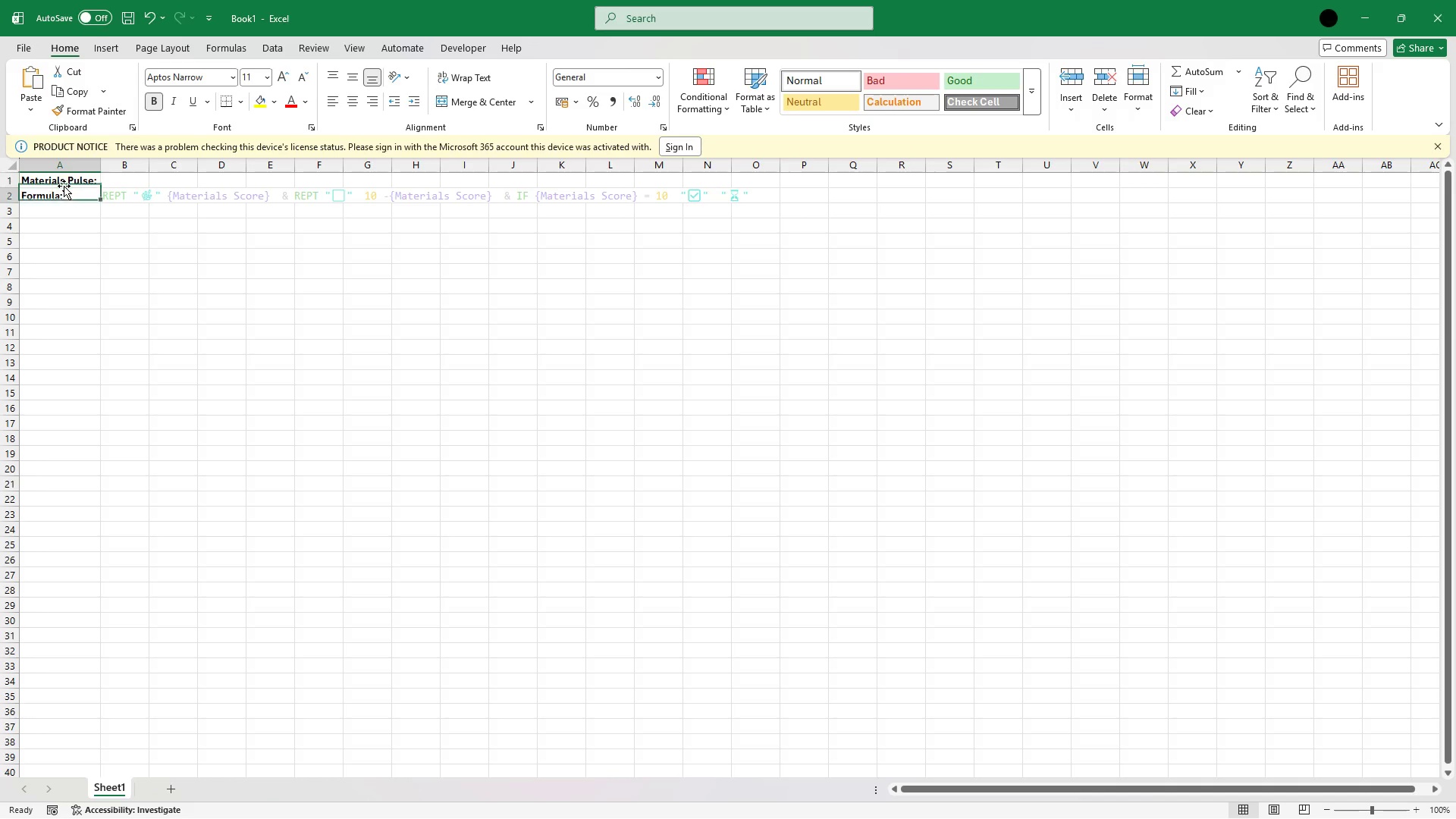 
key(ArrowDown)
 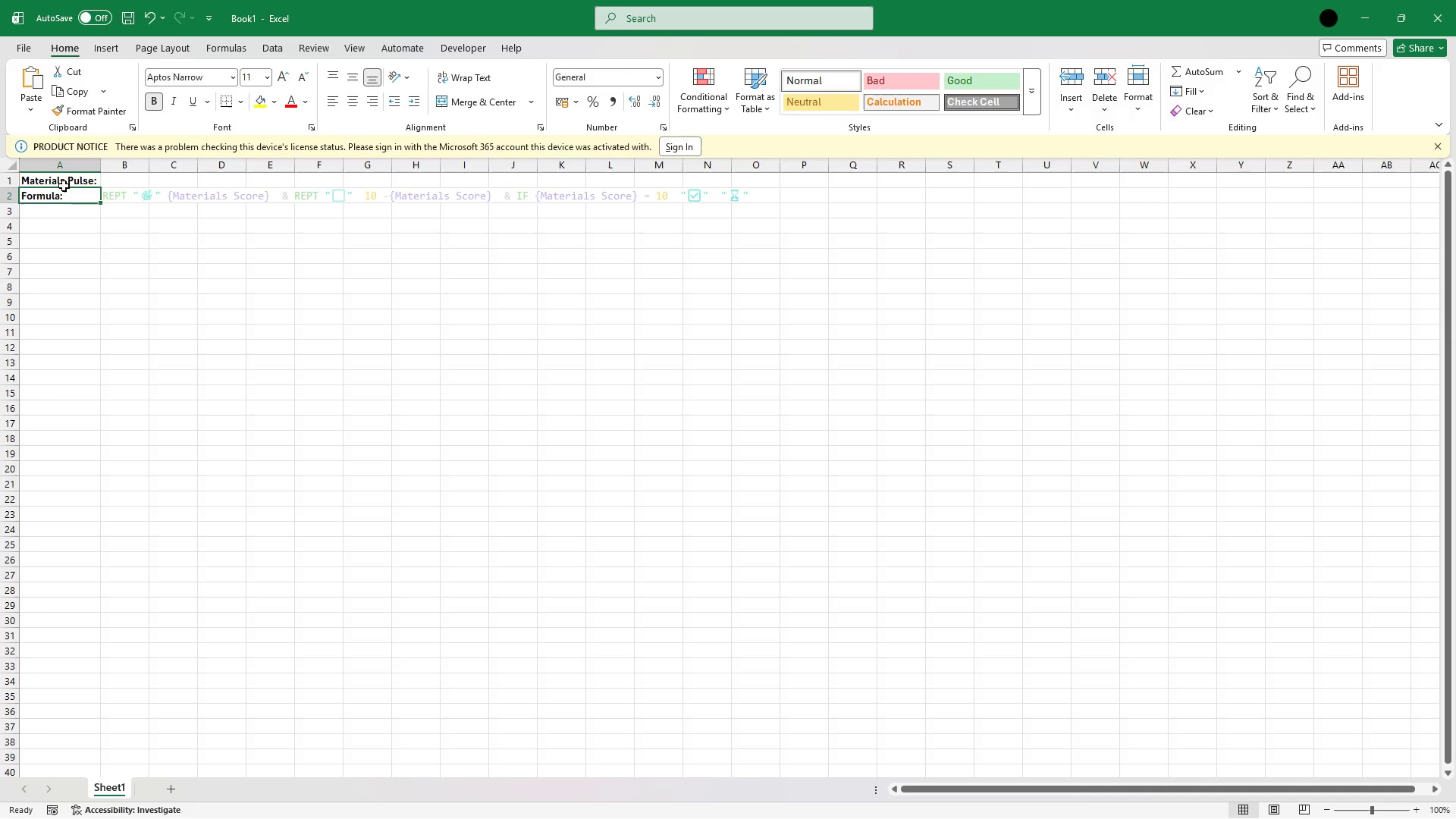 
key(ArrowDown)
 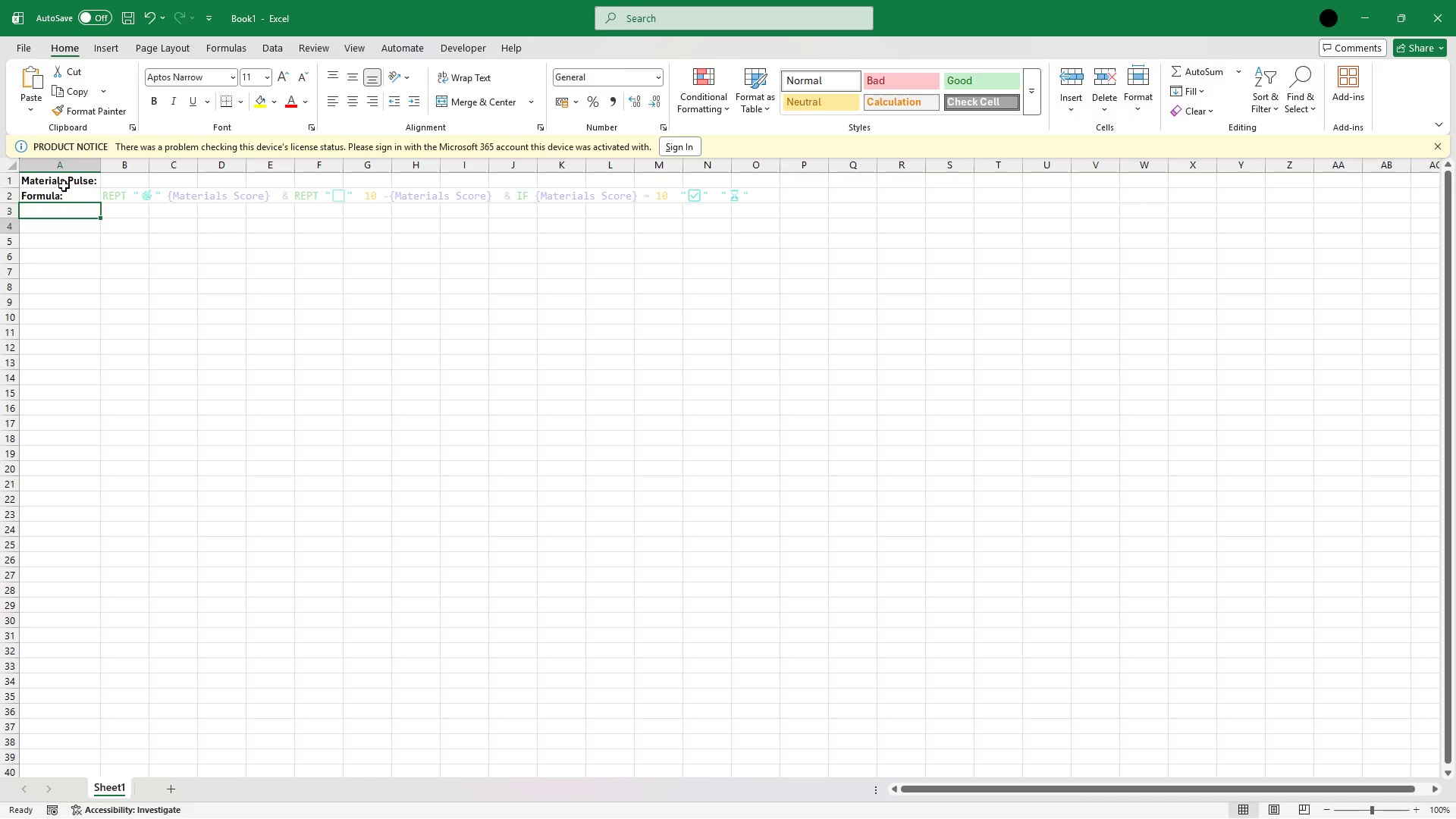 
key(ArrowDown)
 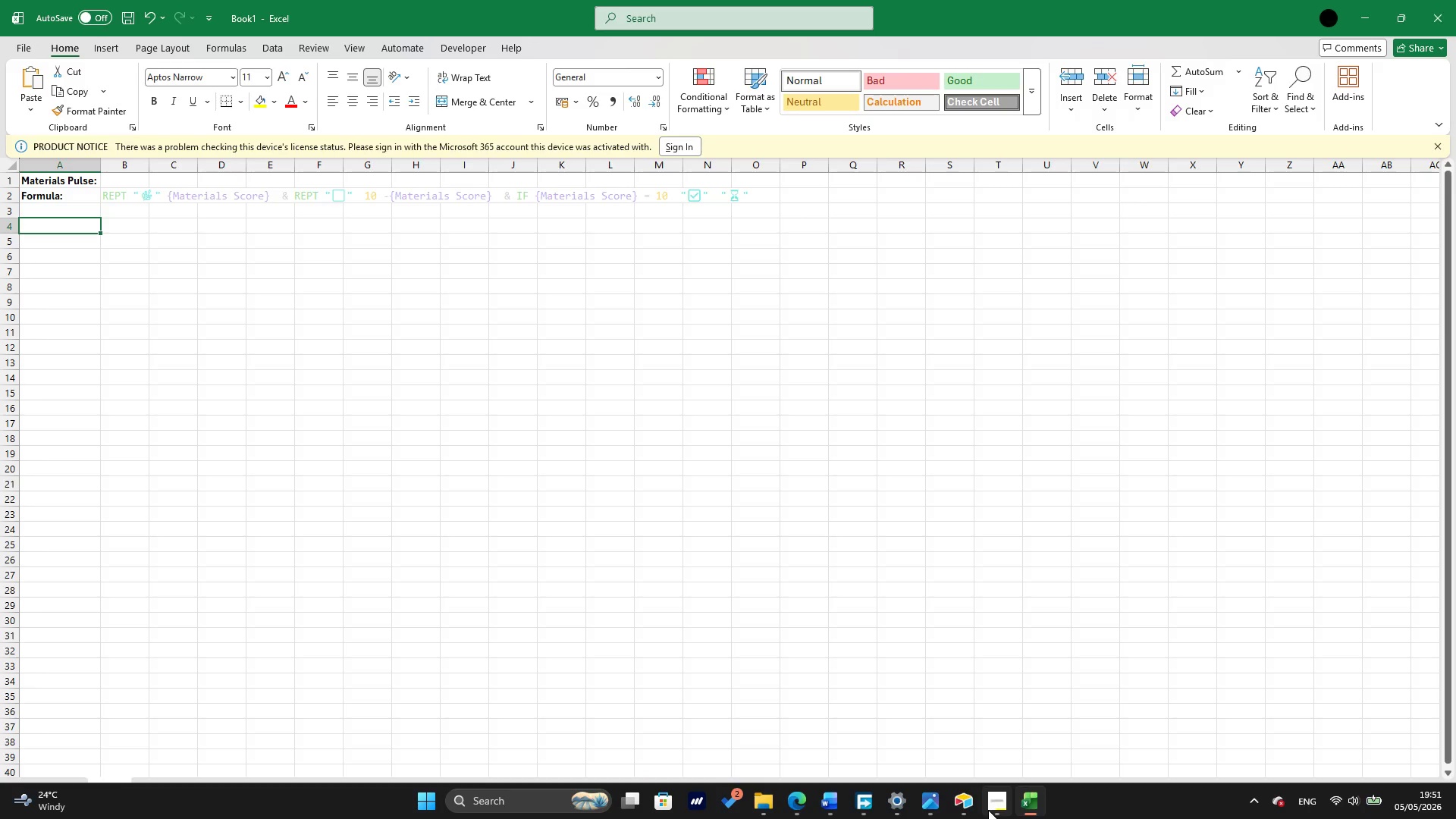 
mouse_move([997, 814])
 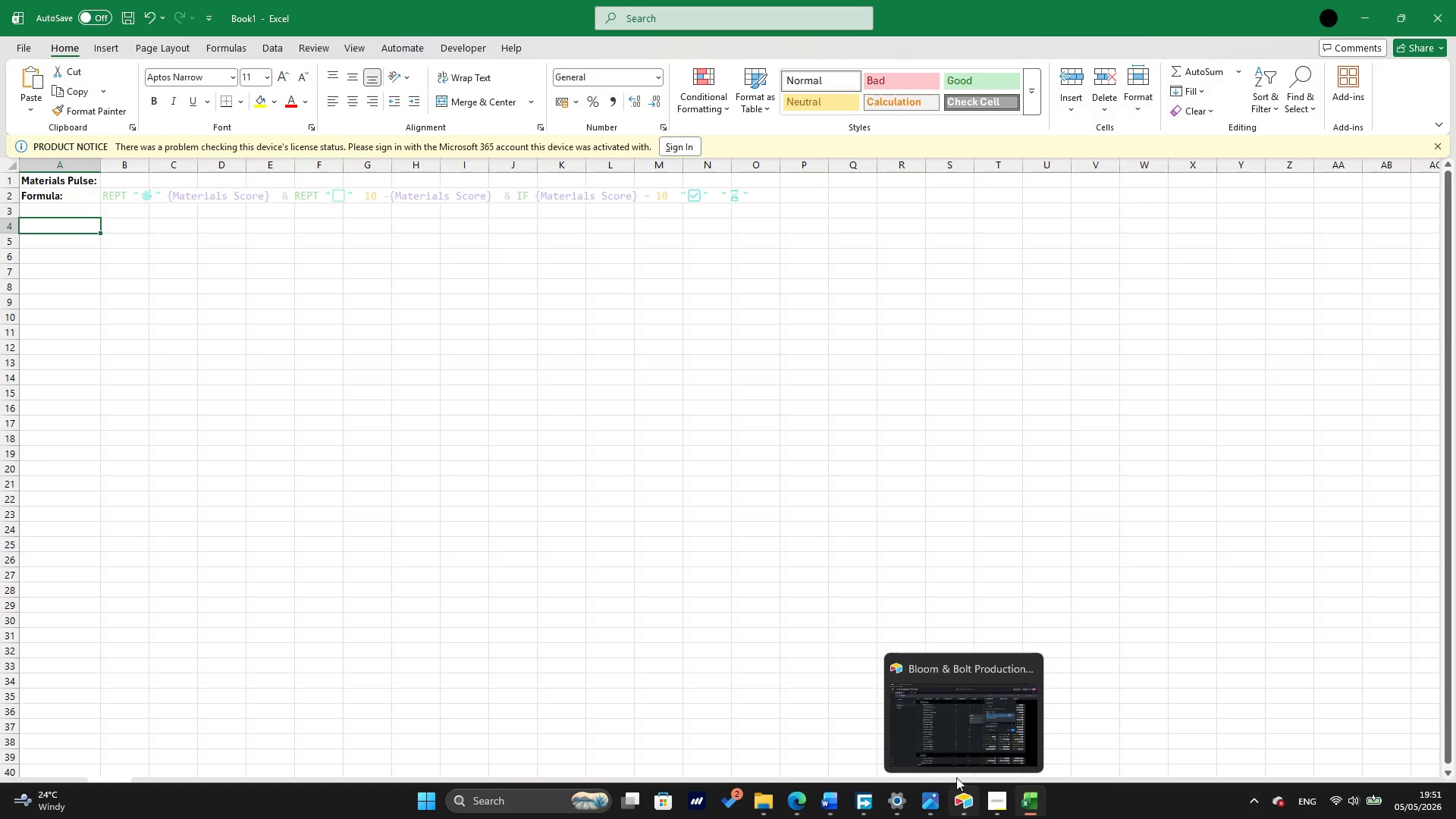 
left_click([949, 760])
 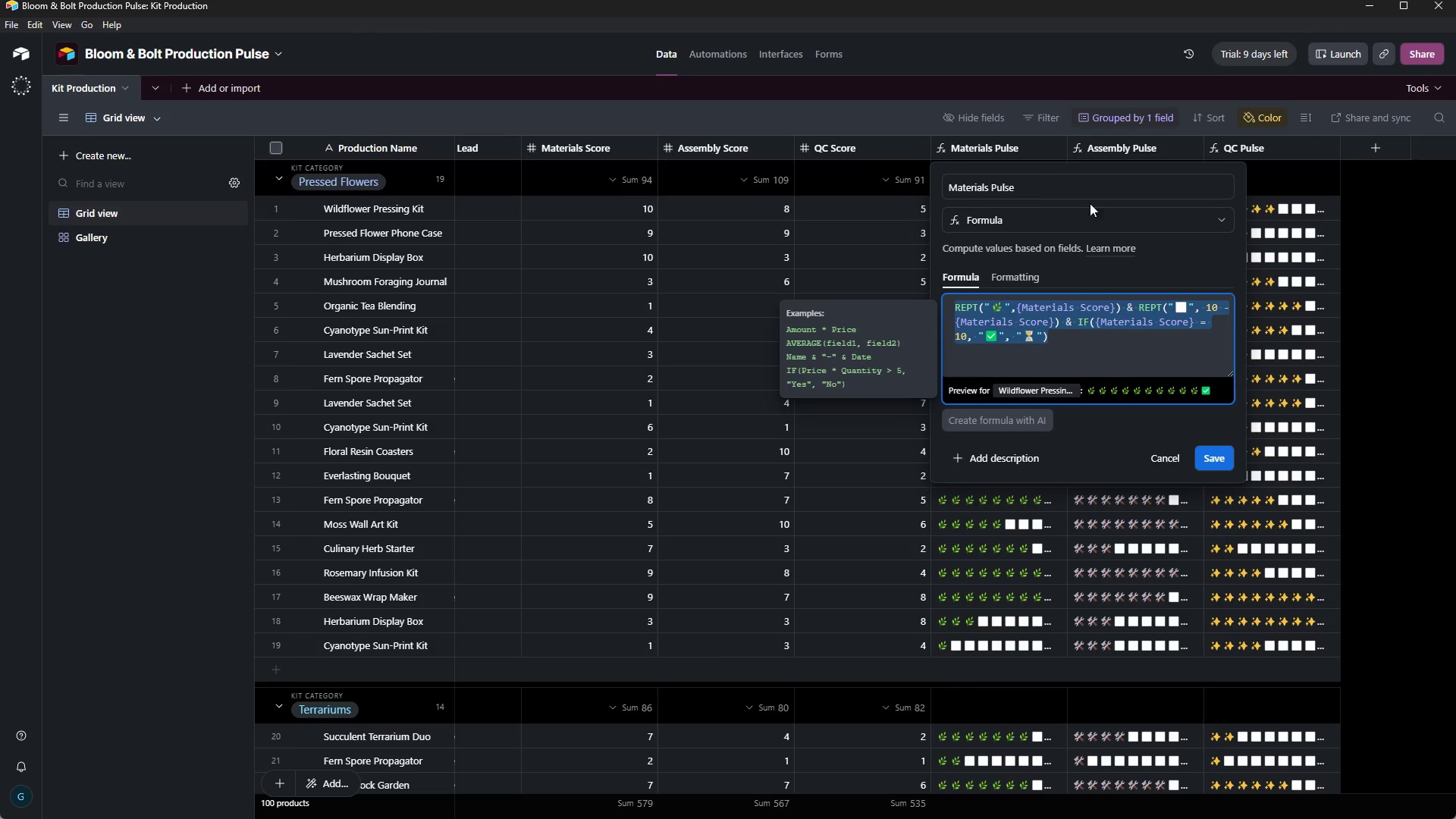 
left_click([1380, 233])
 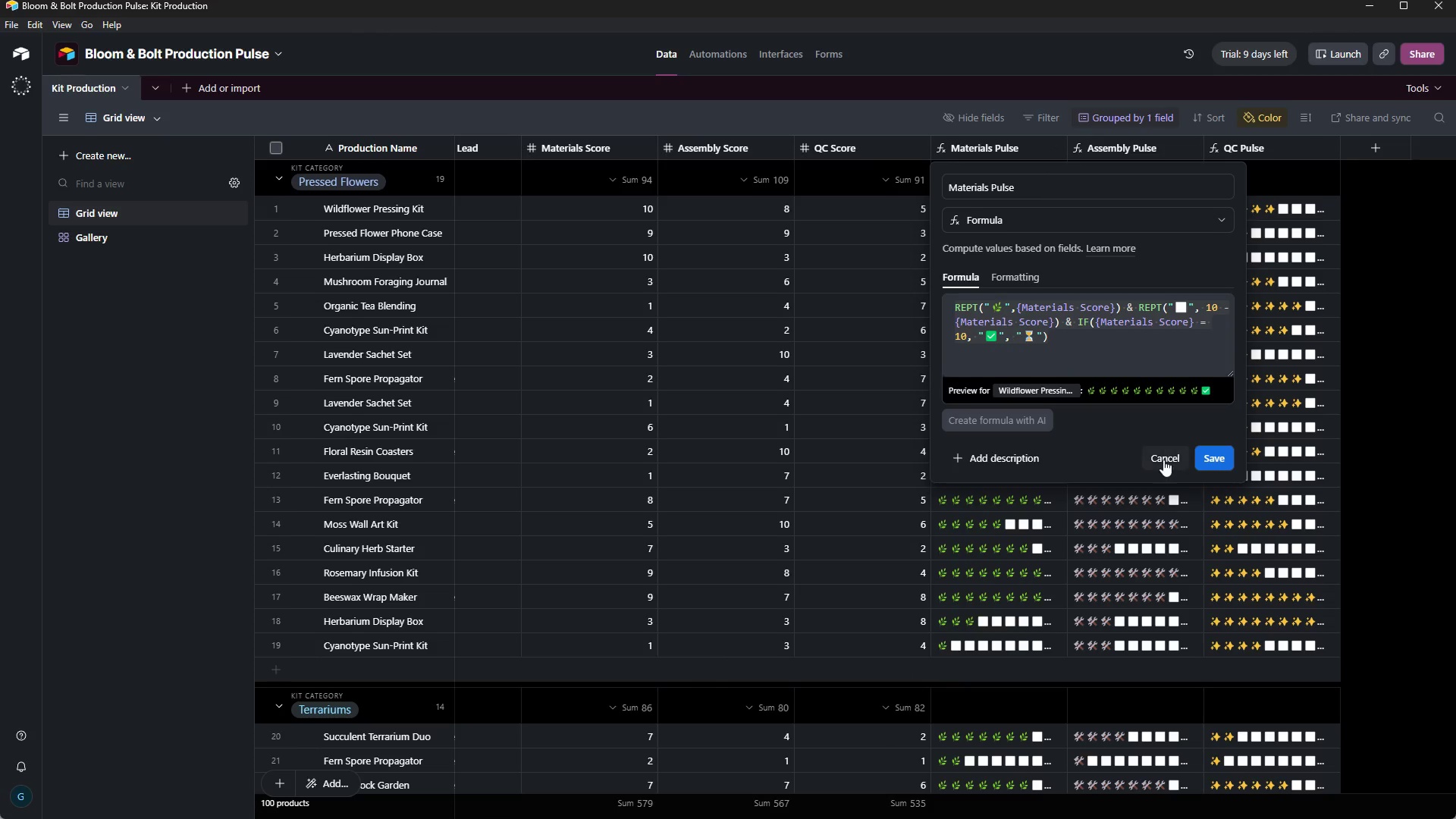 
double_click([1164, 460])
 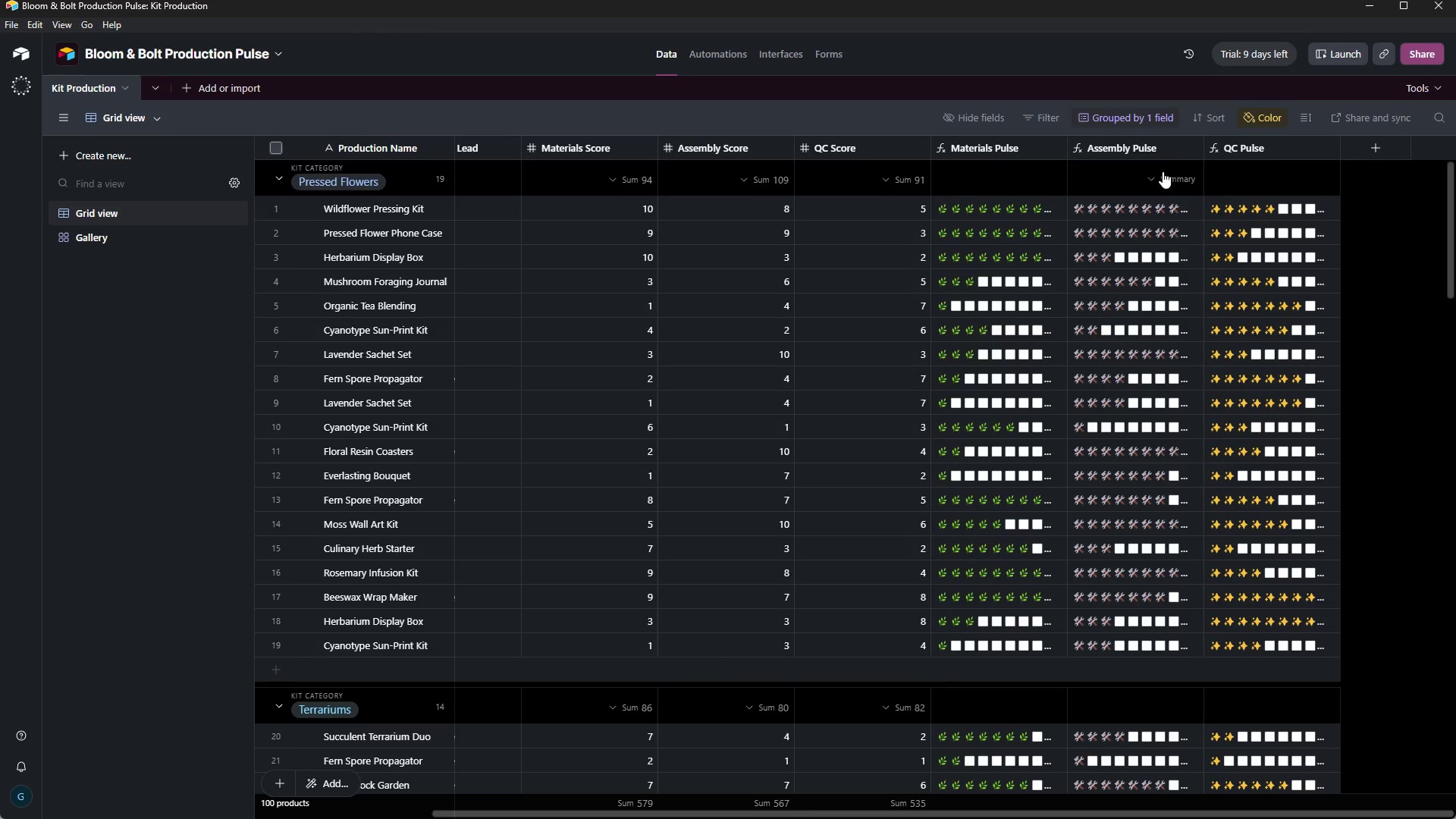 
mouse_move([1191, 161])
 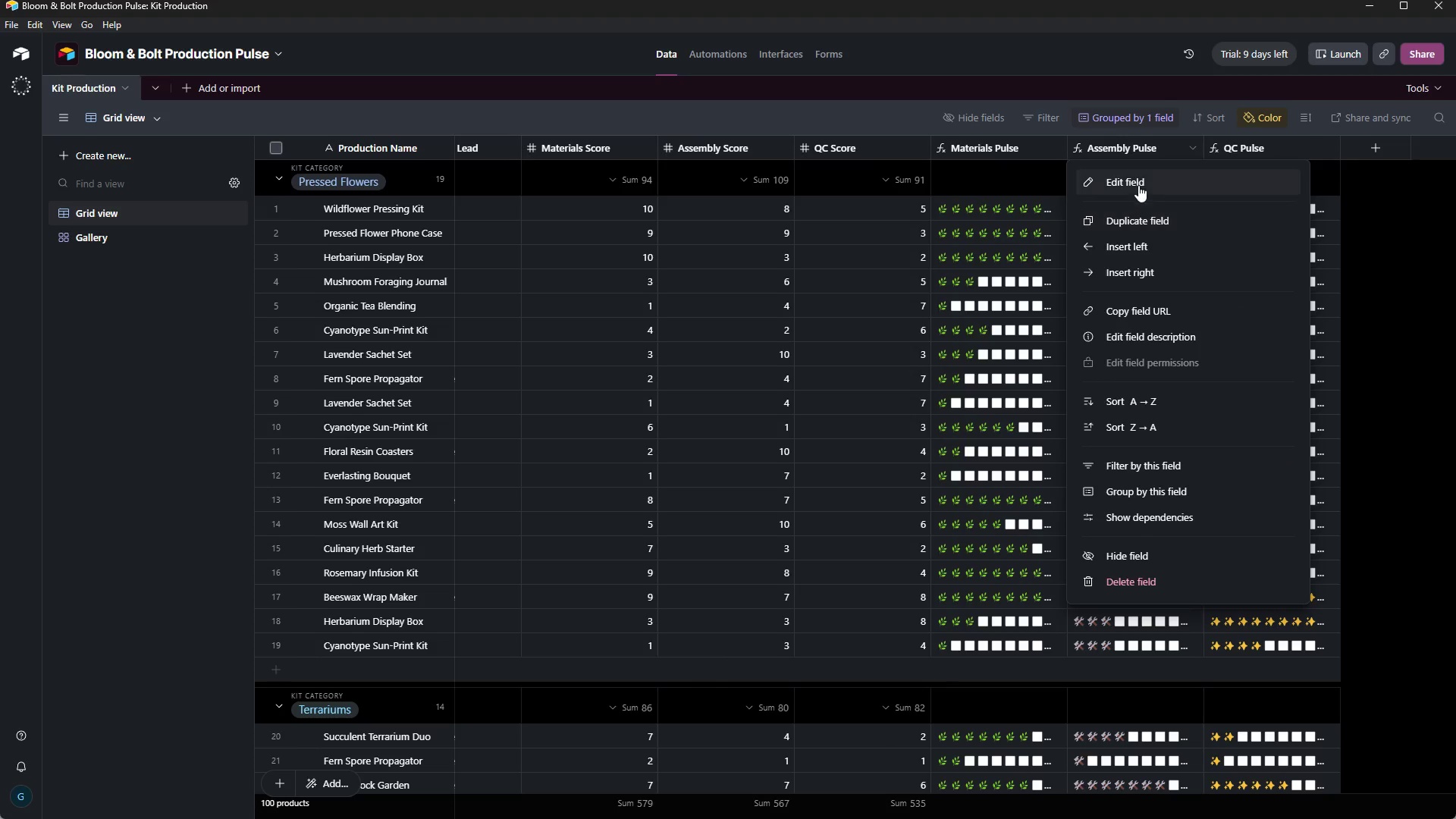 
left_click([1138, 185])
 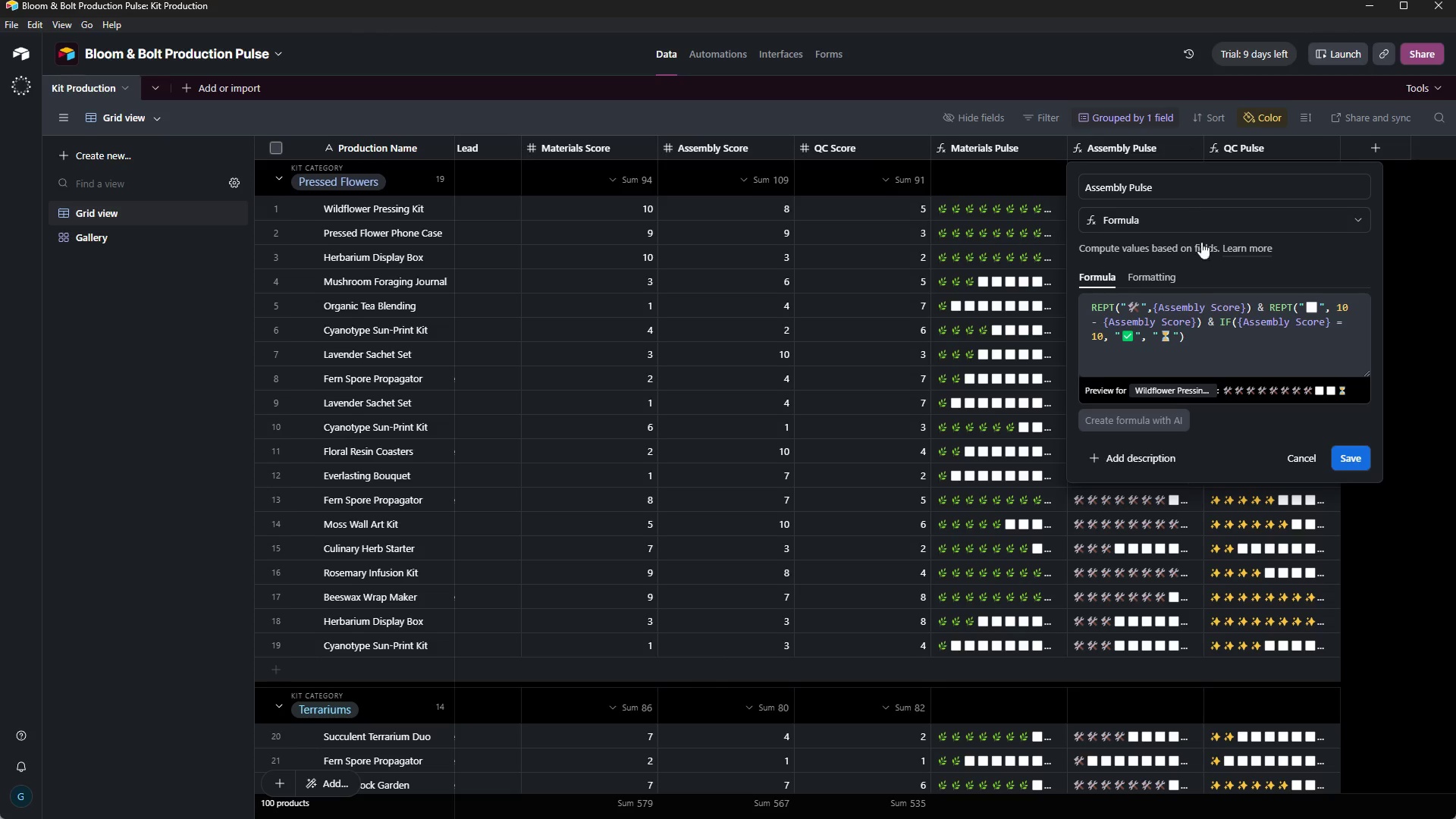 
left_click_drag(start_coordinate=[1209, 338], to_coordinate=[1078, 313])
 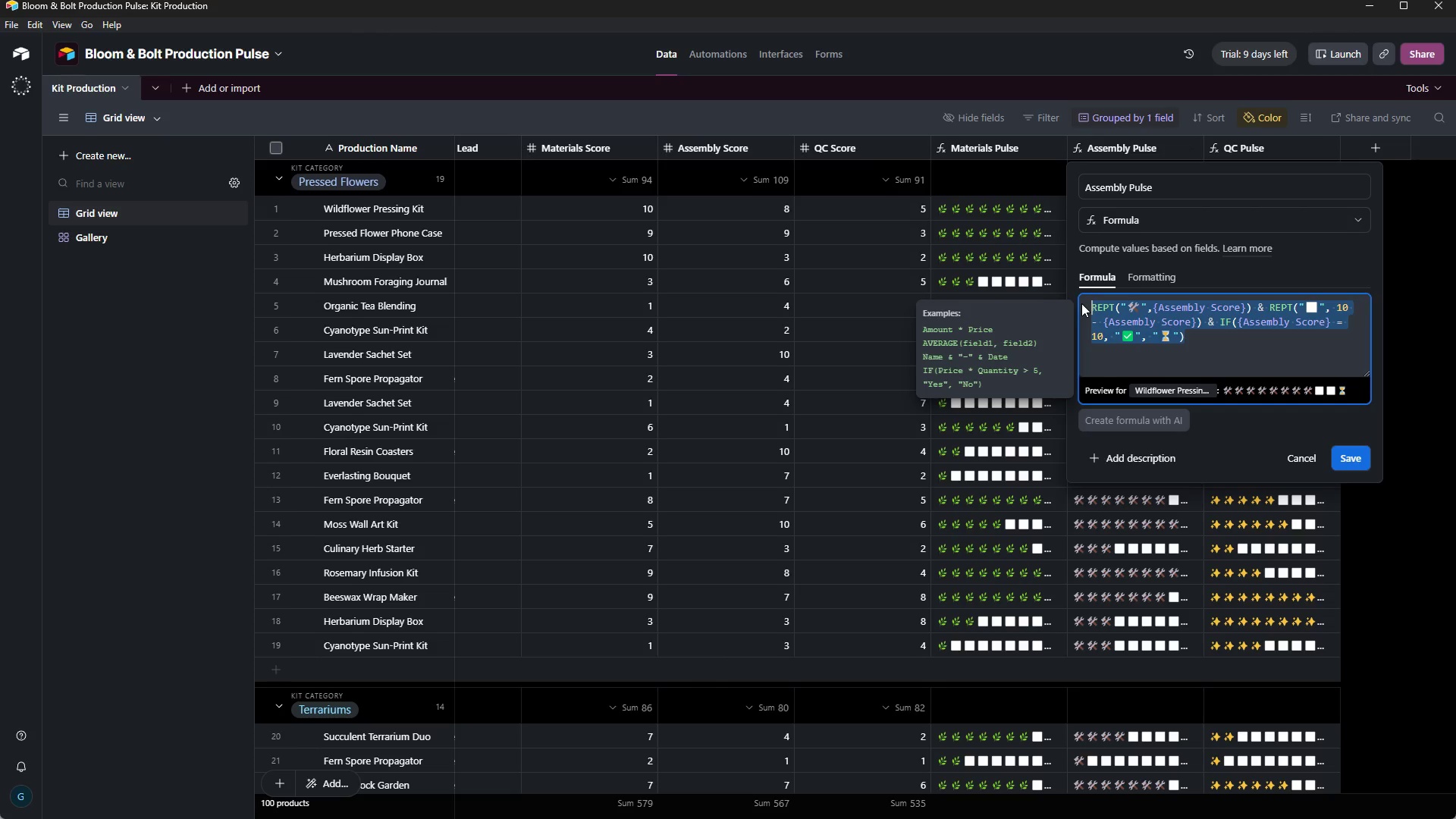 
key(Control+C)
 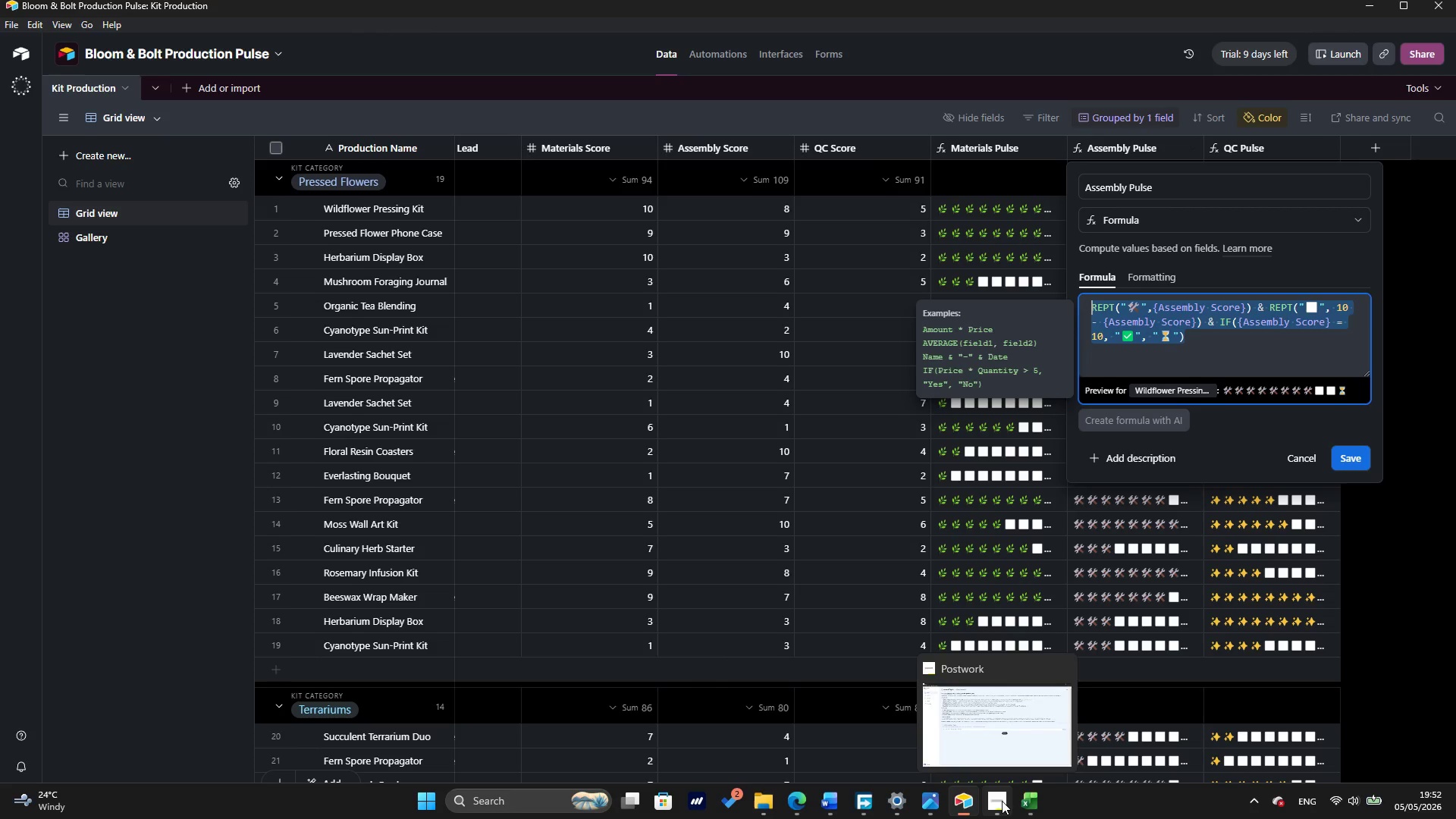 
wait(26.76)
 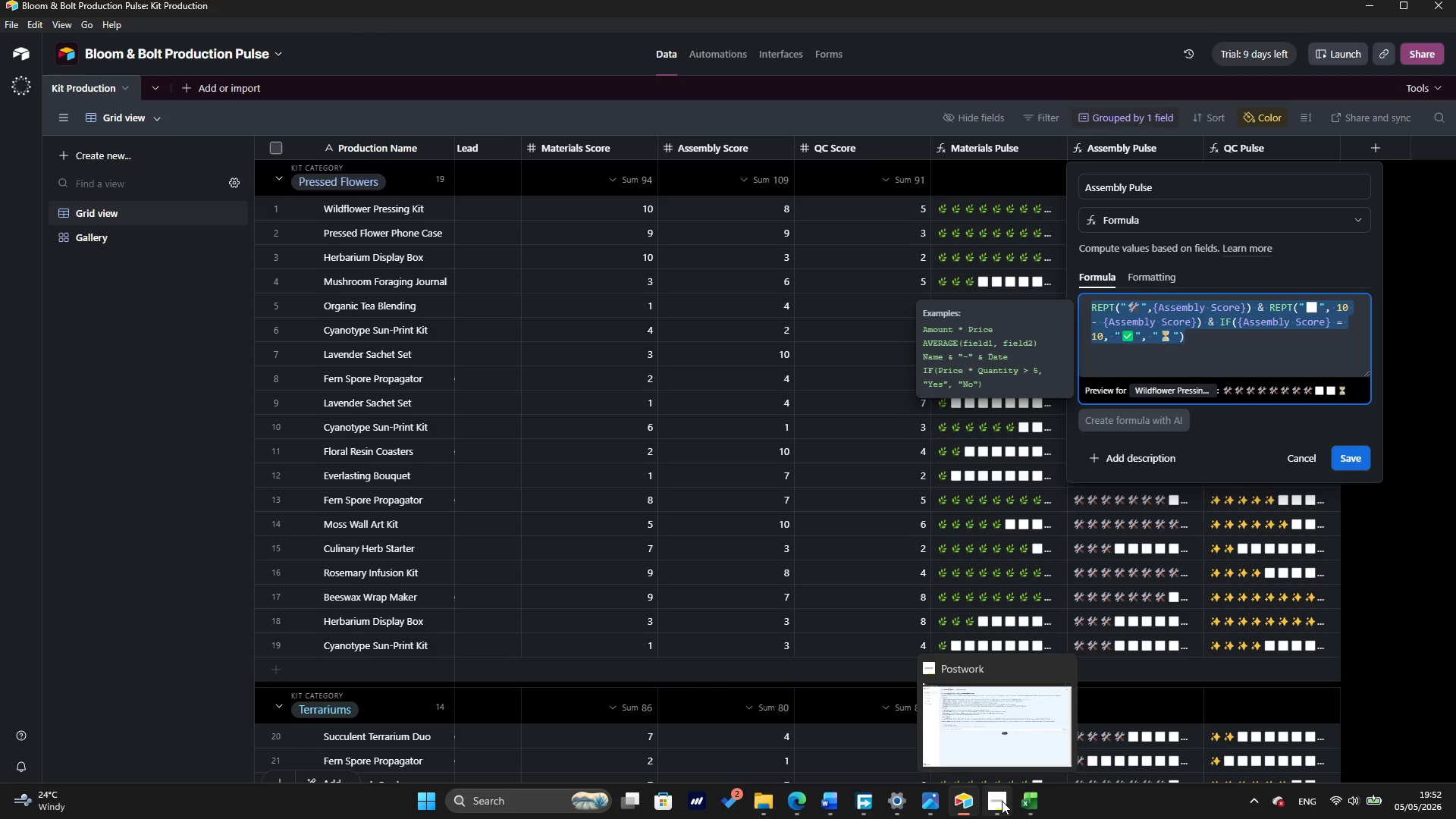 
key(Control+C)
 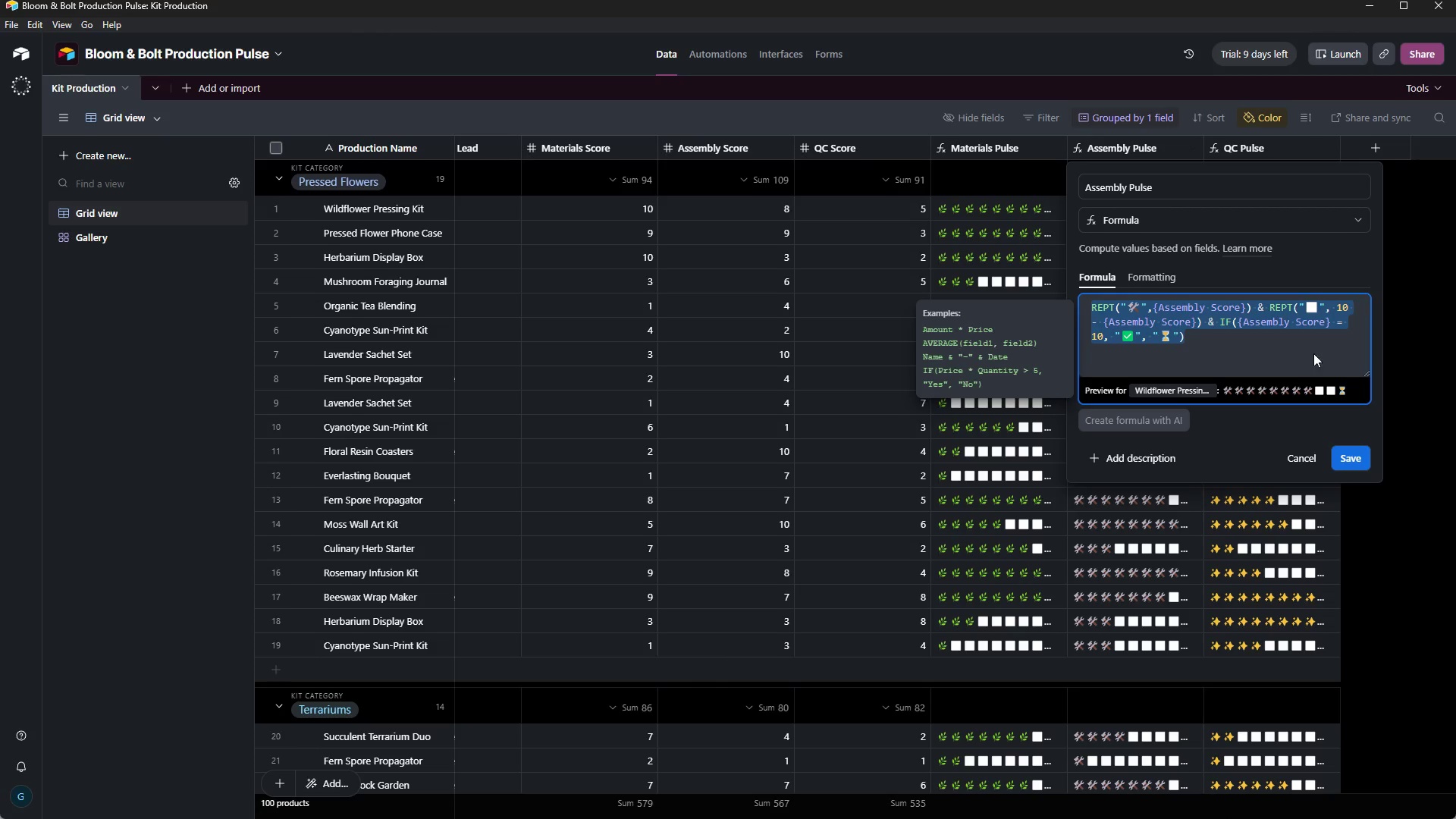 
left_click([1300, 457])
 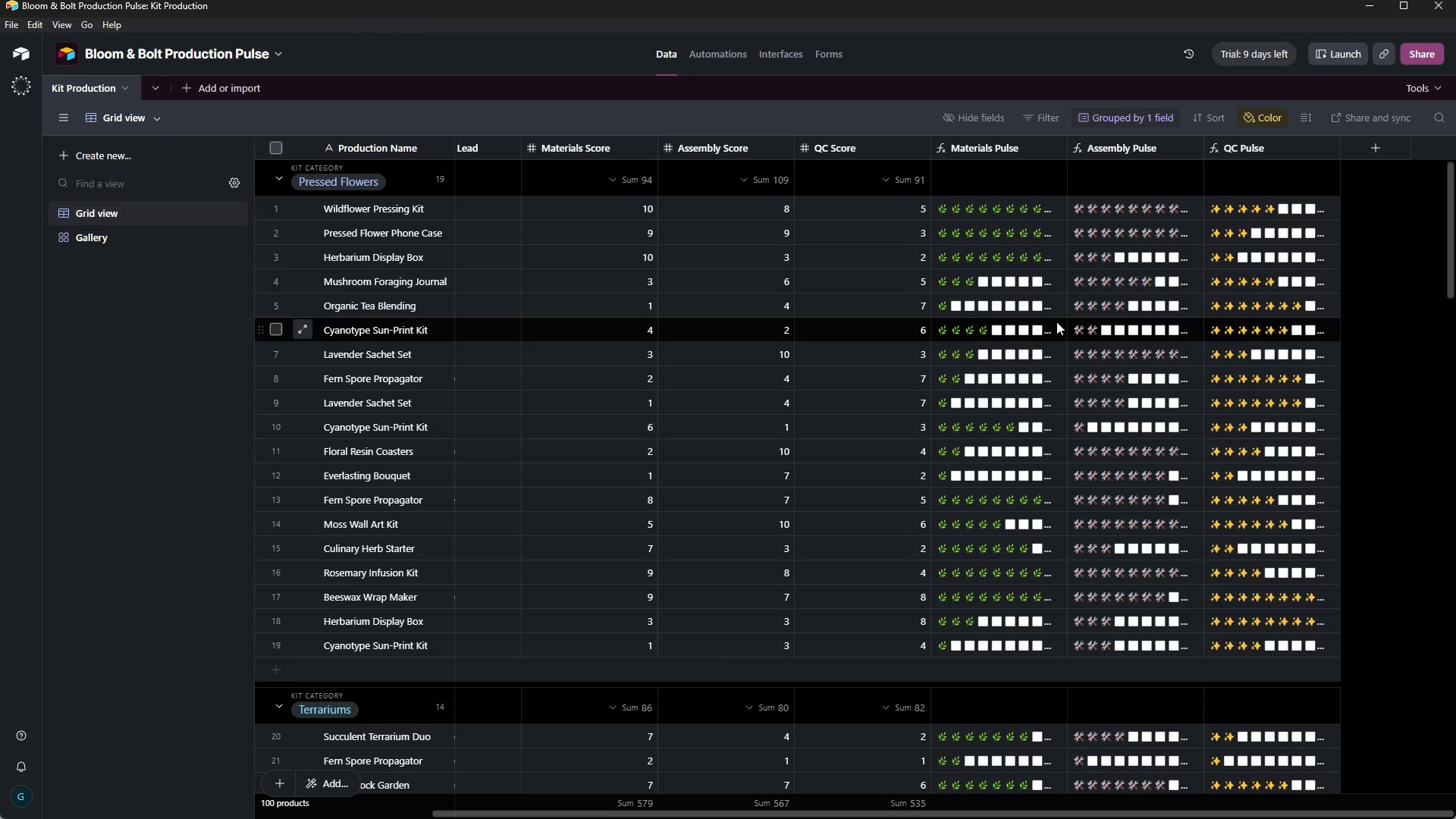 
wait(9.71)
 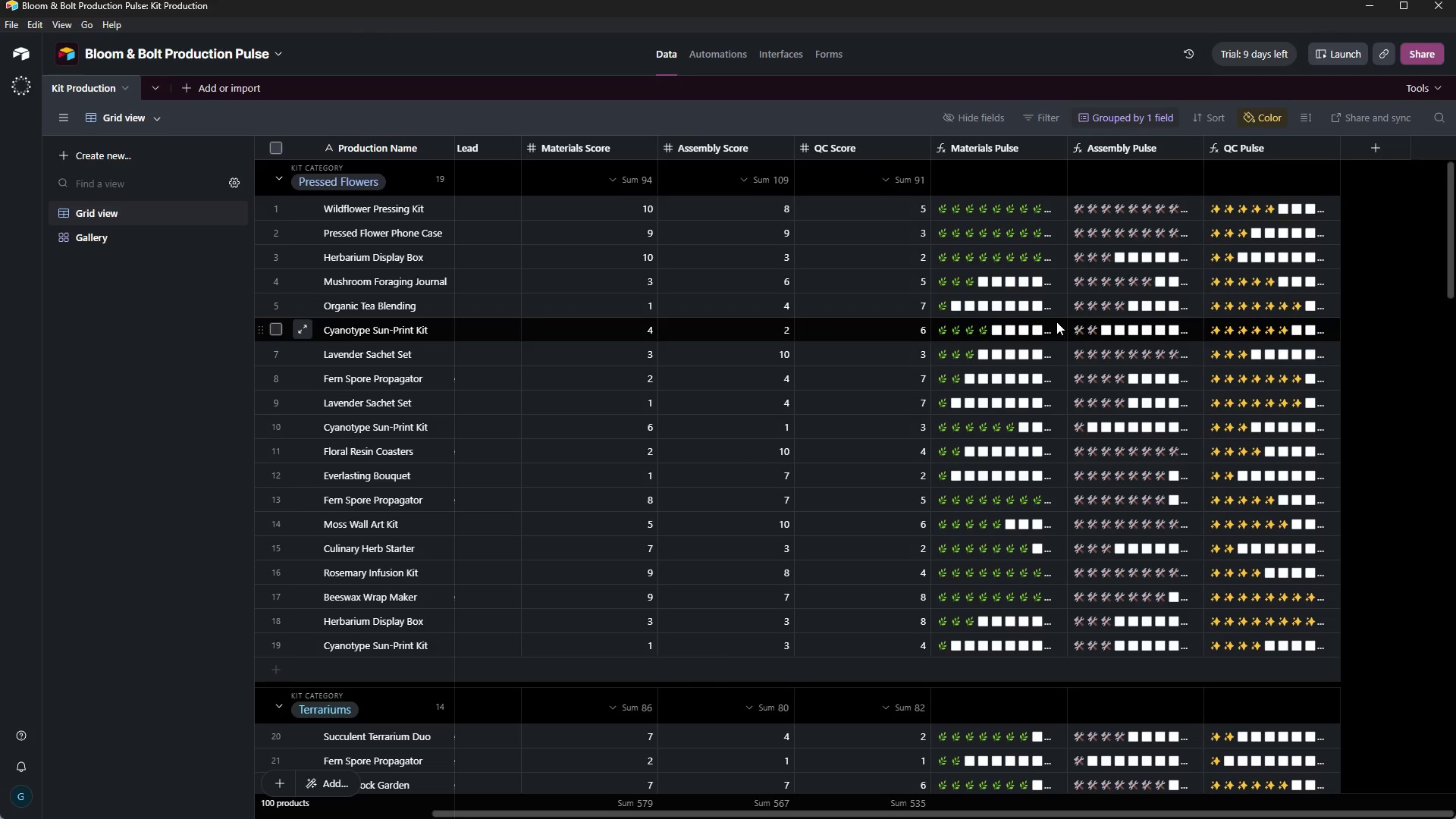 
mouse_move([1026, 785])
 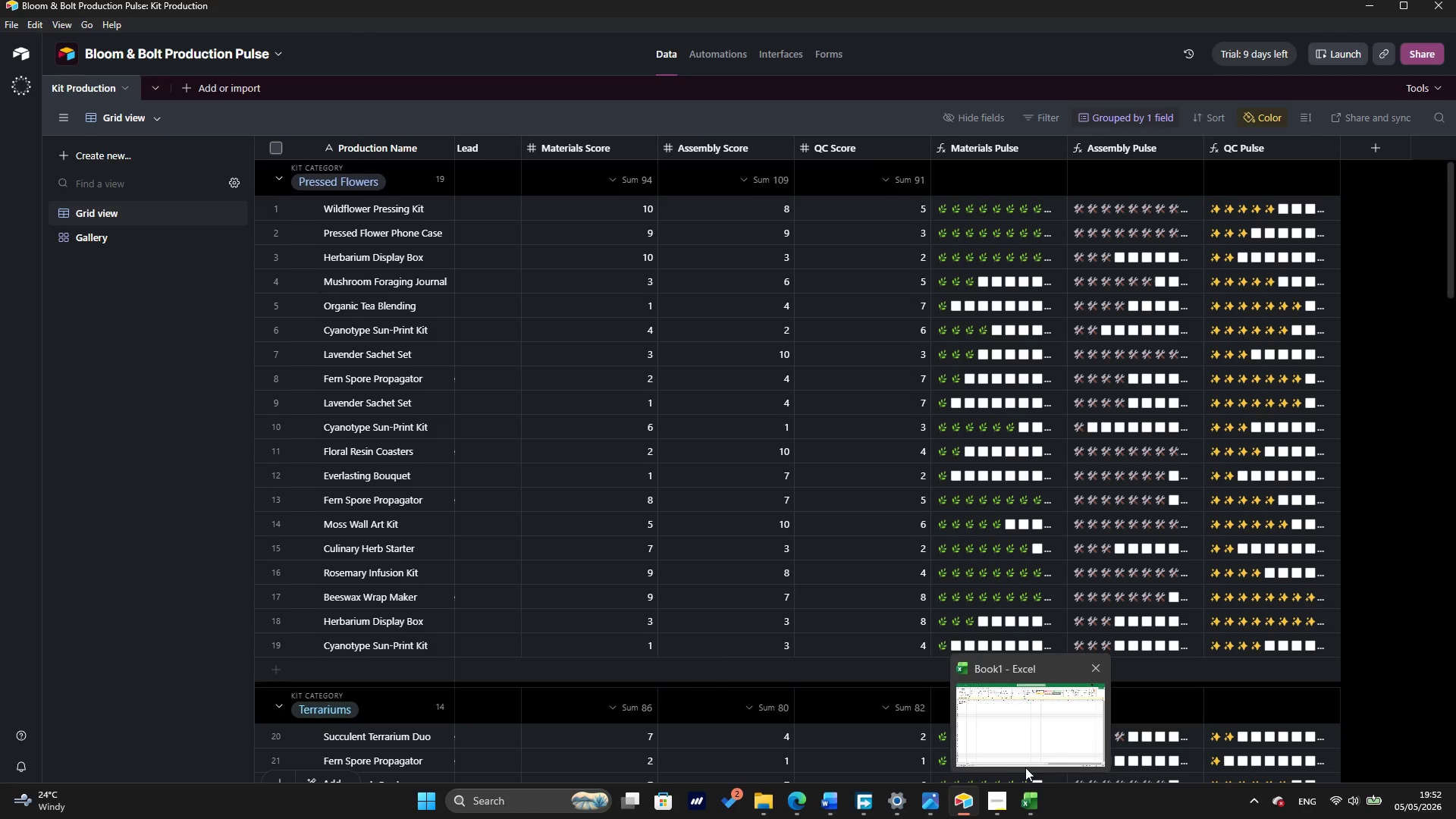 
right_click([1025, 767])
 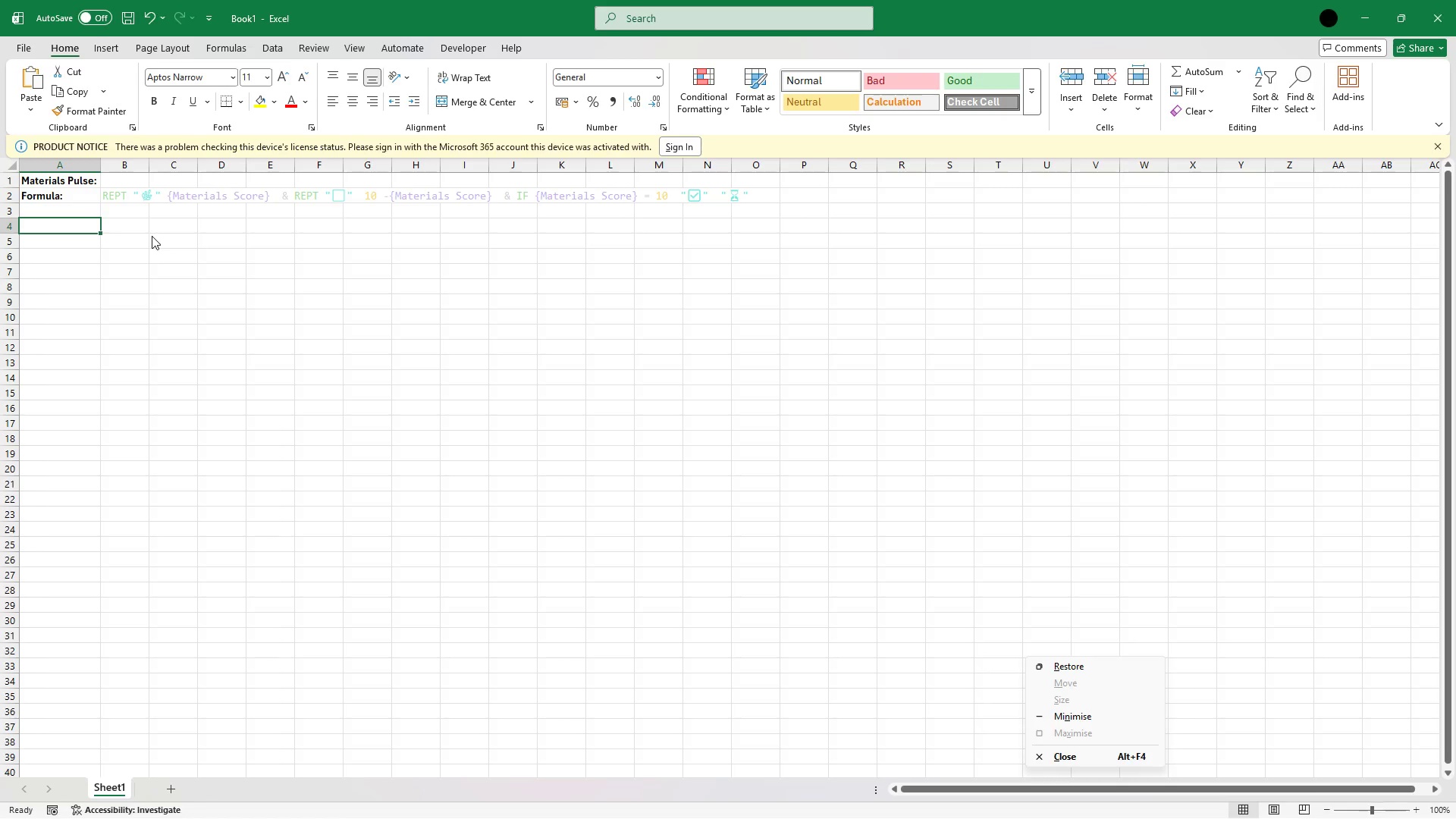 
key(CapsLock)
 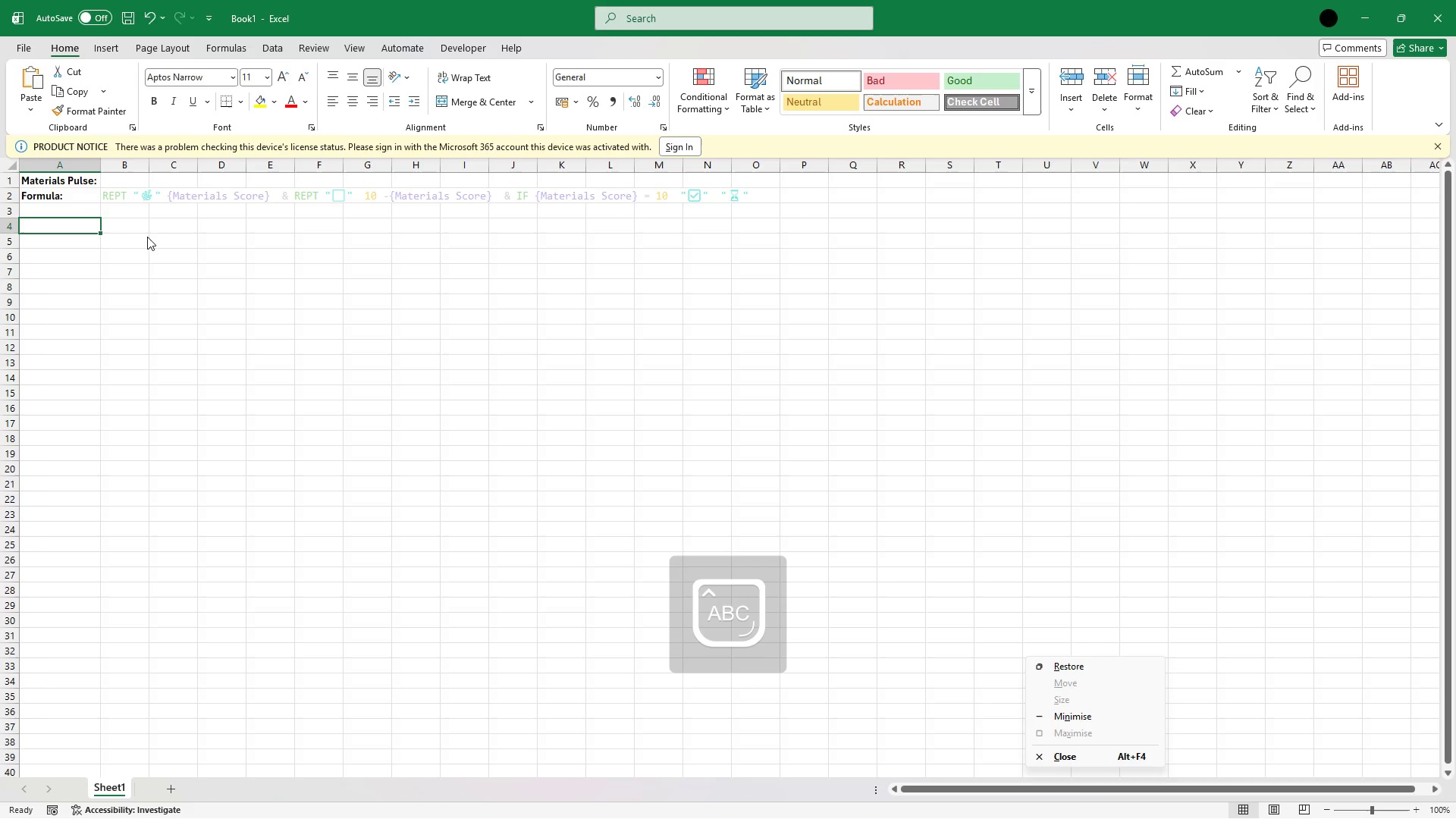 
key(A)
 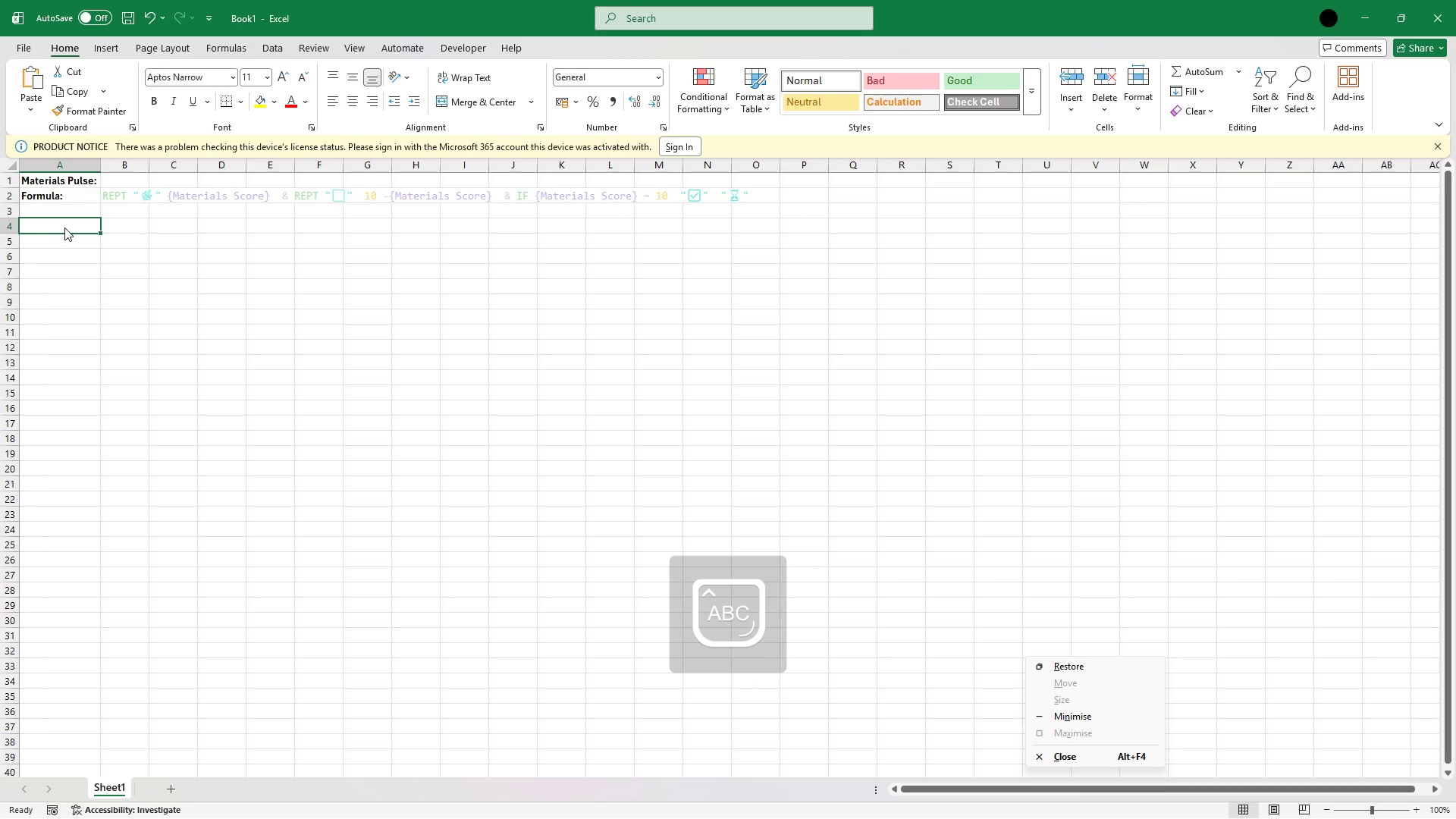 
right_click([65, 227])
 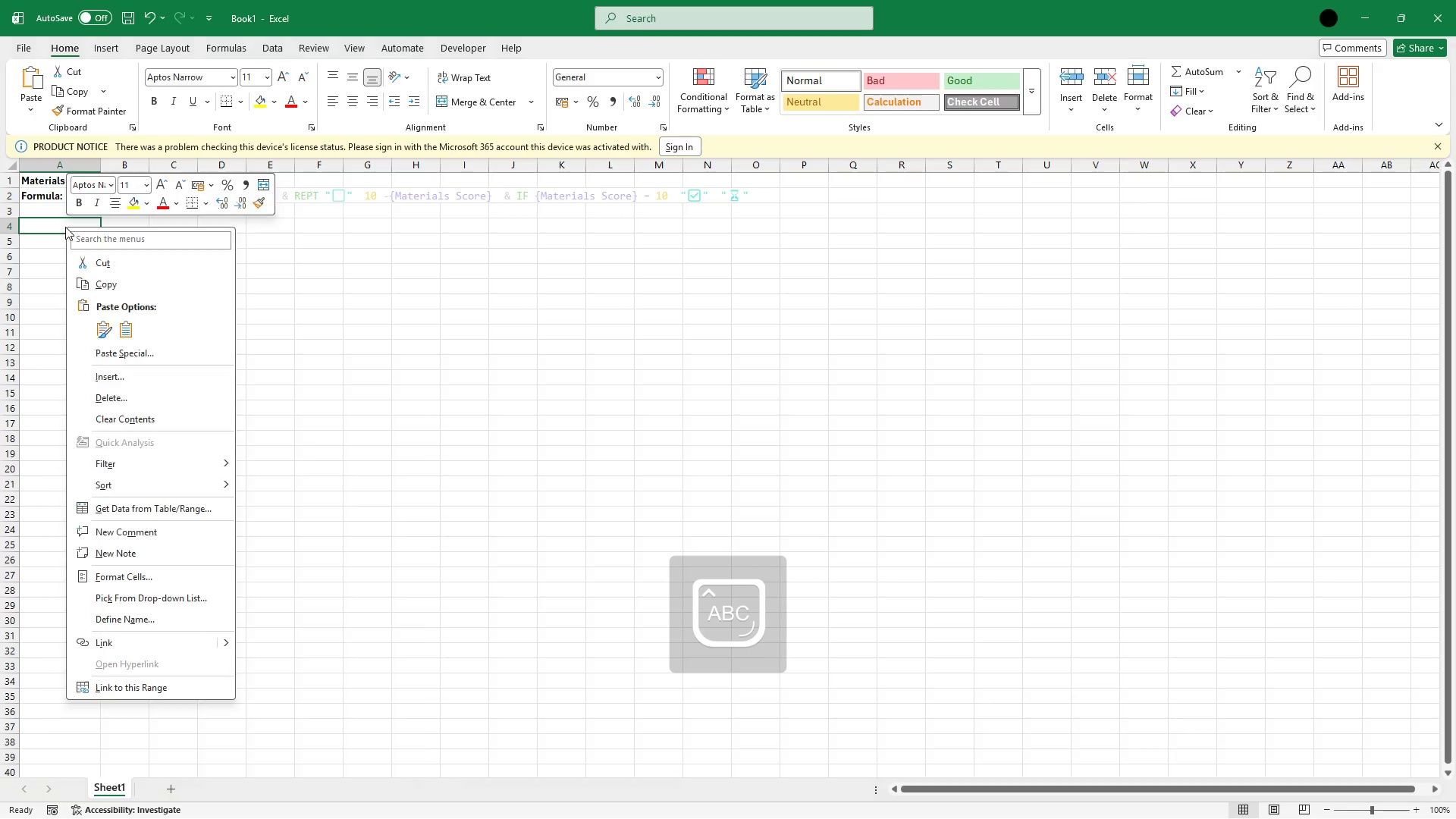 
left_click([65, 227])
 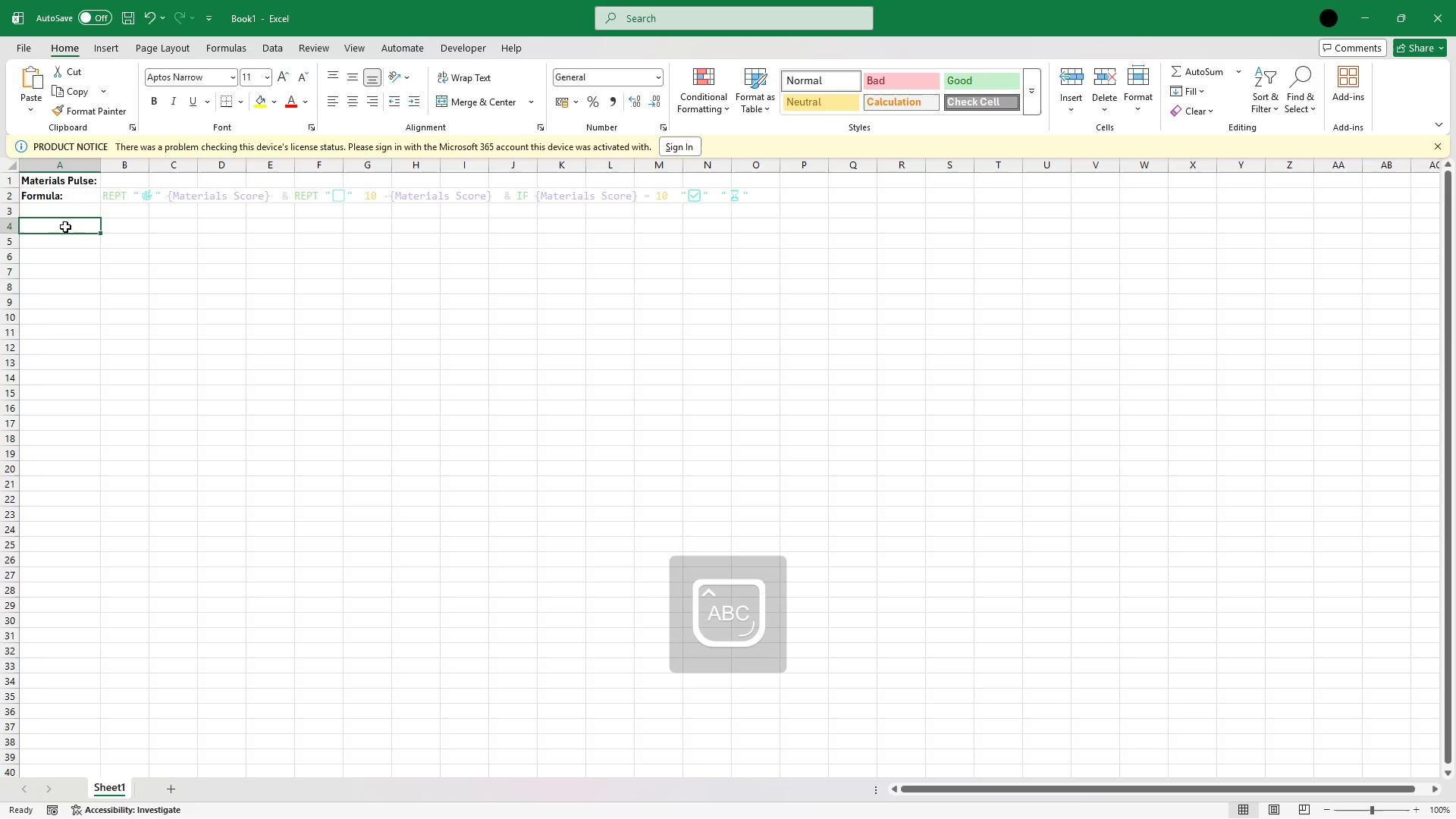 
left_click([65, 227])
 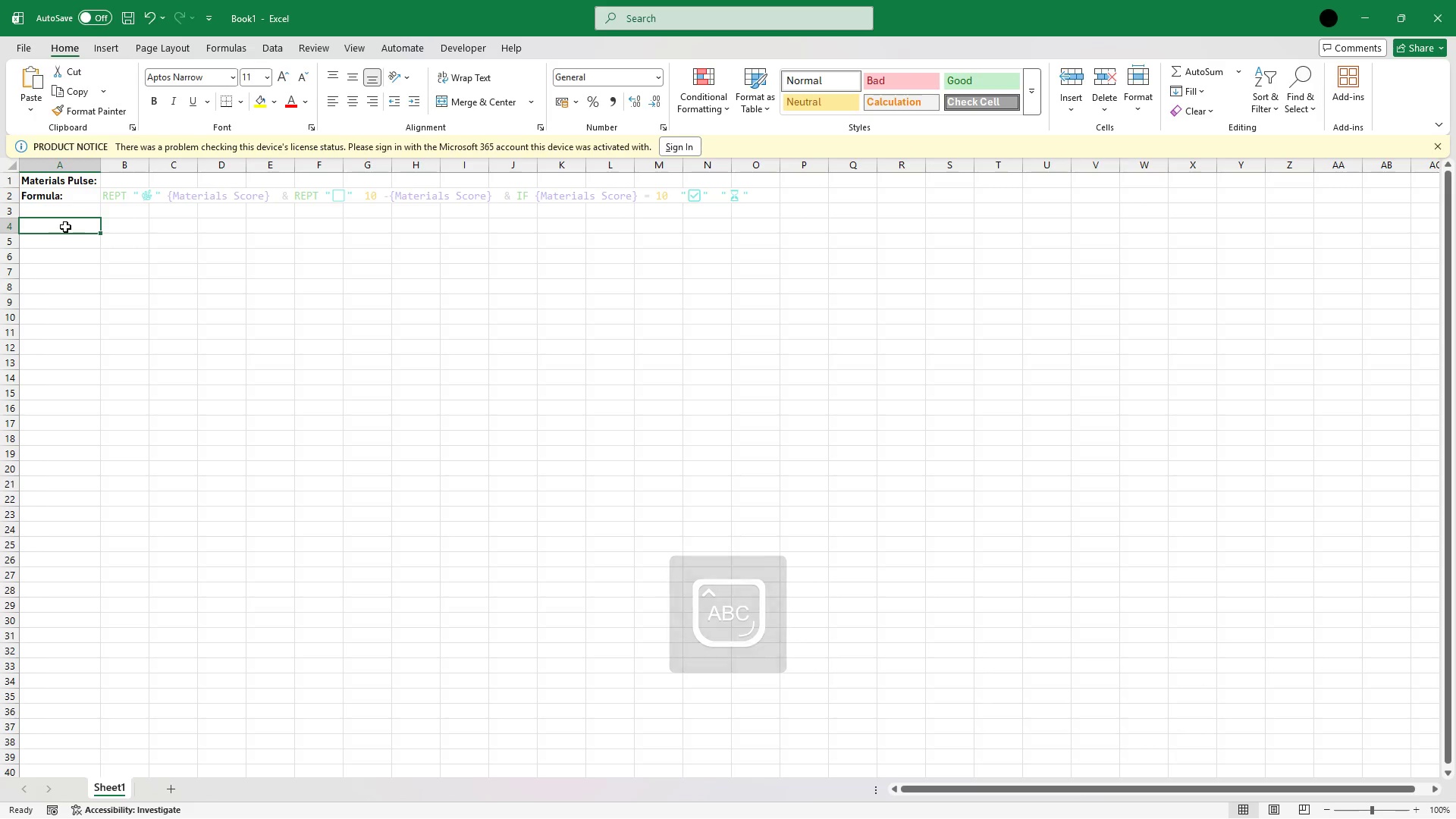 
type(a)
key(Backspace)
type(Assembly Pulse:)
 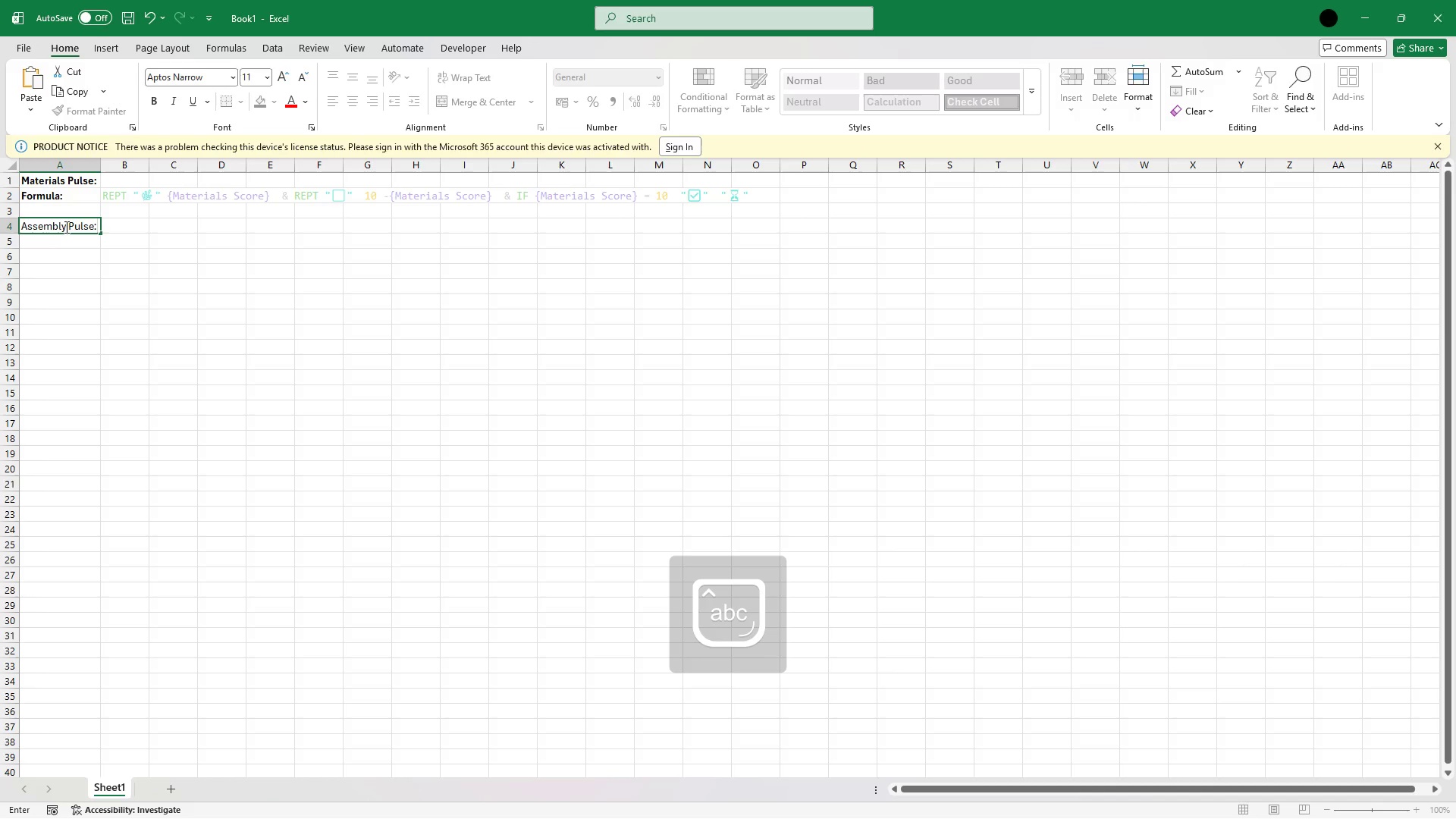 
key(Enter)
 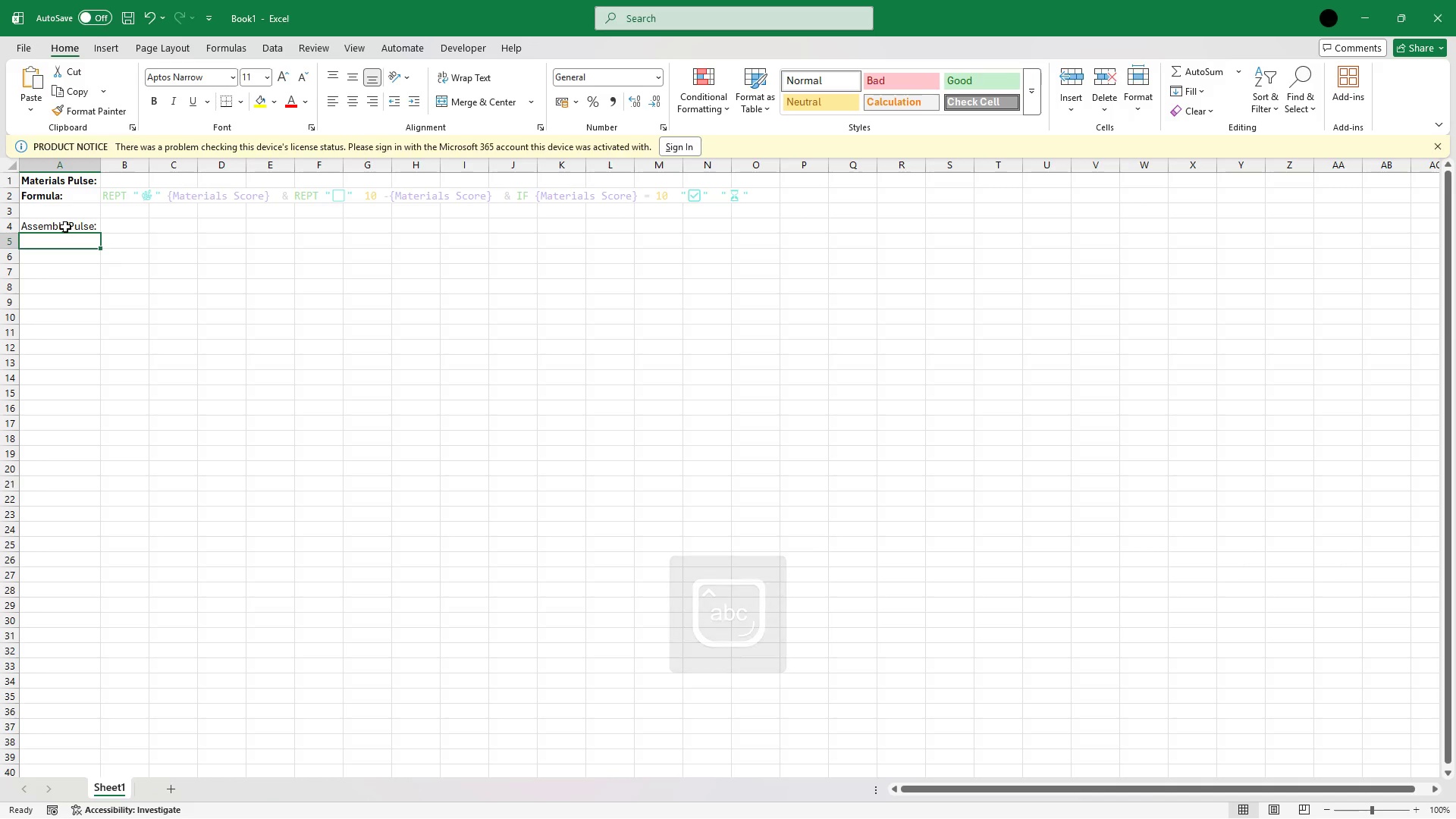 
type(Formula:)
 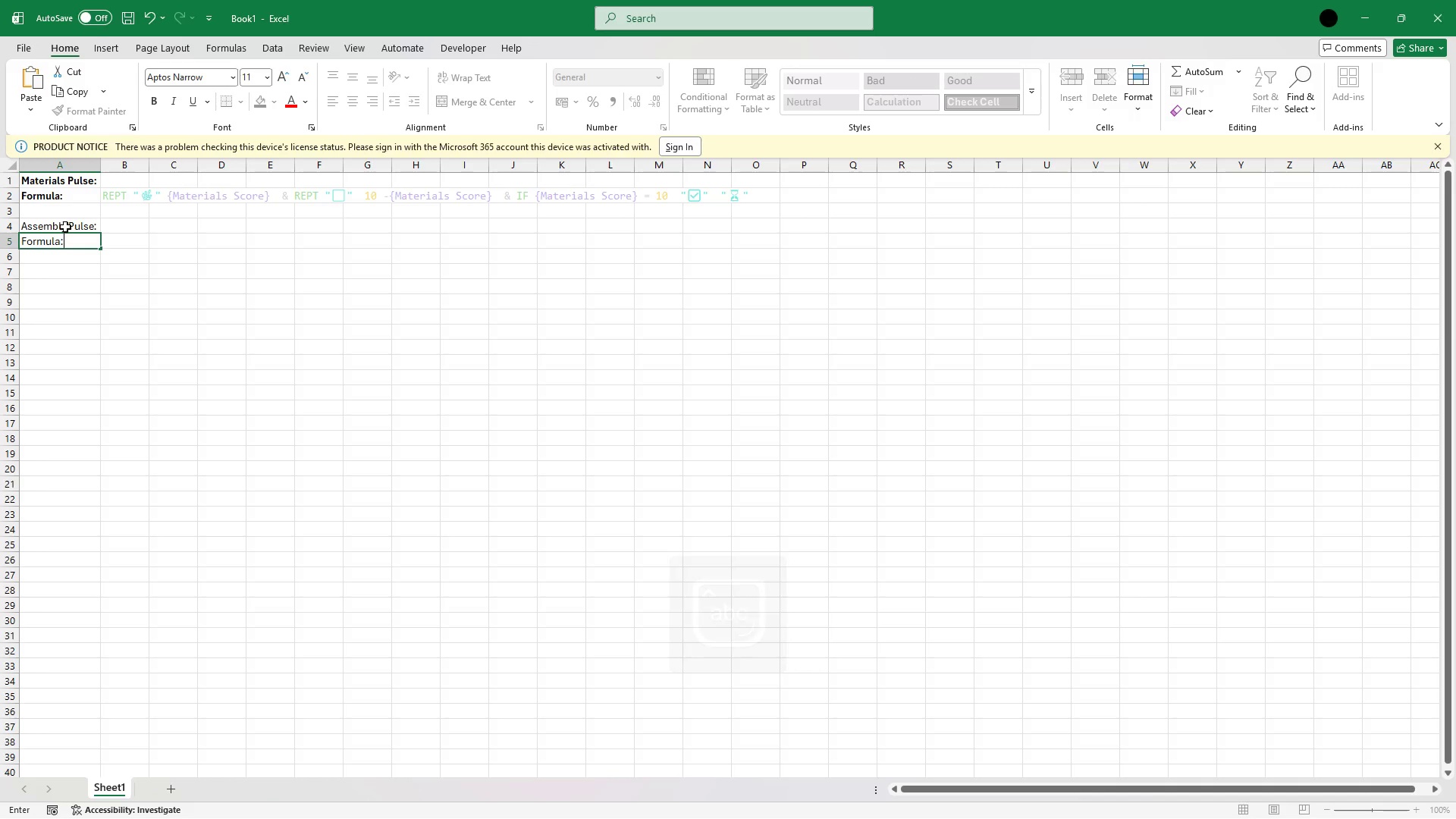 
wait(7.23)
 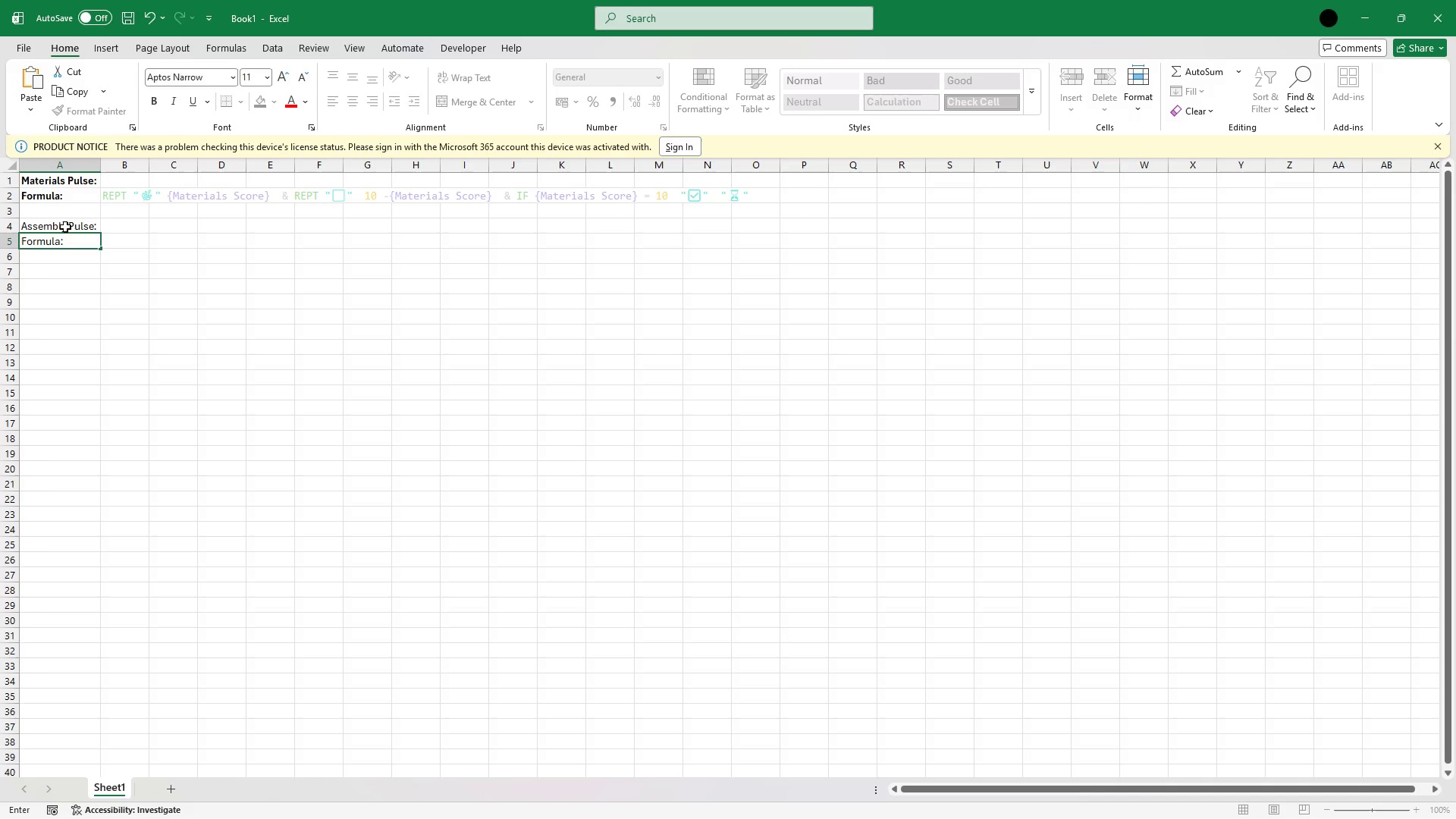 
key(ArrowRight)
 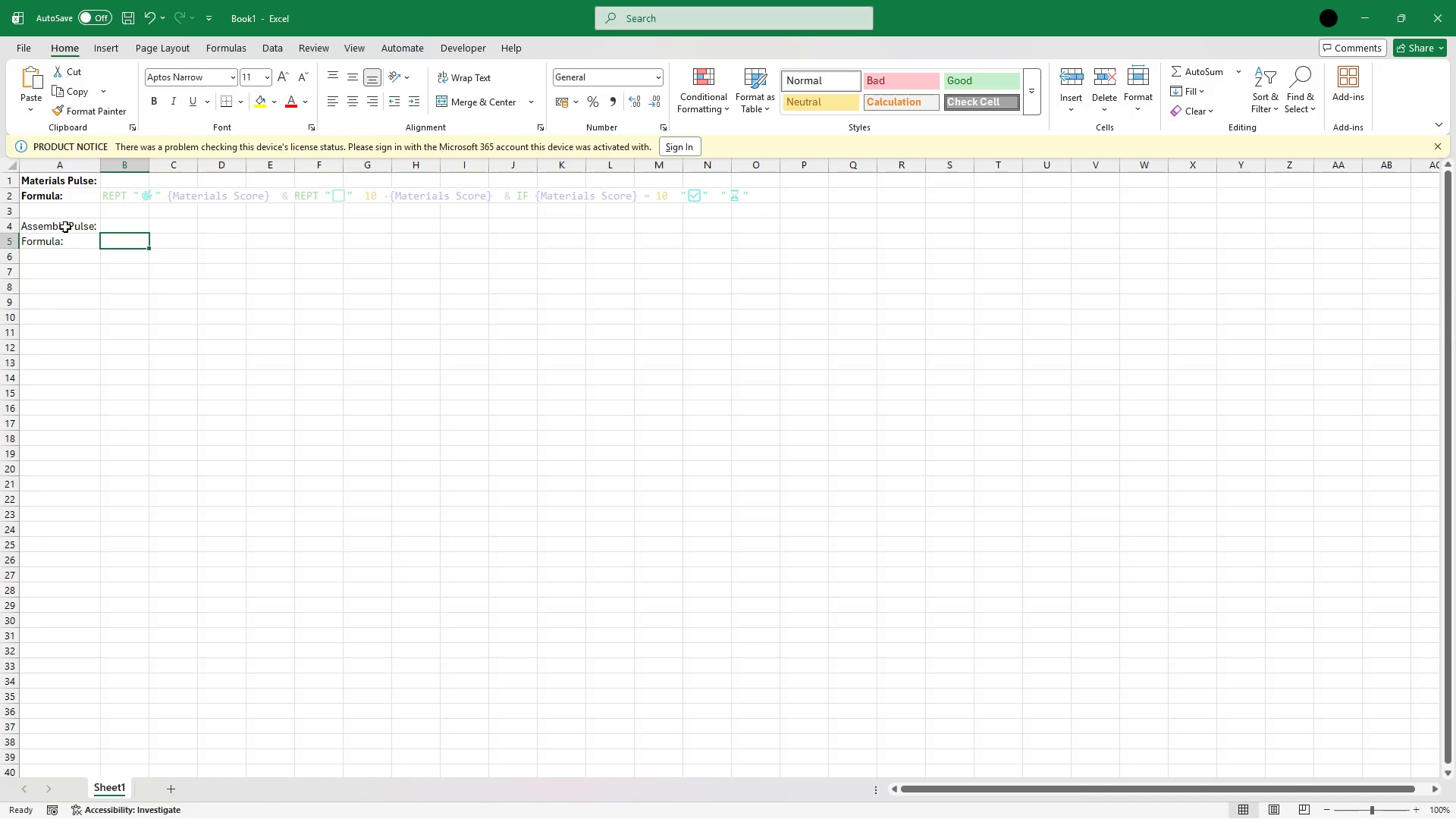 
hold_key(key=ControlLeft, duration=3.47)
 